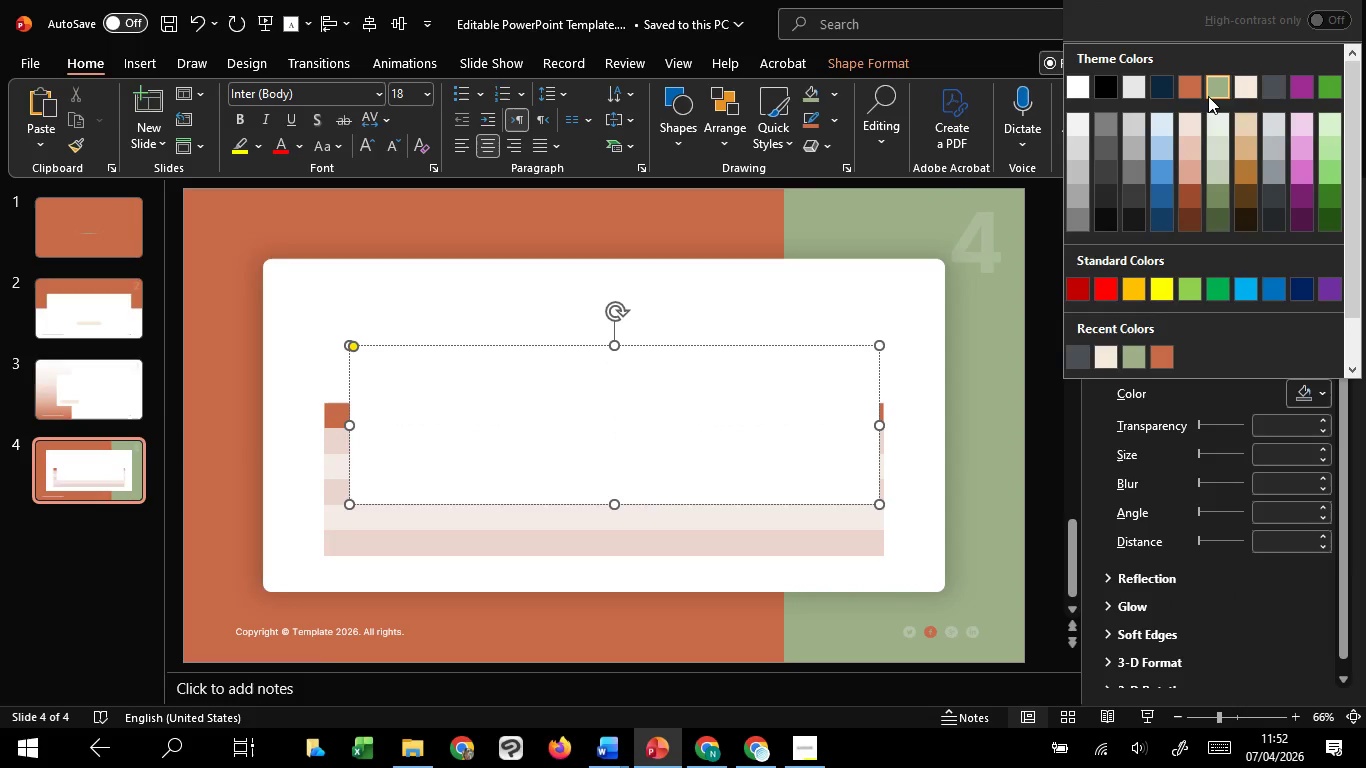 
left_click([1208, 96])
 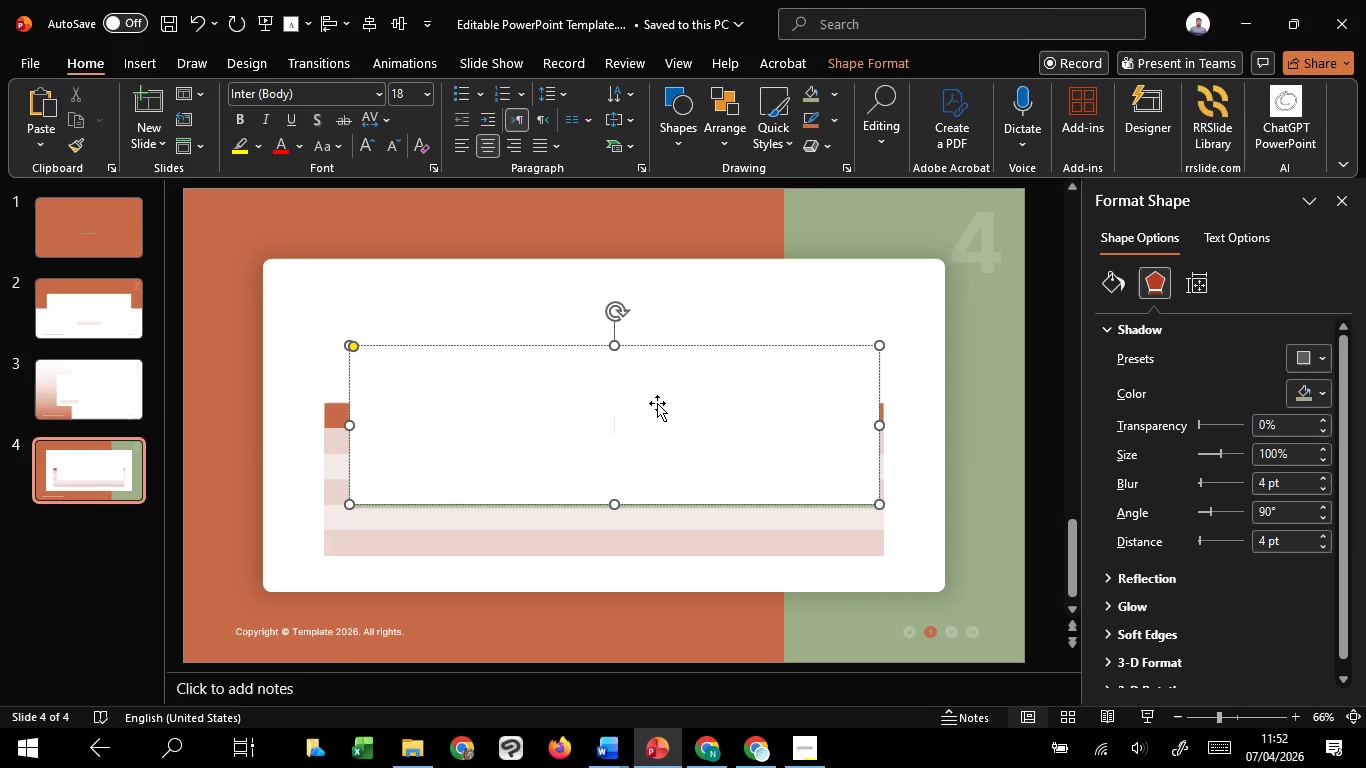 
key(Control+Z)
 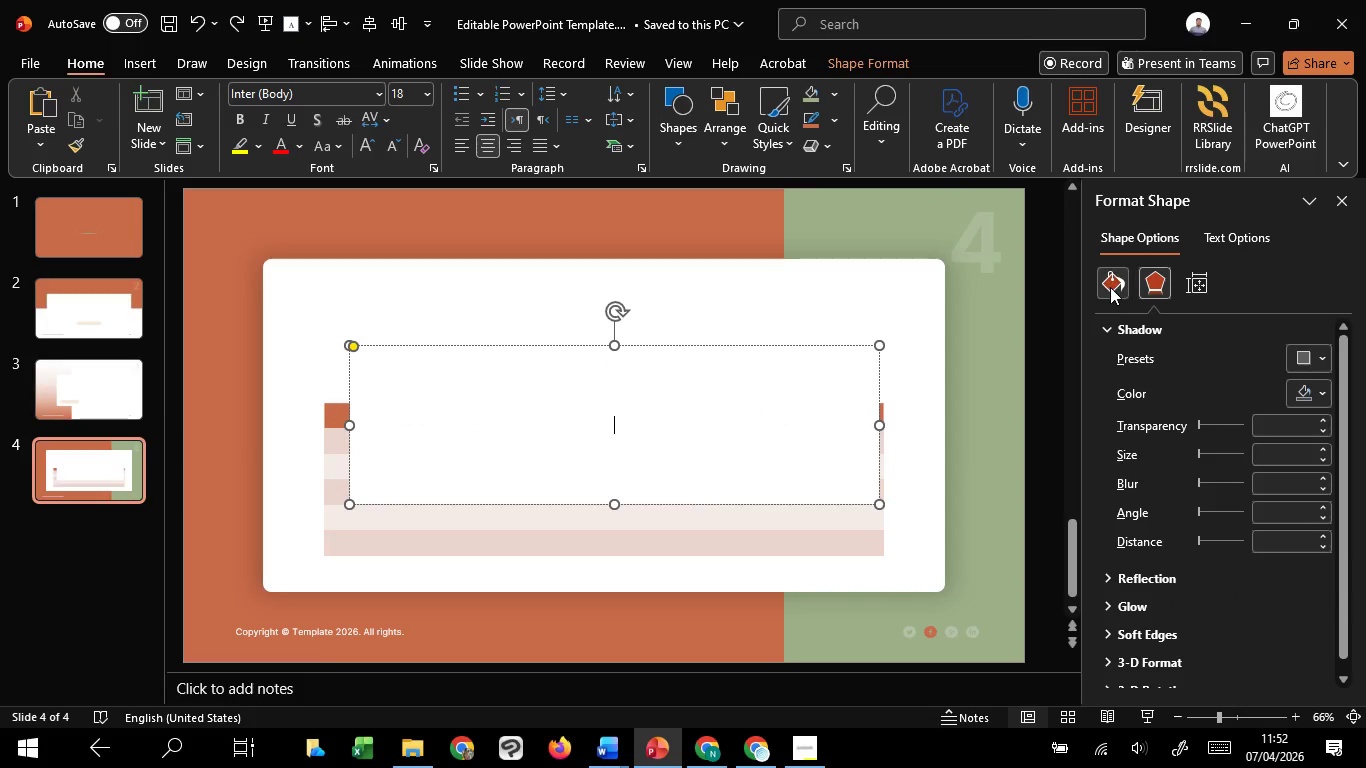 
left_click([1110, 287])
 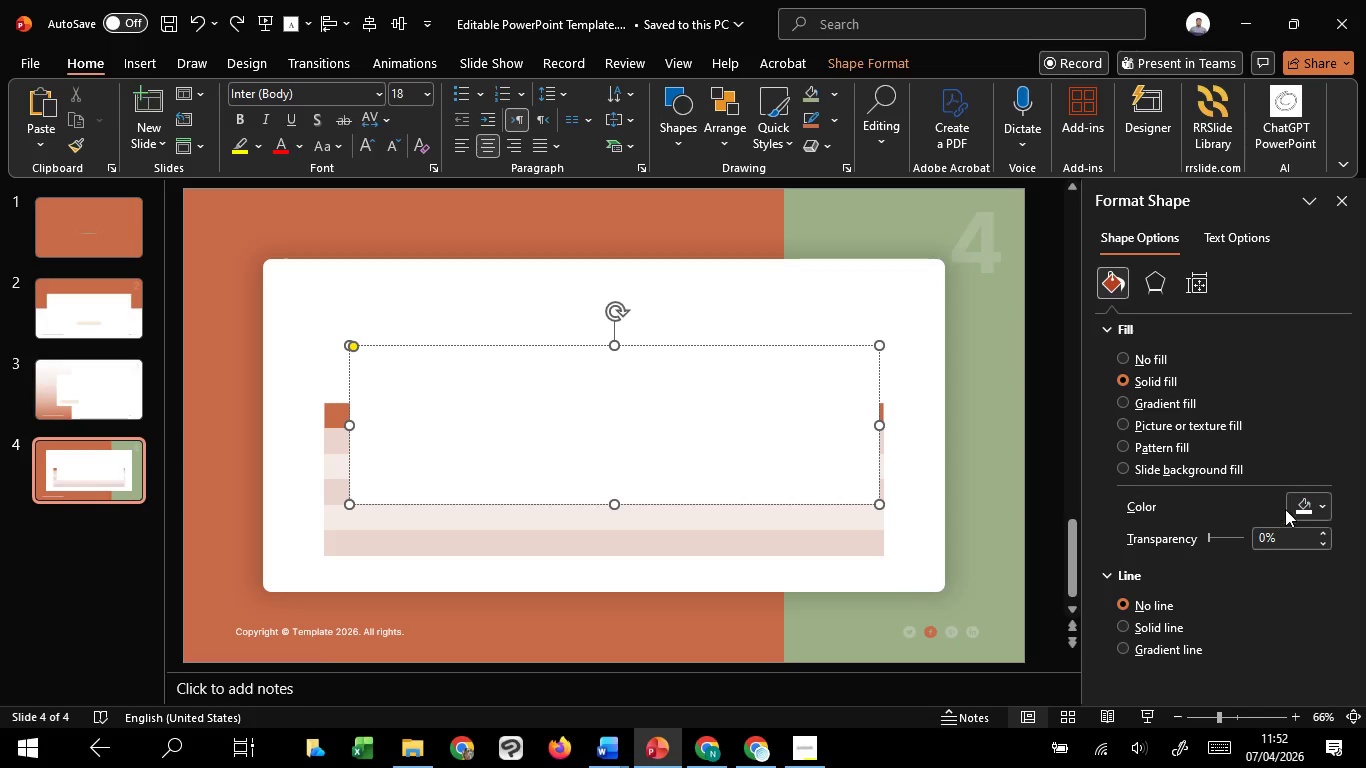 
left_click([1292, 509])
 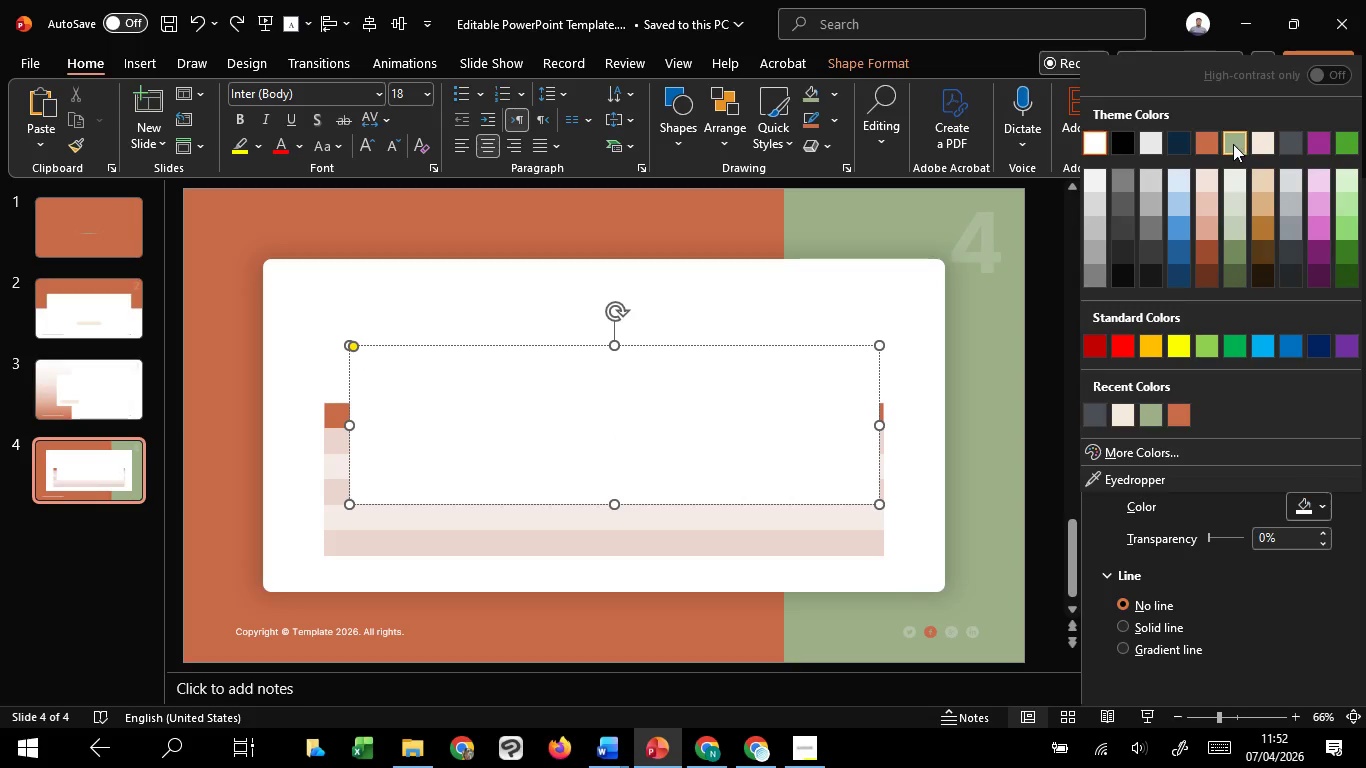 
left_click([1232, 145])
 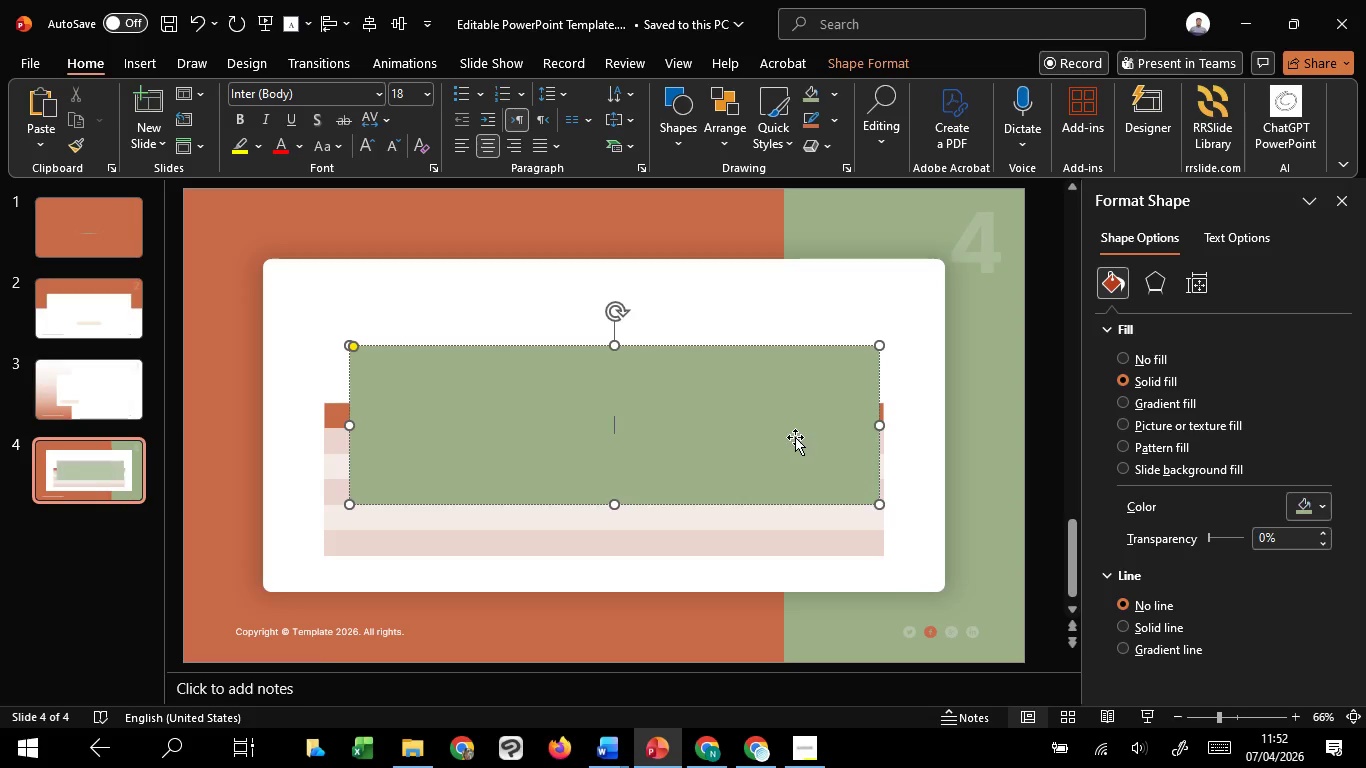 
left_click_drag(start_coordinate=[794, 437], to_coordinate=[772, 368])
 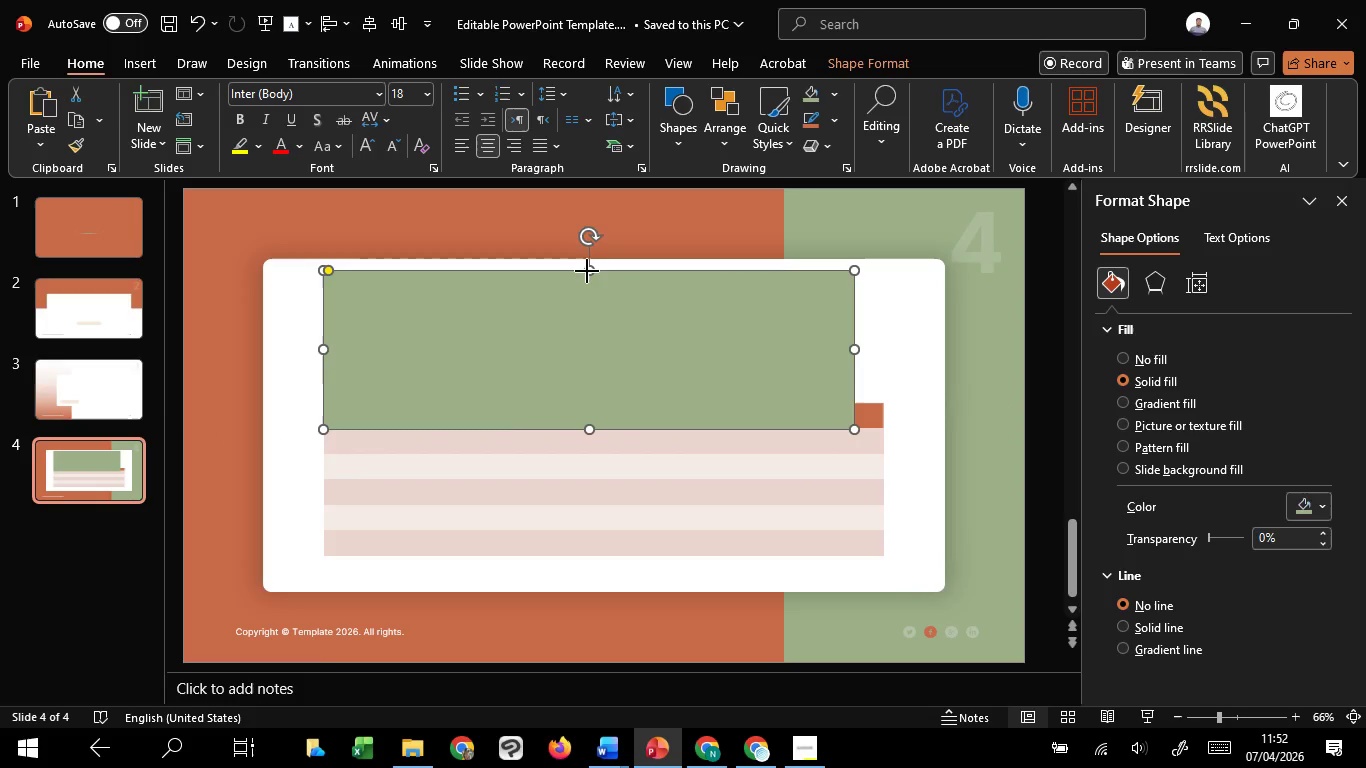 
left_click_drag(start_coordinate=[587, 271], to_coordinate=[596, 400])
 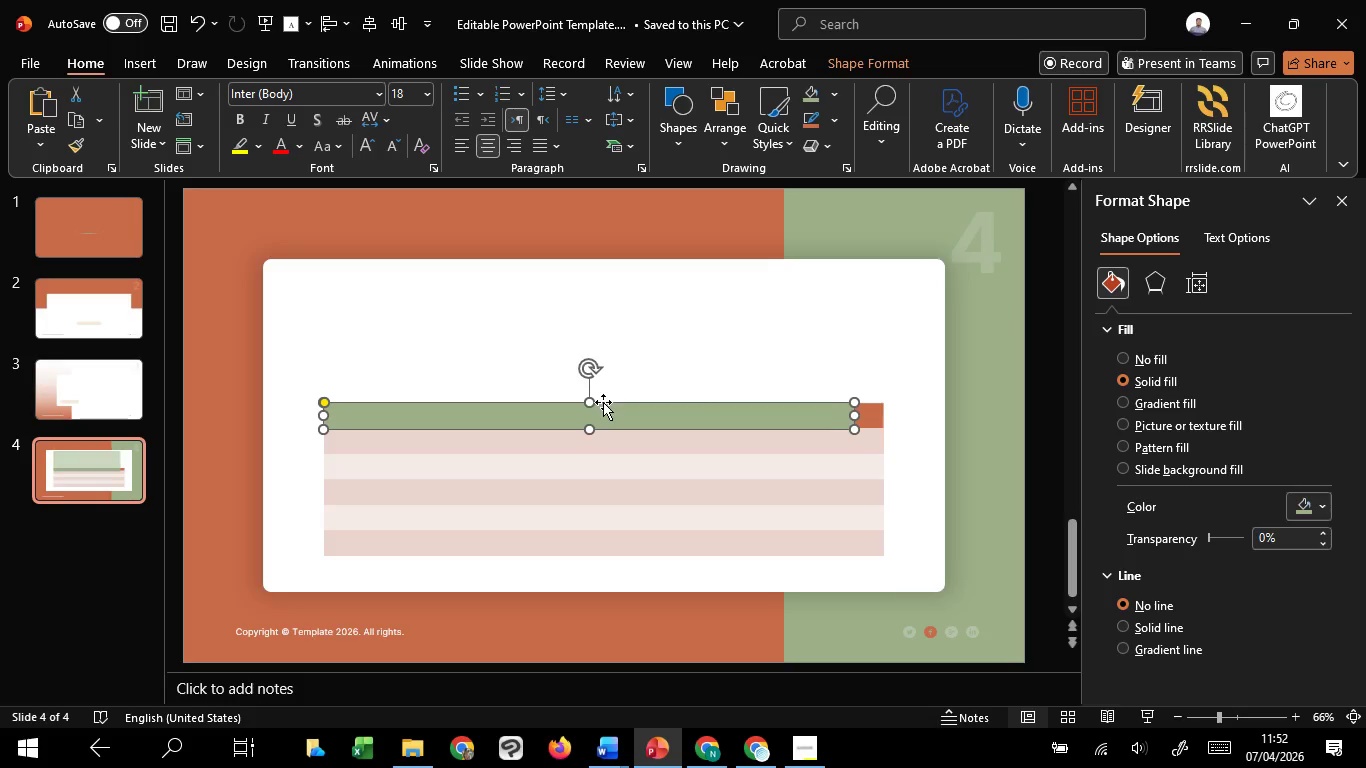 
hold_key(key=ControlLeft, duration=1.5)
scroll: coordinate [603, 402], scroll_direction: up, amount: 4.0
 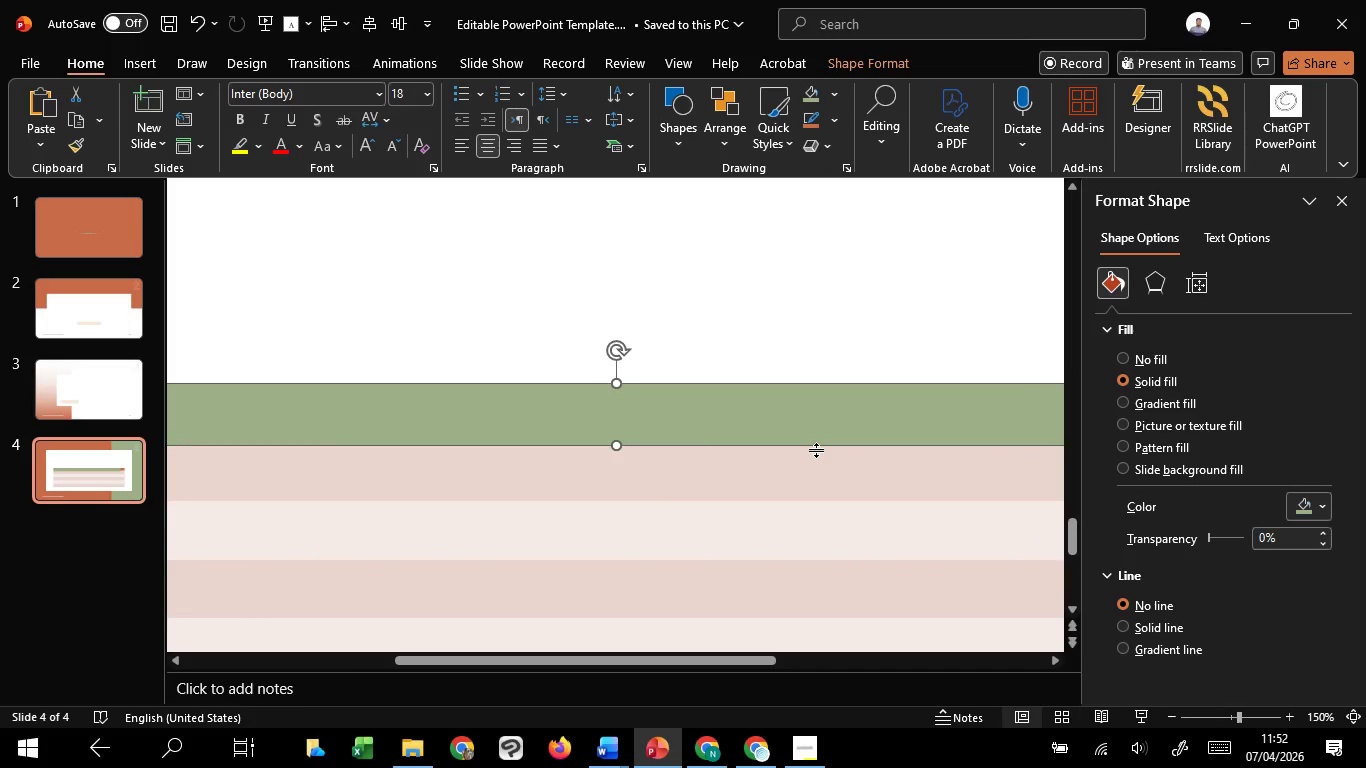 
scroll: coordinate [816, 450], scroll_direction: down, amount: 2.0
 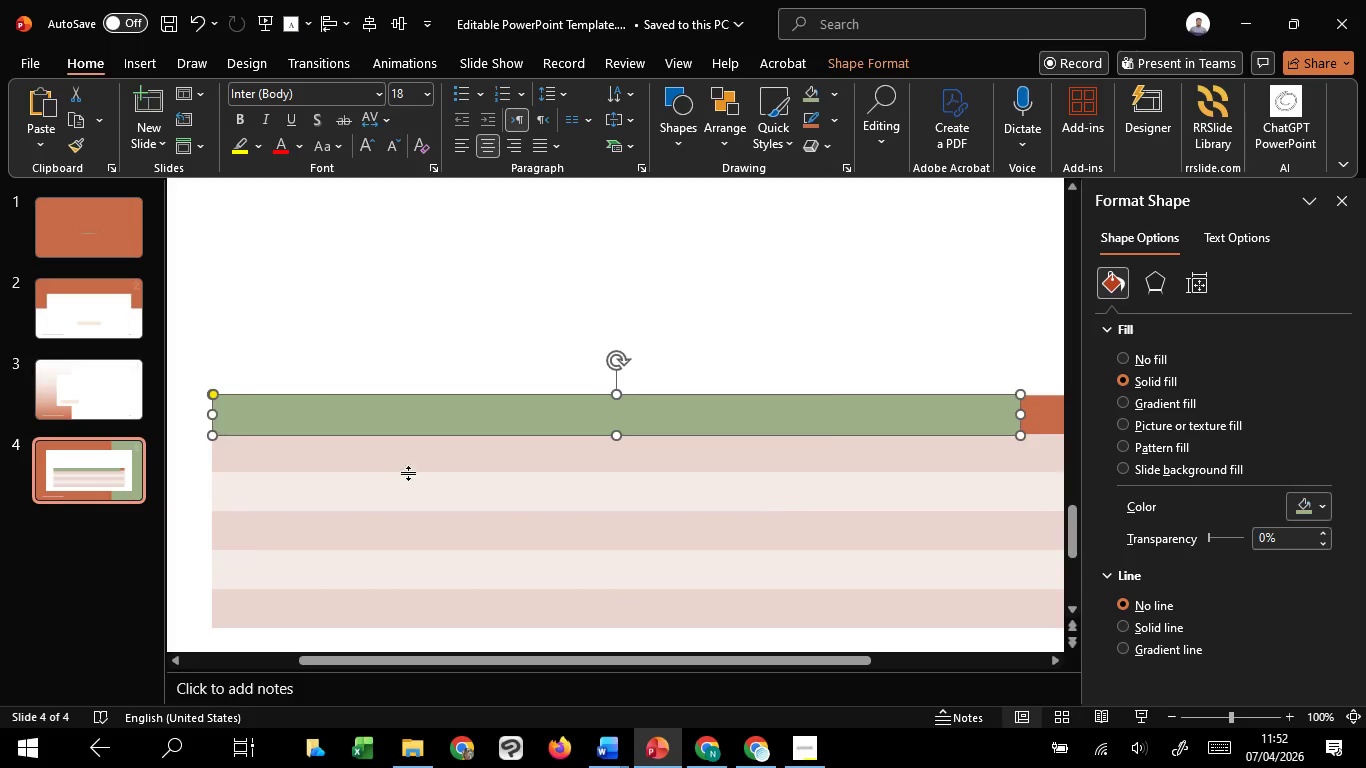 
hold_key(key=ControlLeft, duration=0.5)
 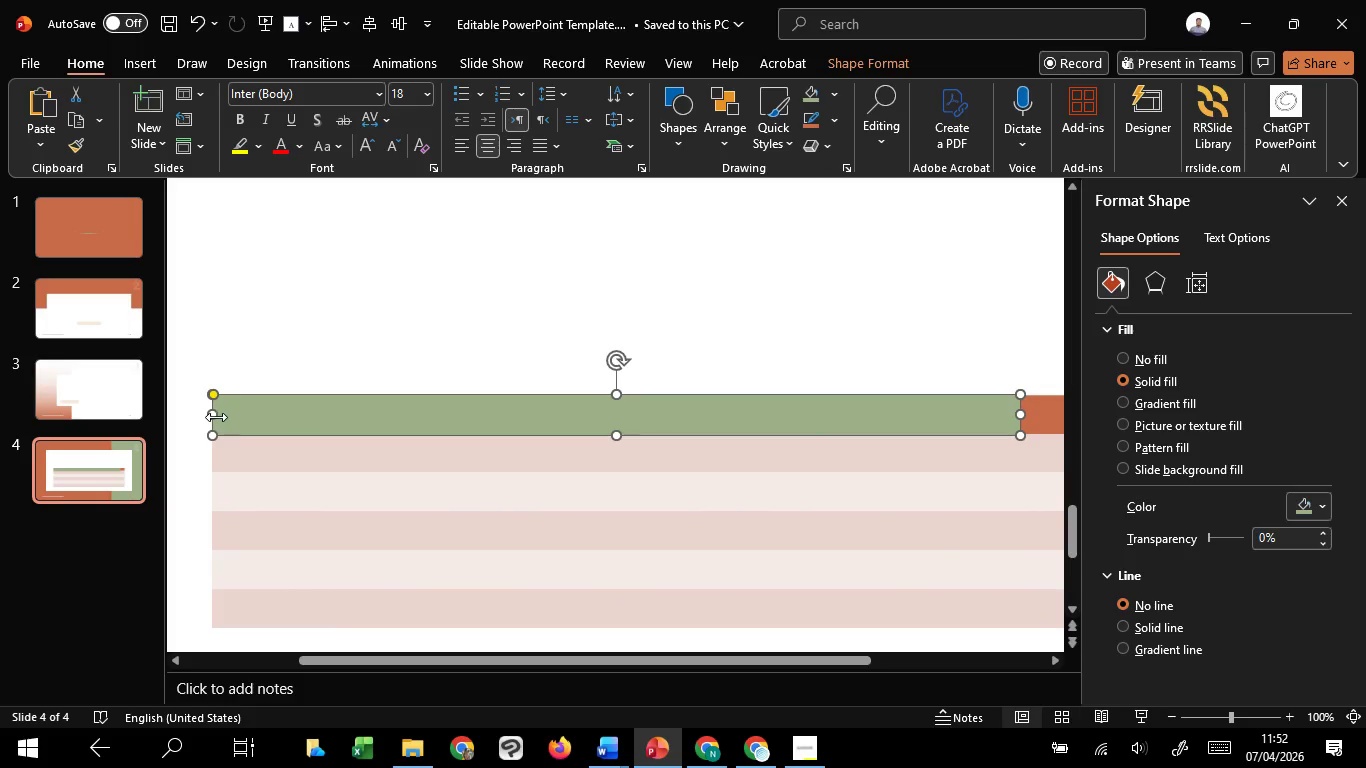 
hold_key(key=ControlLeft, duration=5.97)
 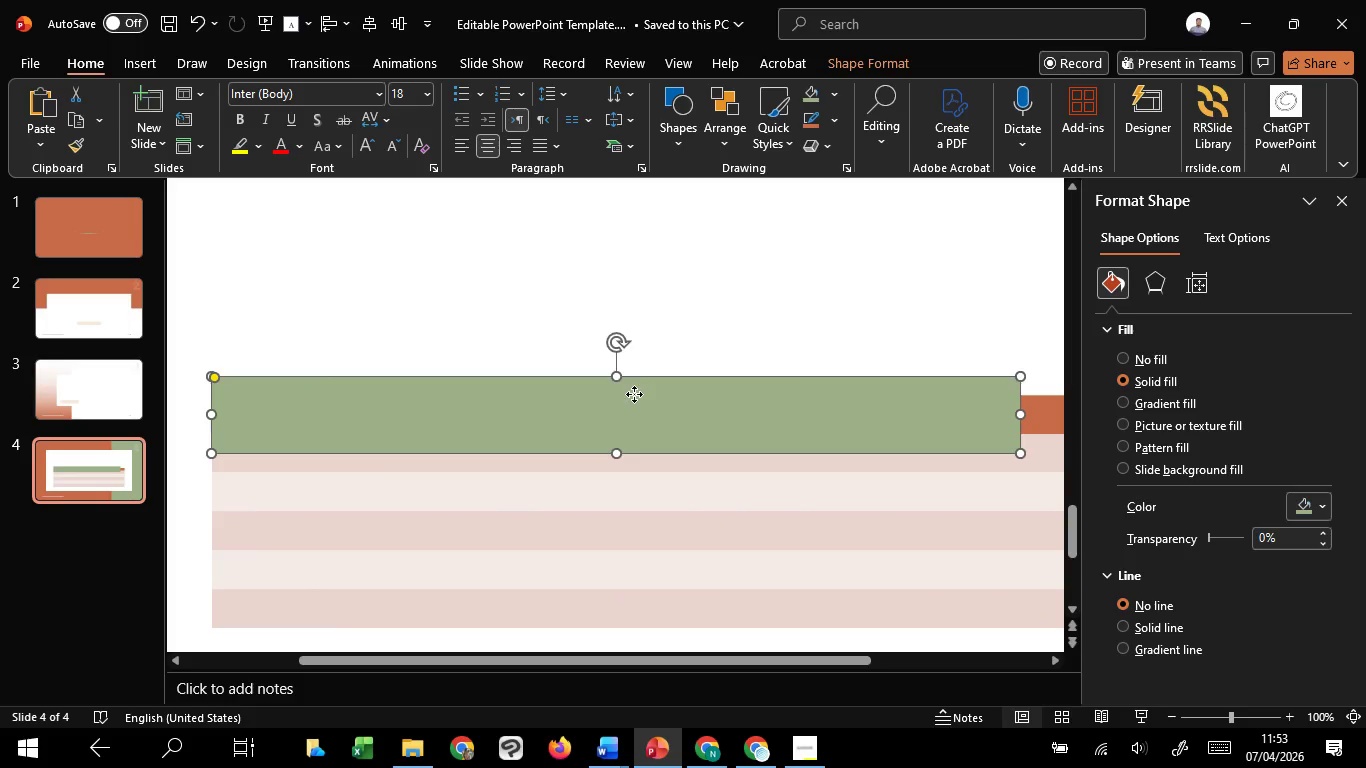 
hold_key(key=ShiftLeft, duration=1.52)
 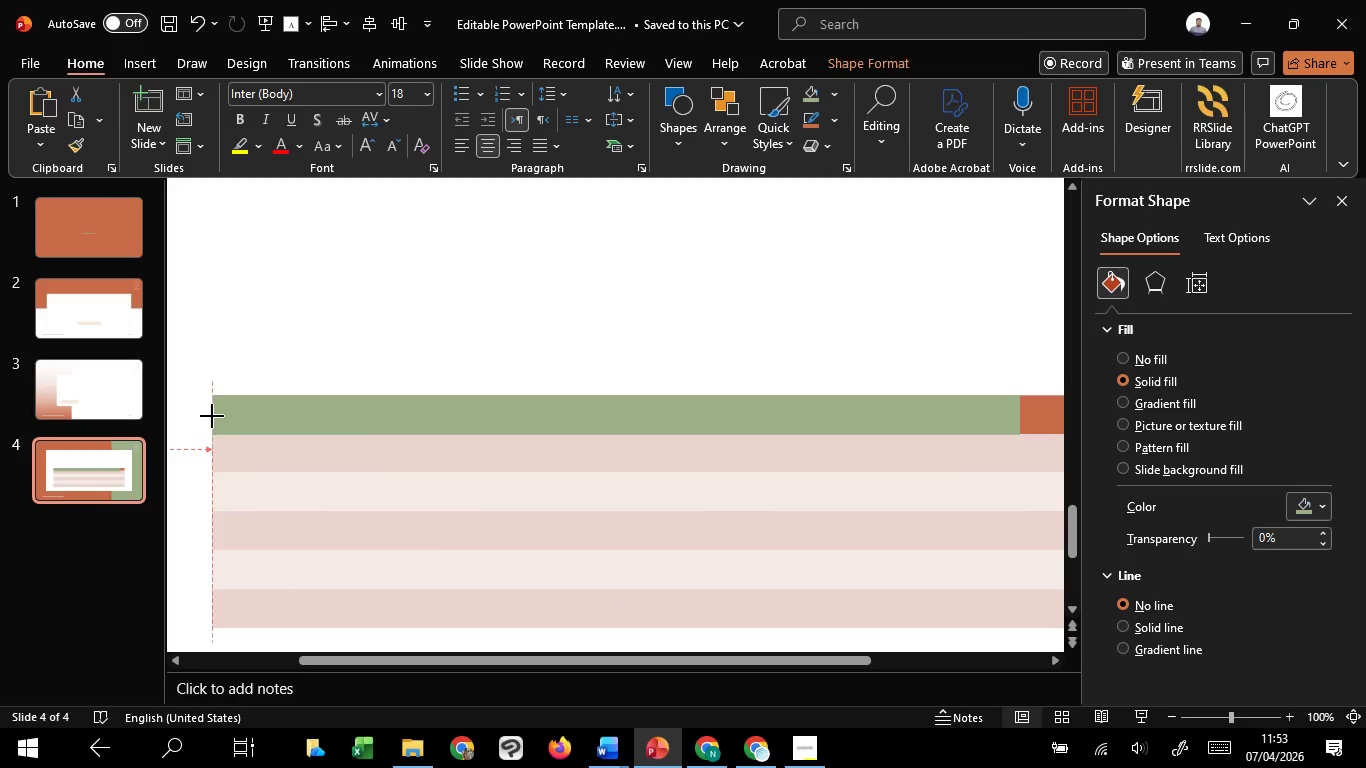 
hold_key(key=ShiftLeft, duration=1.5)
 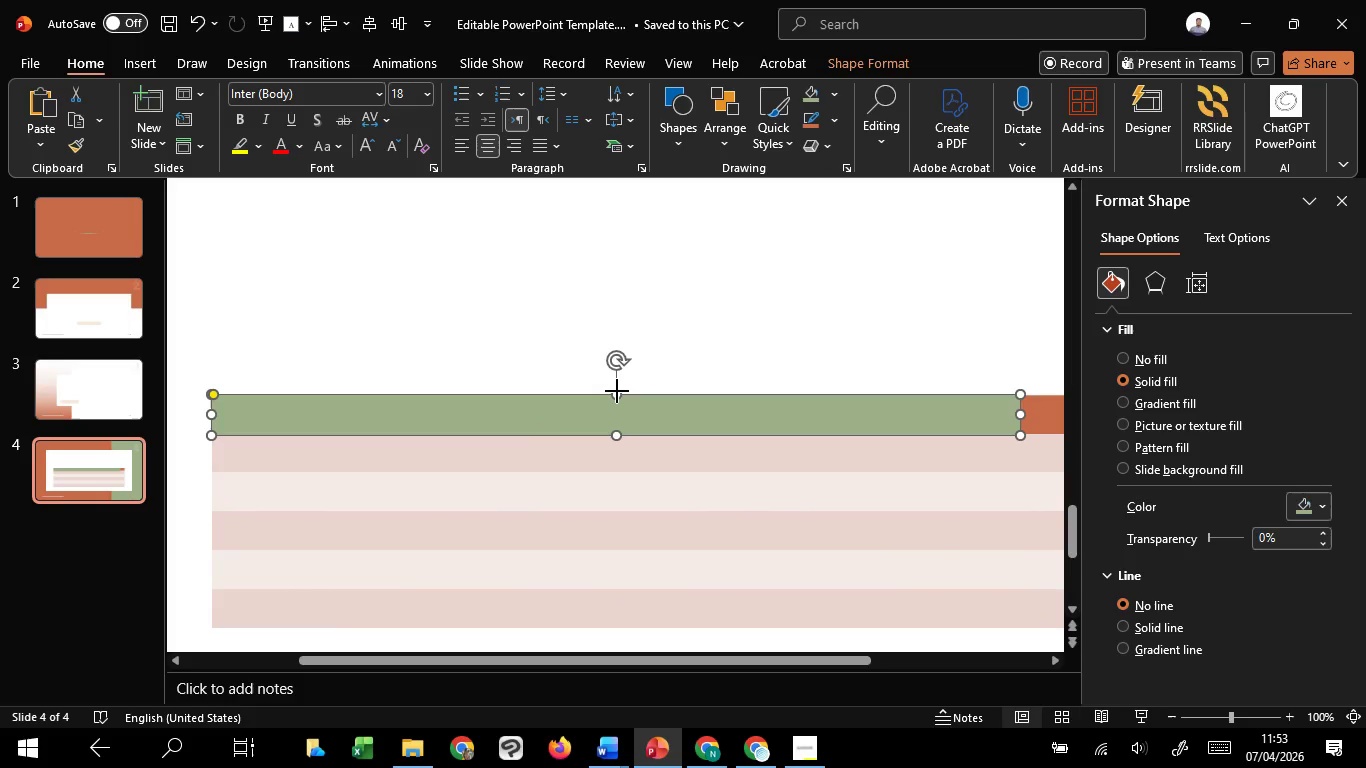 
hold_key(key=ShiftLeft, duration=1.5)
left_click_drag(start_coordinate=[617, 391], to_coordinate=[623, 377])
 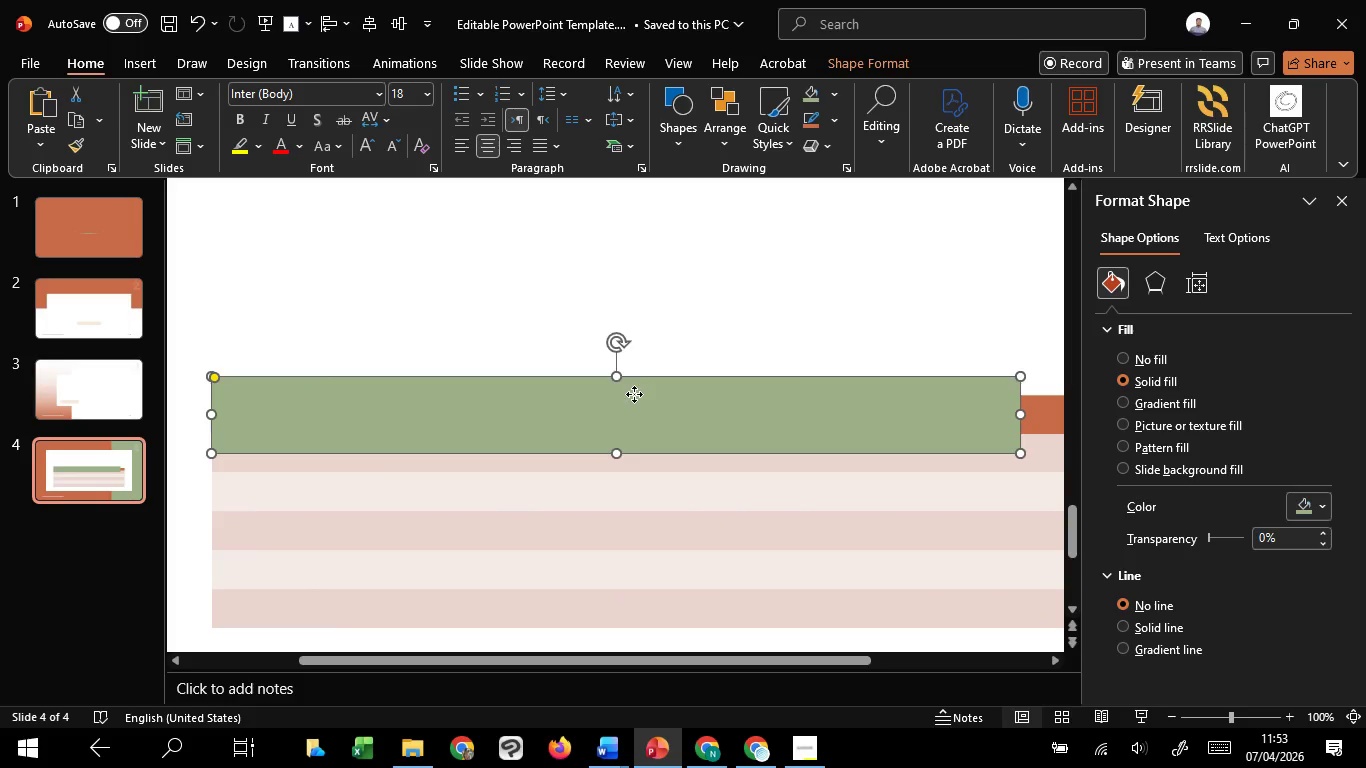 
hold_key(key=ShiftLeft, duration=1.41)
 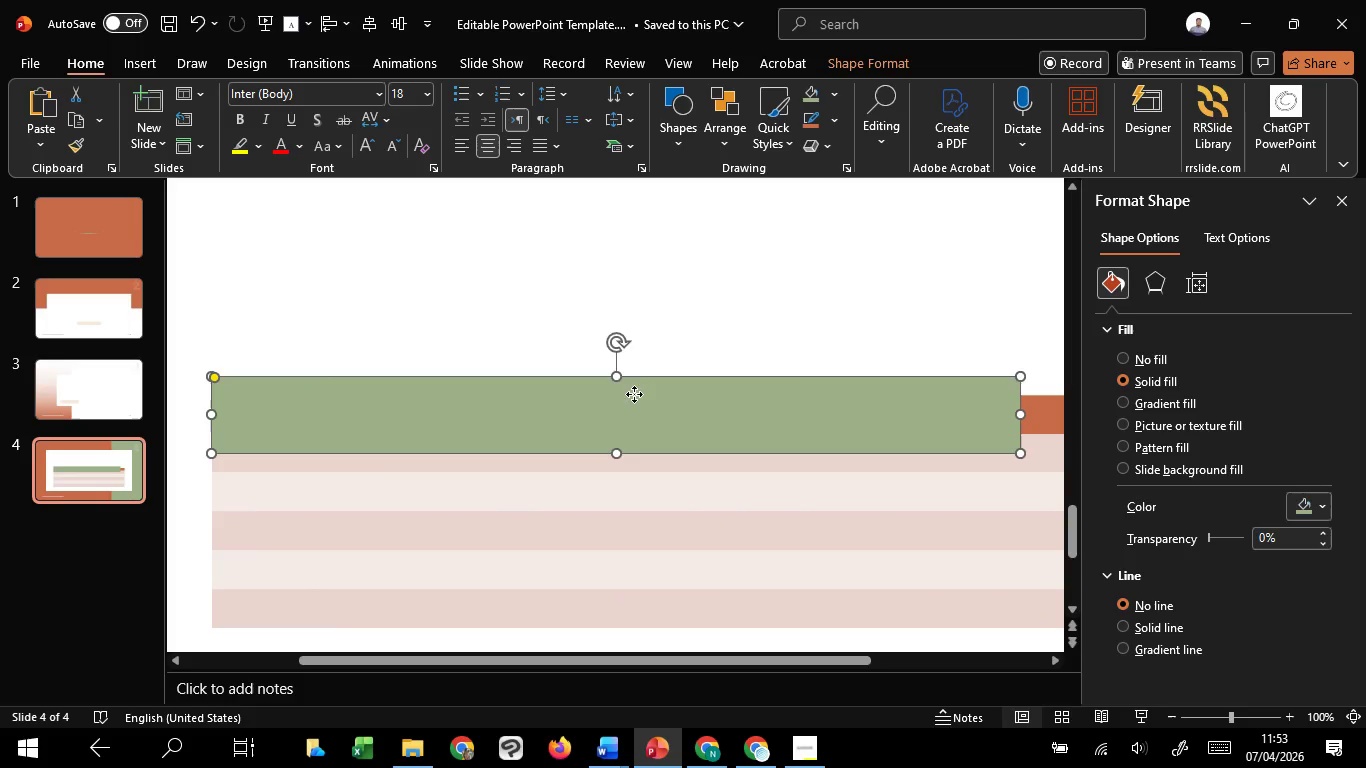 
left_click_drag(start_coordinate=[634, 394], to_coordinate=[633, 376])
 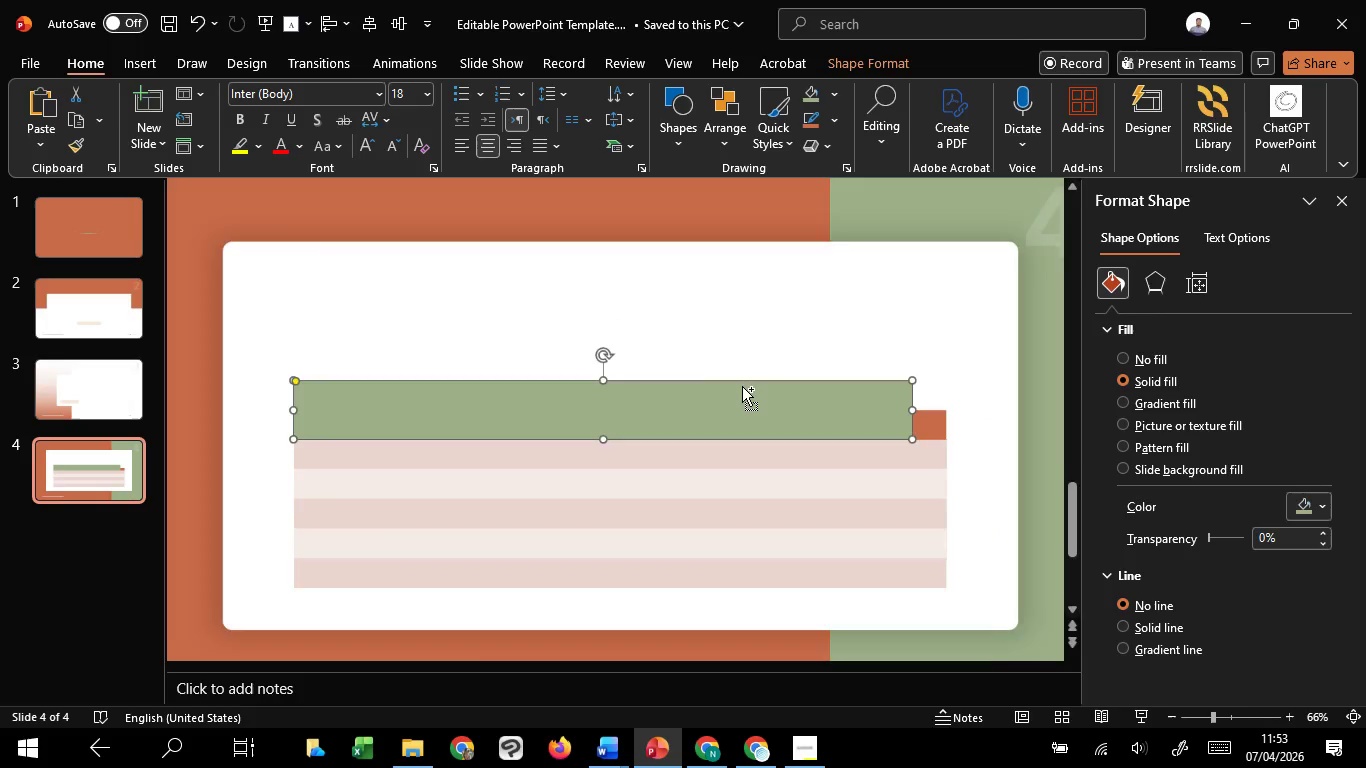 
hold_key(key=ShiftLeft, duration=1.52)
 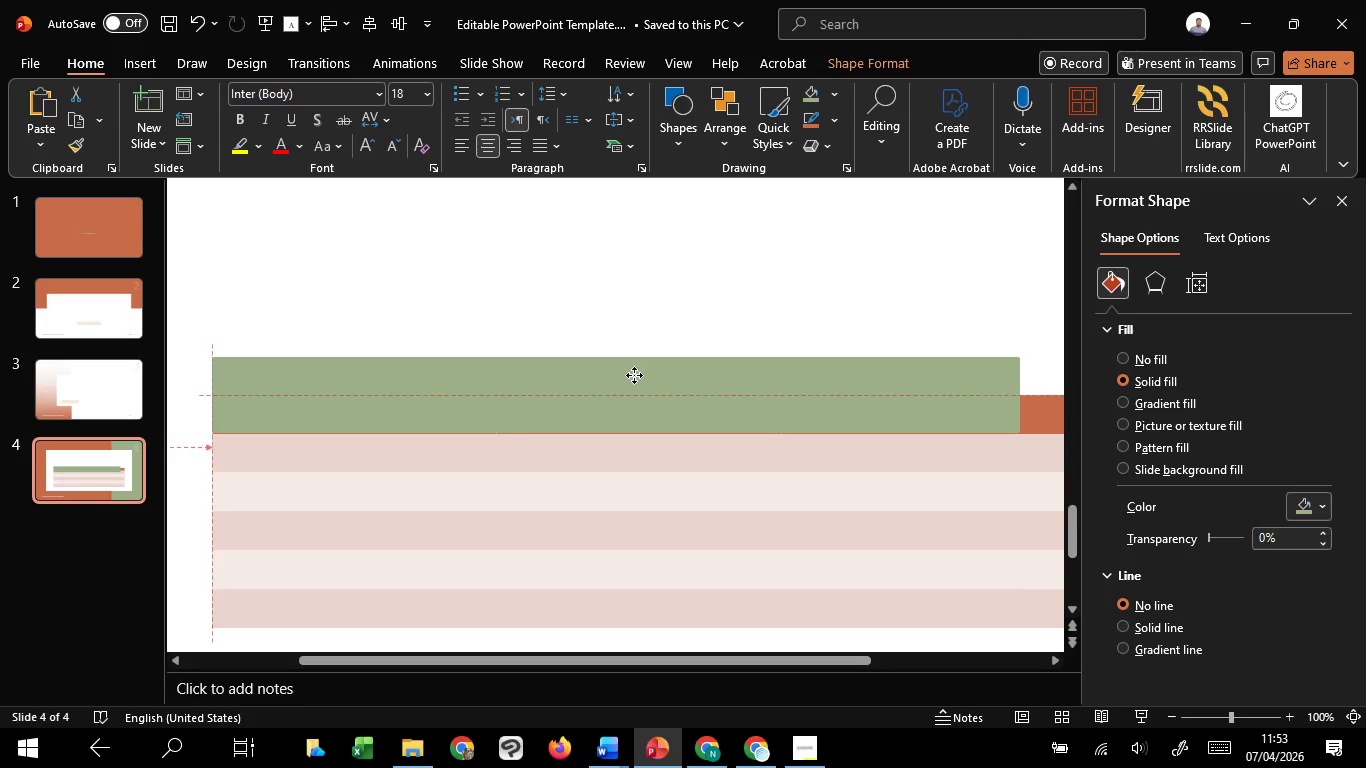 
hold_key(key=ShiftLeft, duration=1.51)
 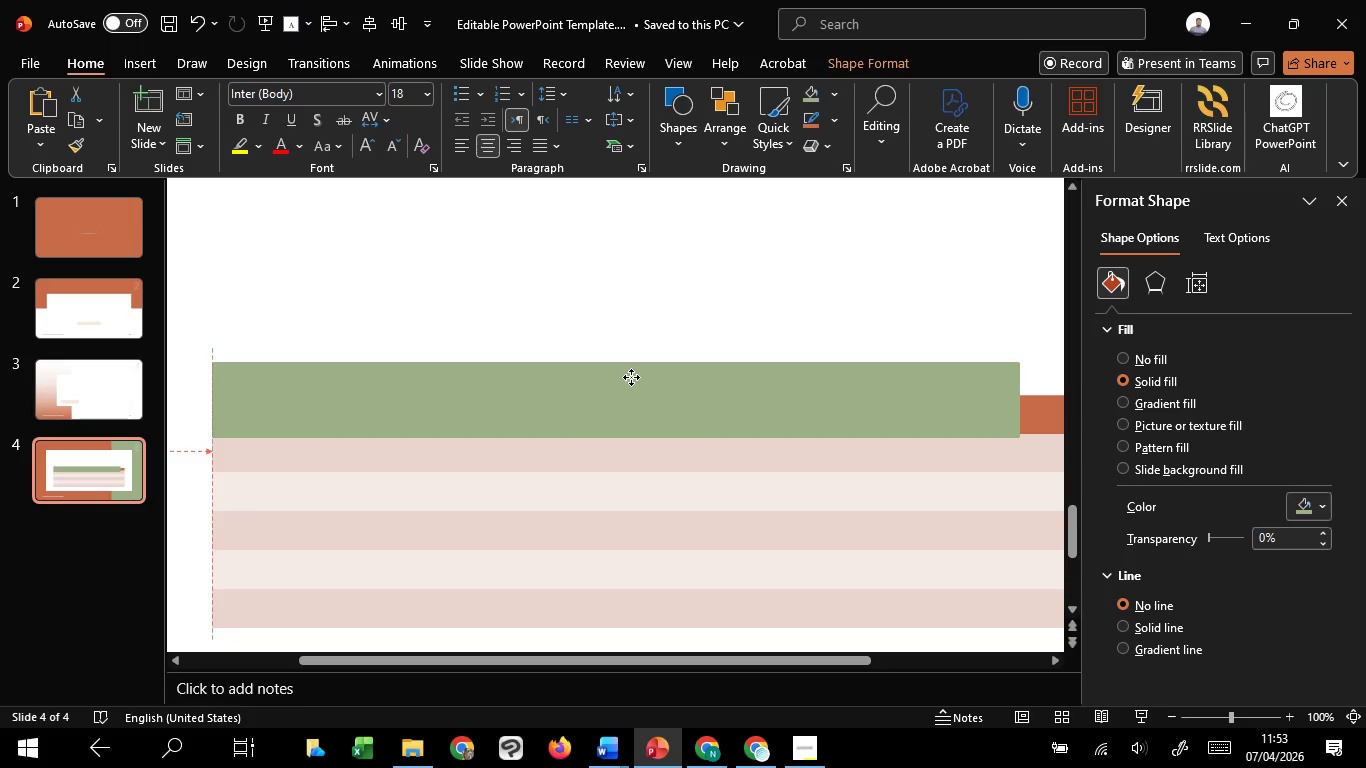 
hold_key(key=ShiftLeft, duration=1.5)
 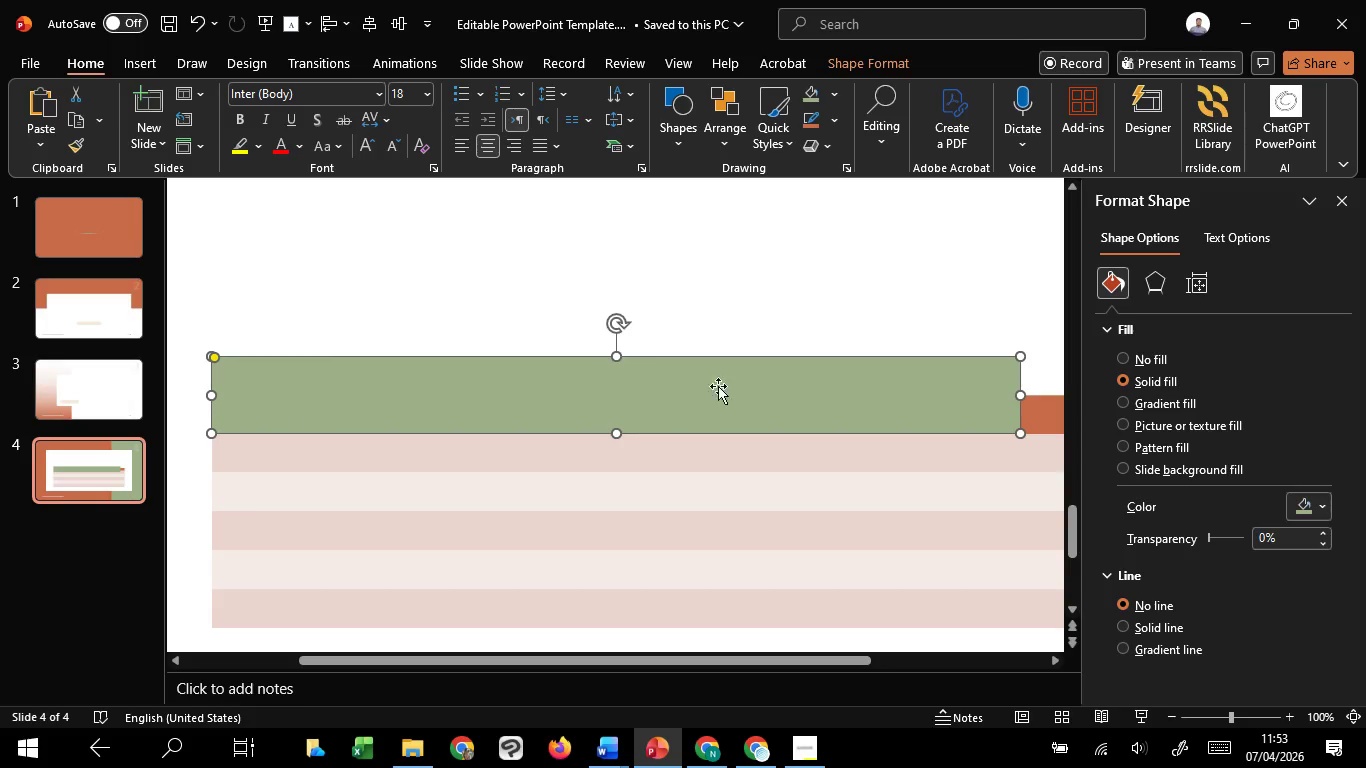 
hold_key(key=ShiftLeft, duration=0.5)
 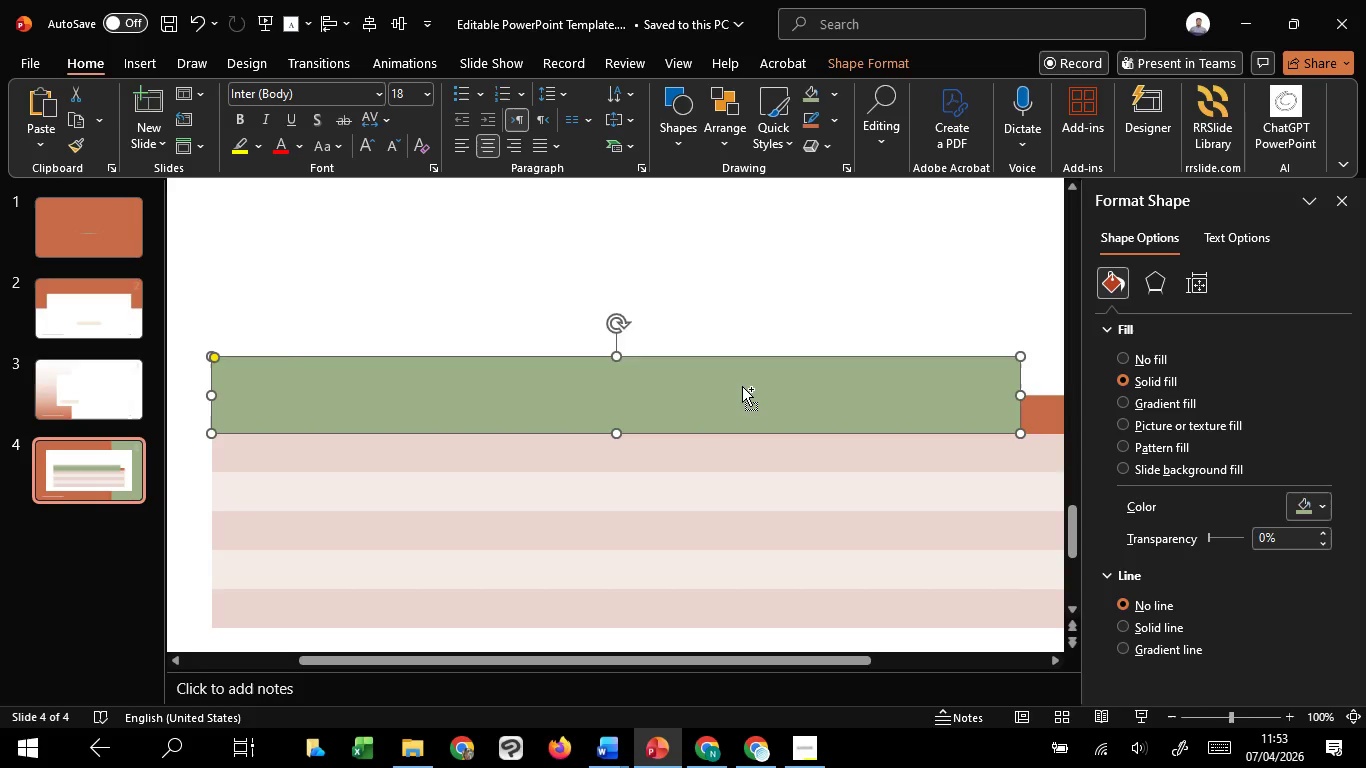 
hold_key(key=ControlLeft, duration=0.56)
scroll: coordinate [742, 386], scroll_direction: down, amount: 3.0
 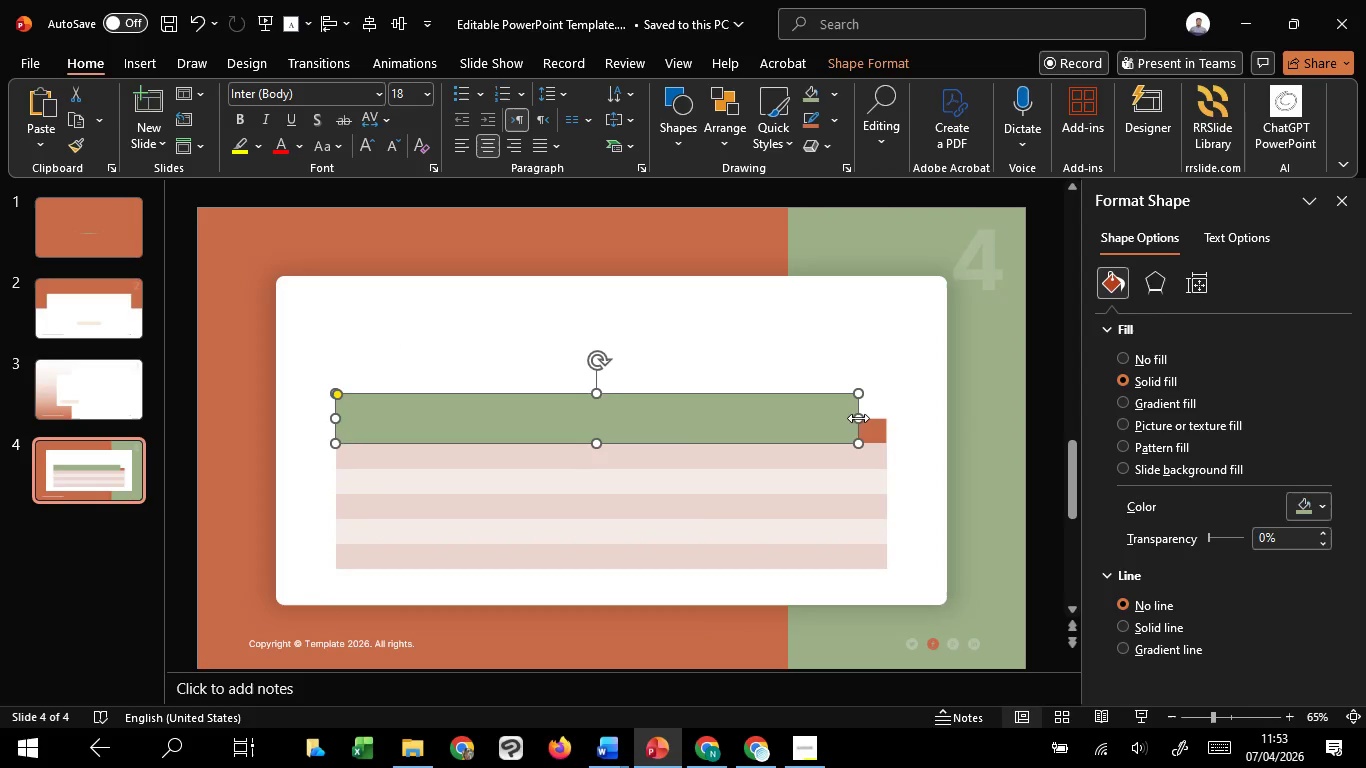 
left_click_drag(start_coordinate=[858, 418], to_coordinate=[885, 420])
 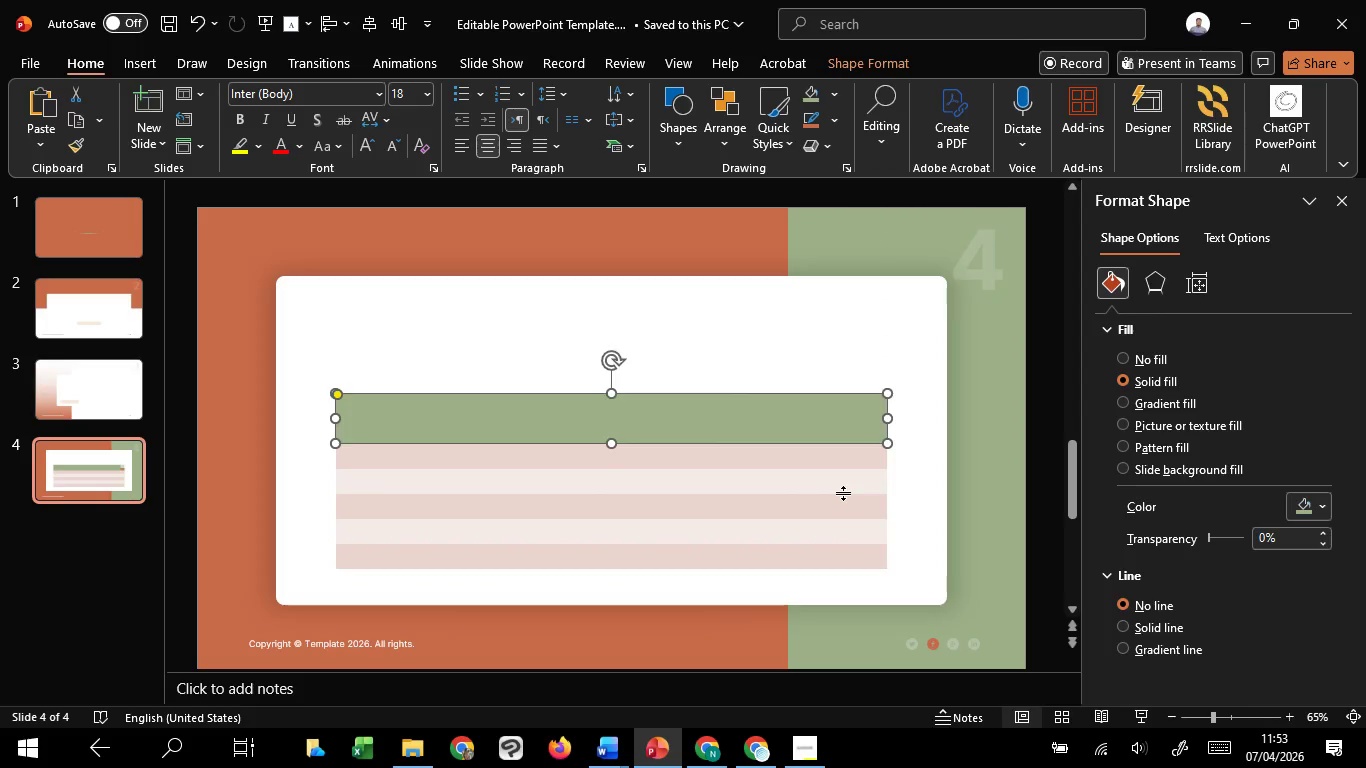 
left_click([843, 493])
 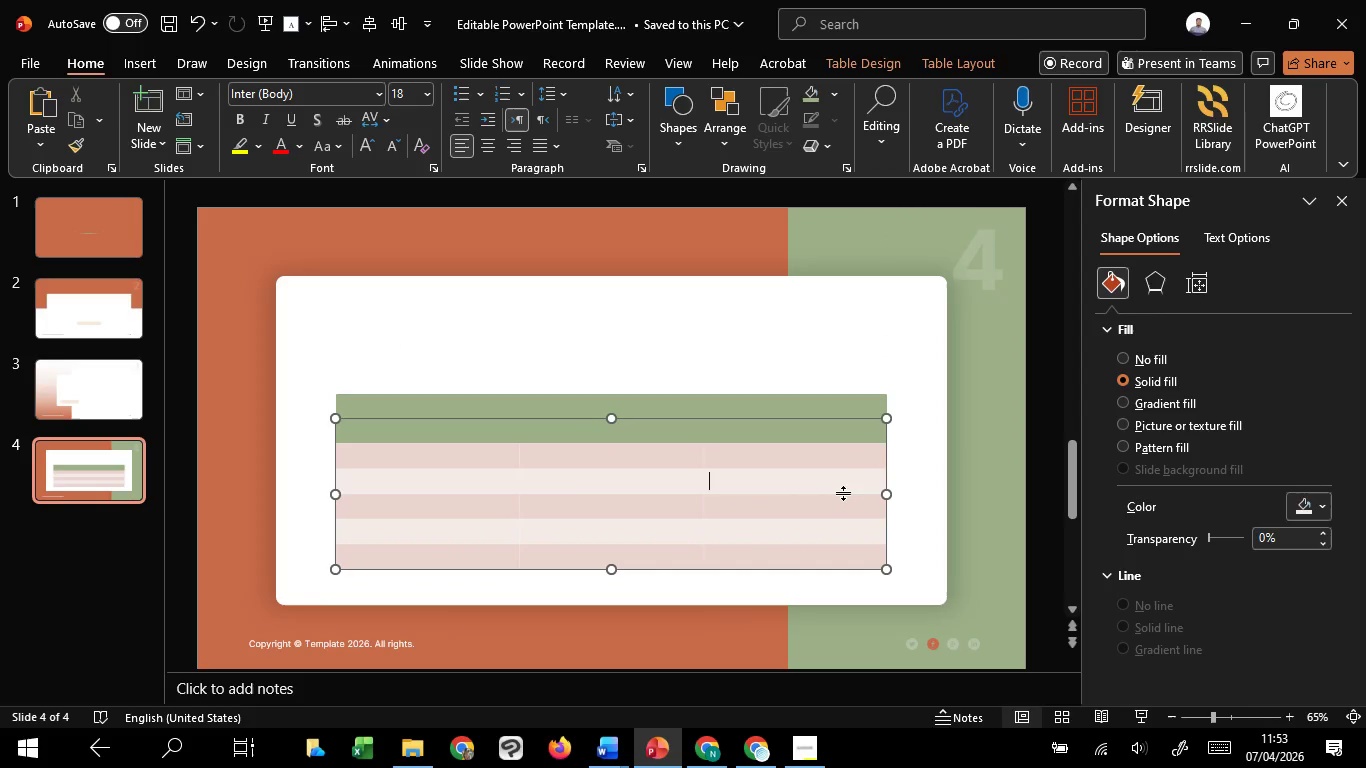 
right_click([843, 493])
 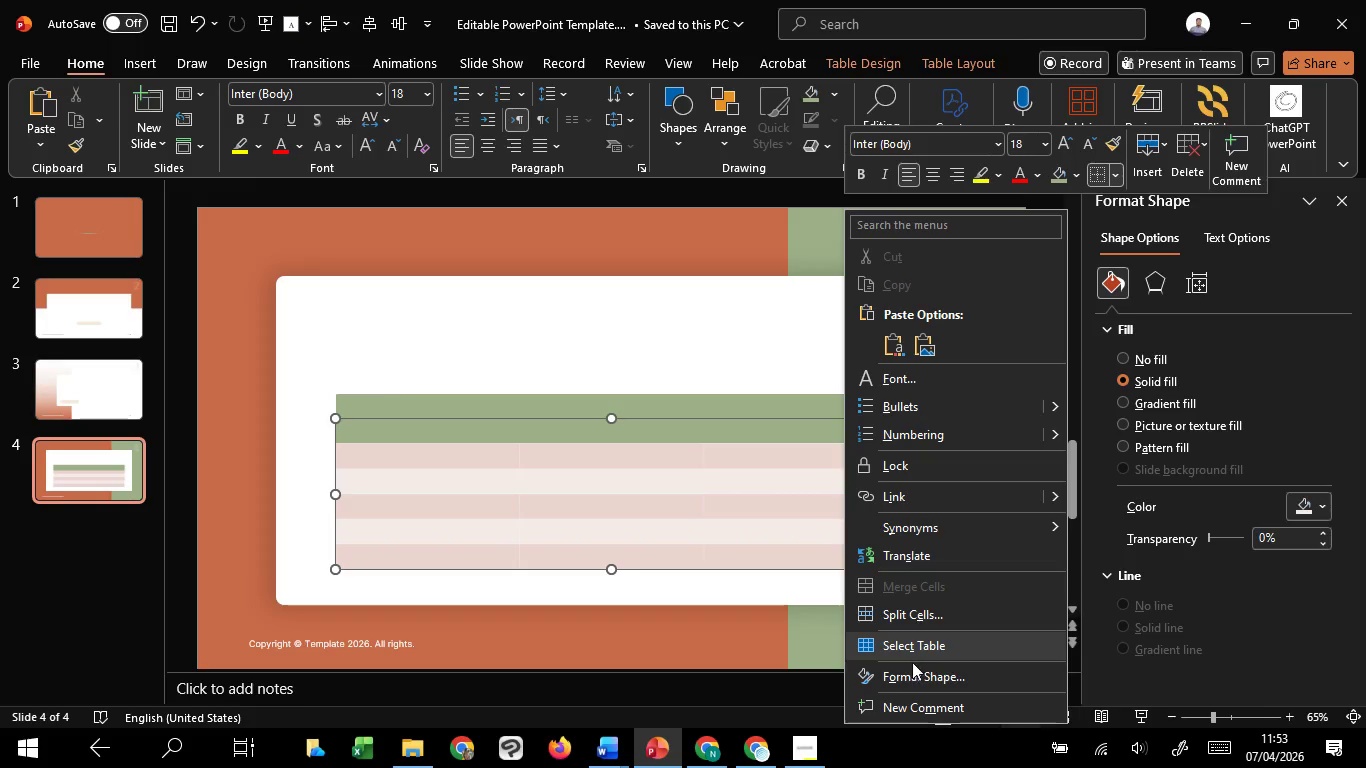 
right_click([700, 513])
 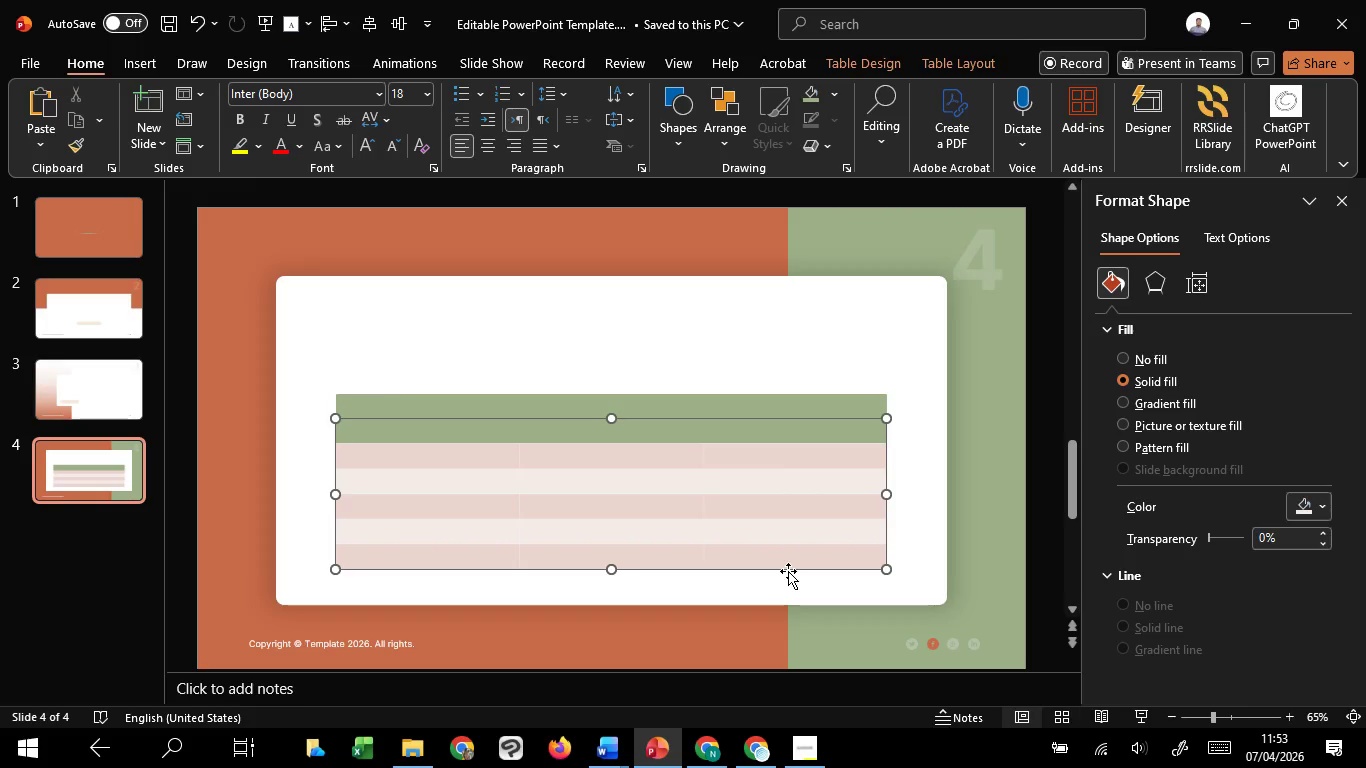 
right_click([788, 571])
 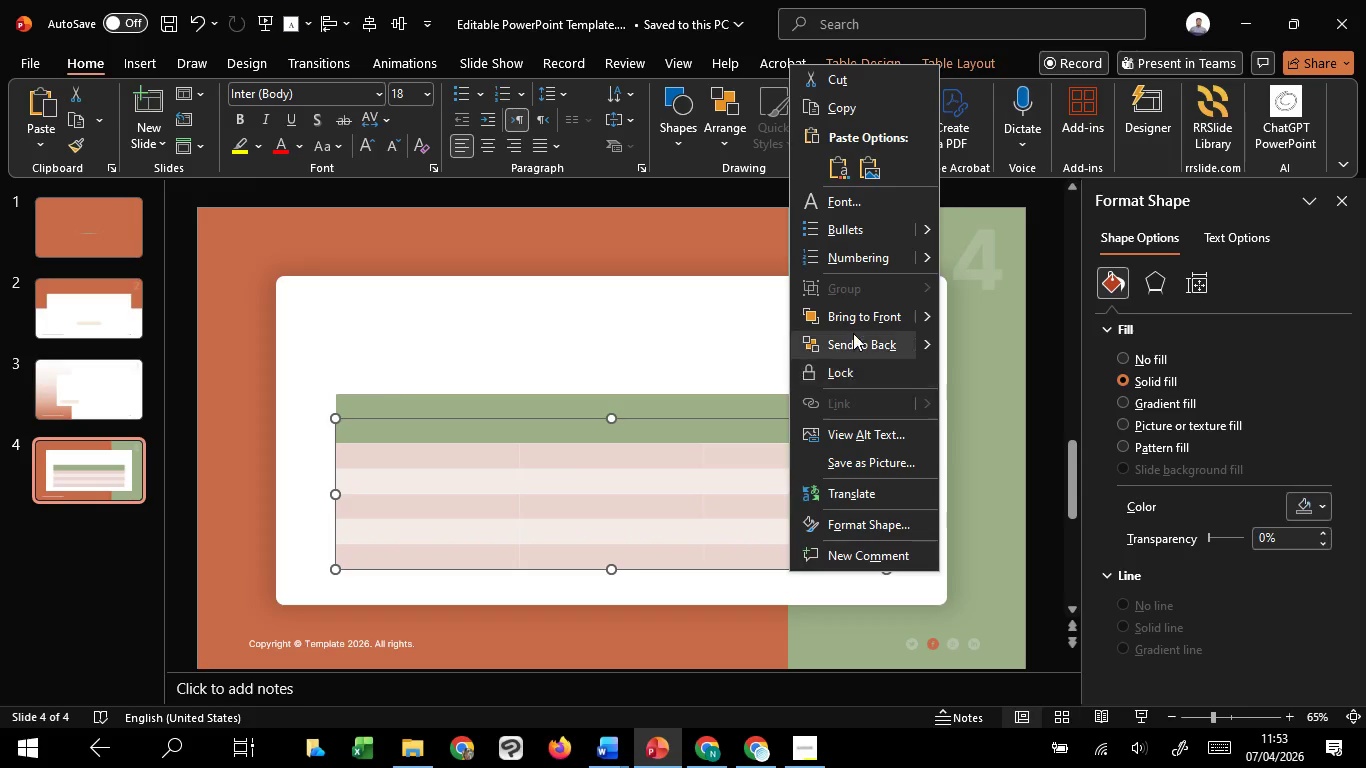 
left_click([856, 319])
 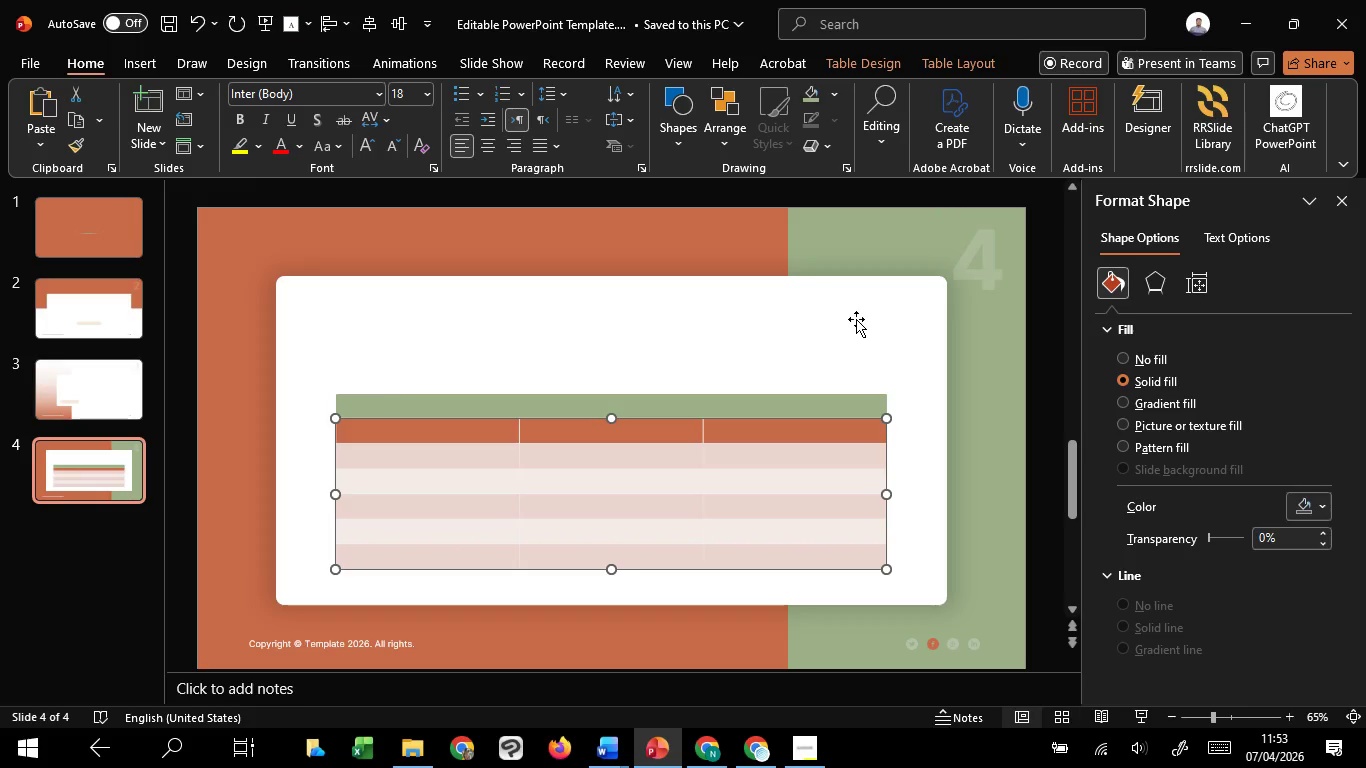 
wait(10.56)
 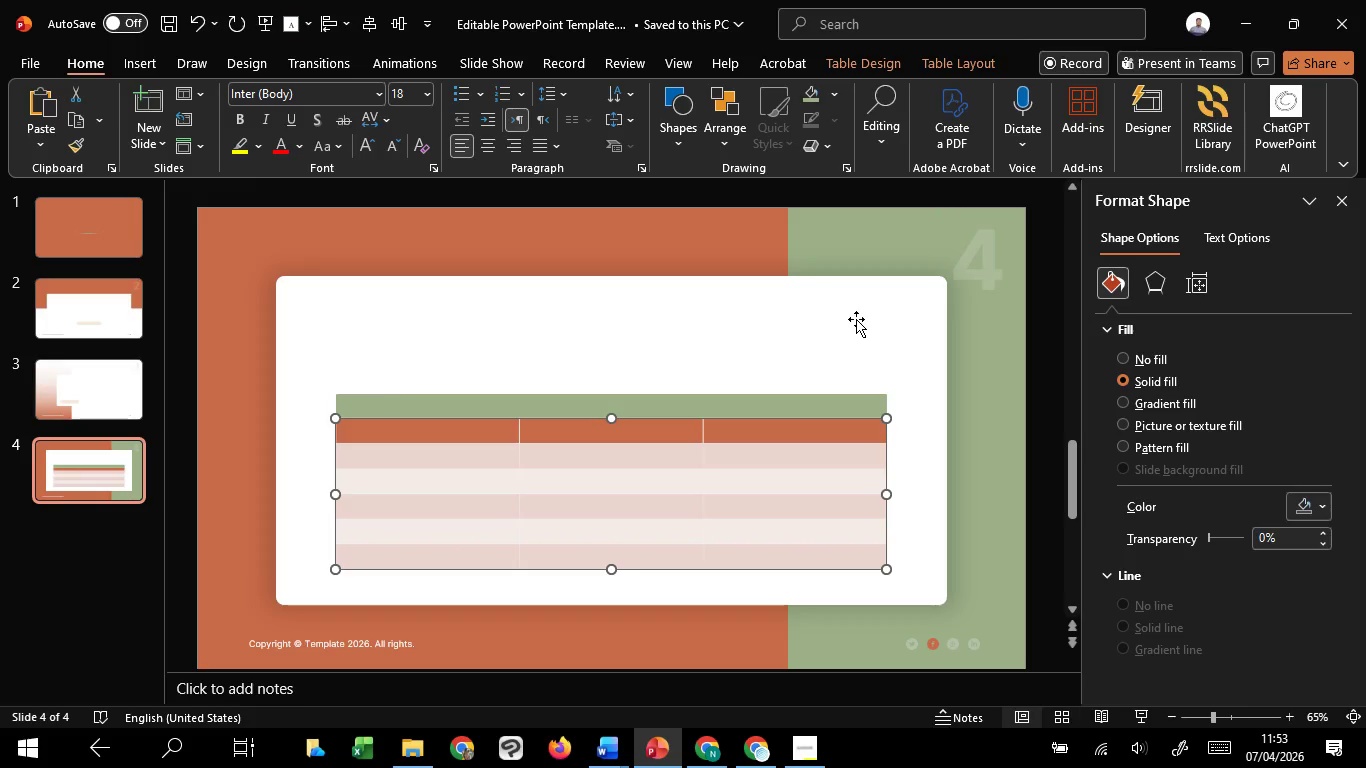 
left_click_drag(start_coordinate=[482, 433], to_coordinate=[823, 446])
 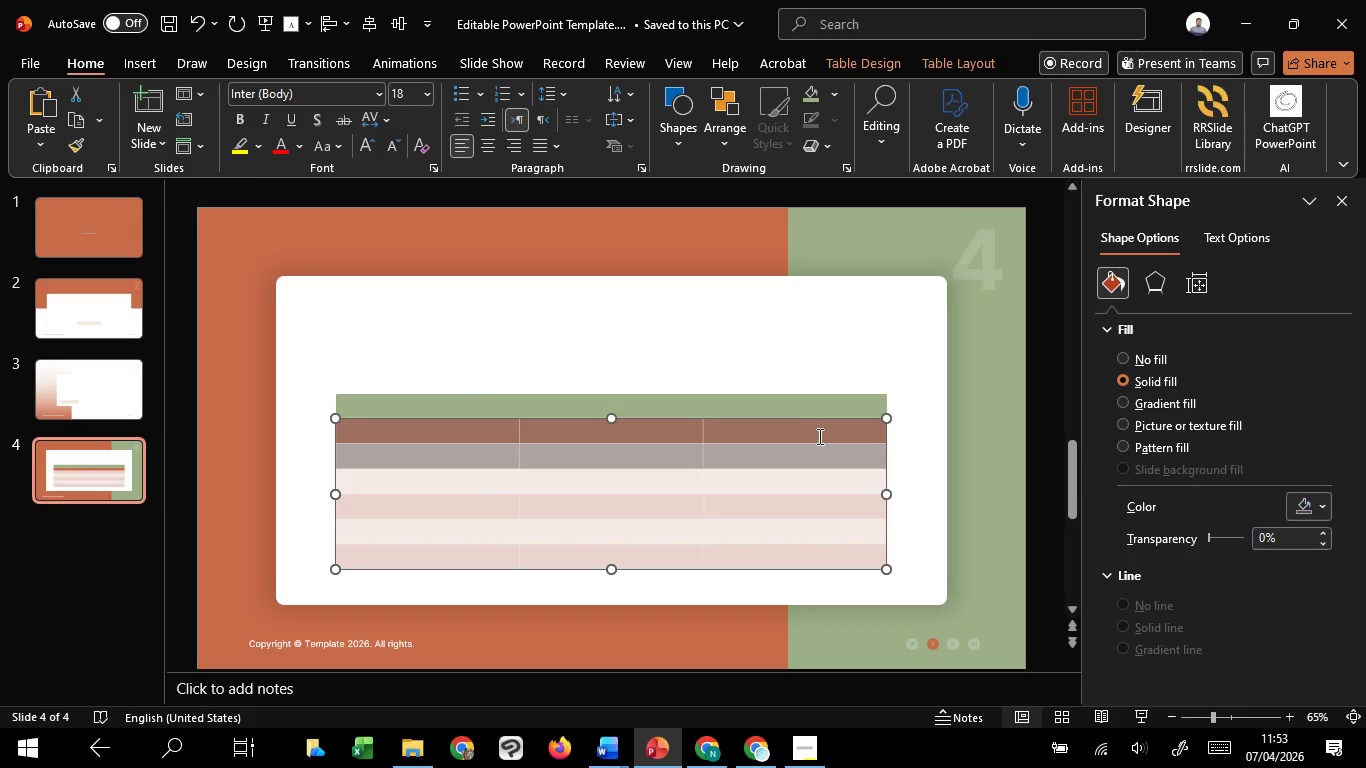 
left_click([818, 436])
 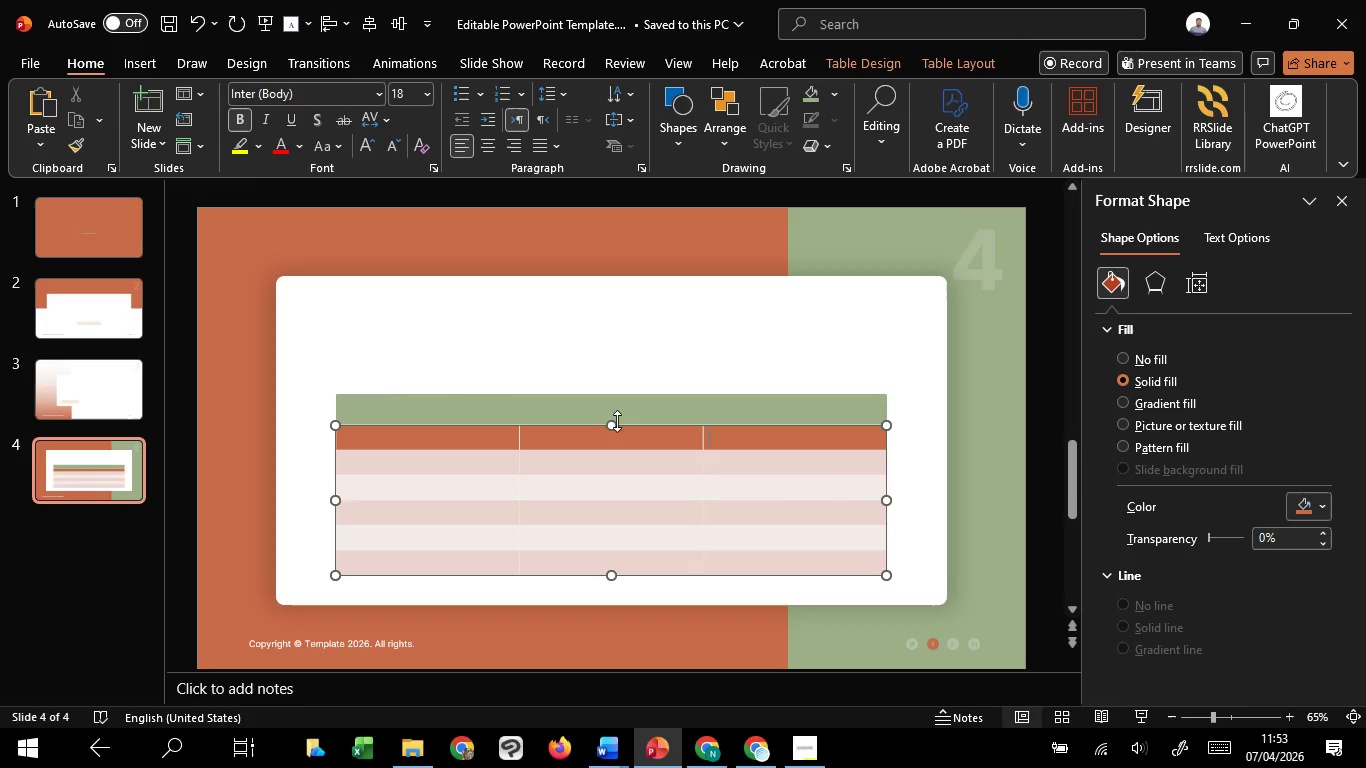 
left_click_drag(start_coordinate=[616, 424], to_coordinate=[617, 411])
 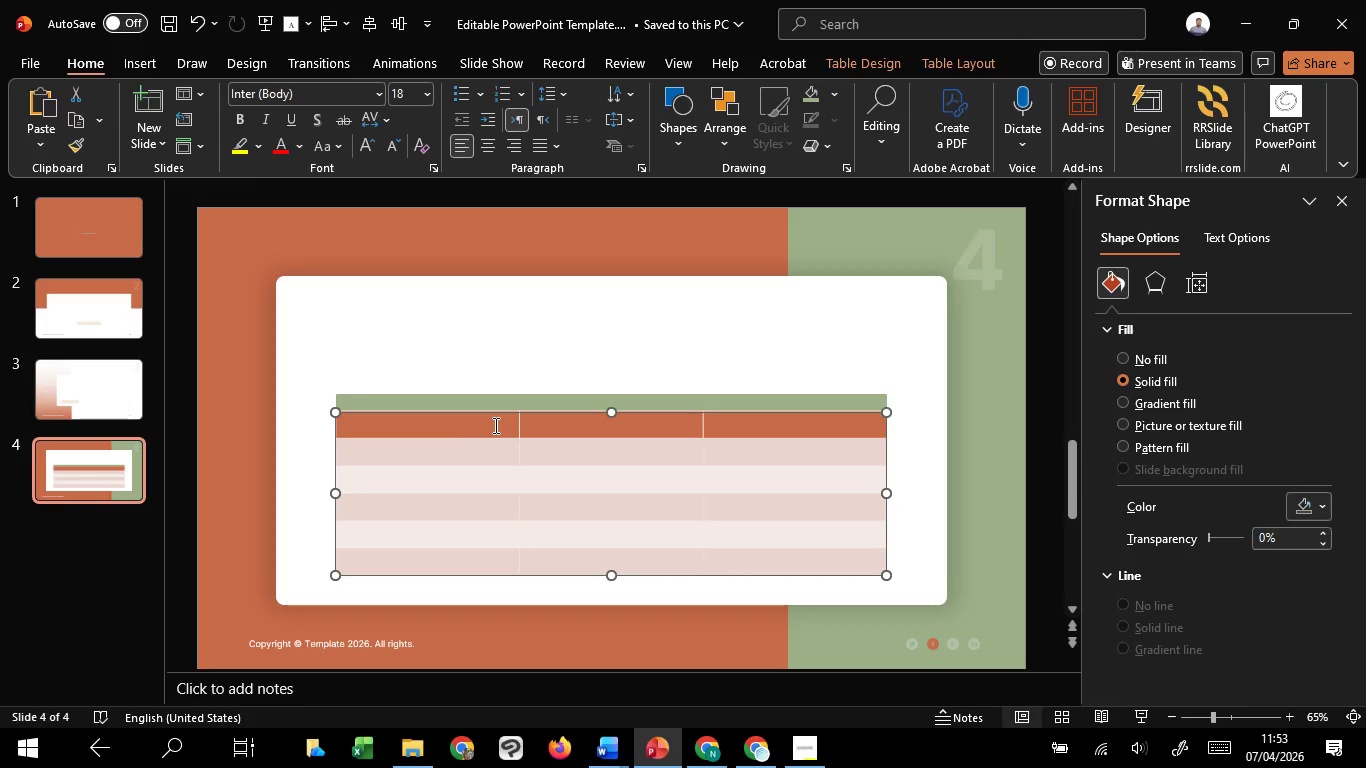 
left_click_drag(start_coordinate=[494, 425], to_coordinate=[786, 431])
 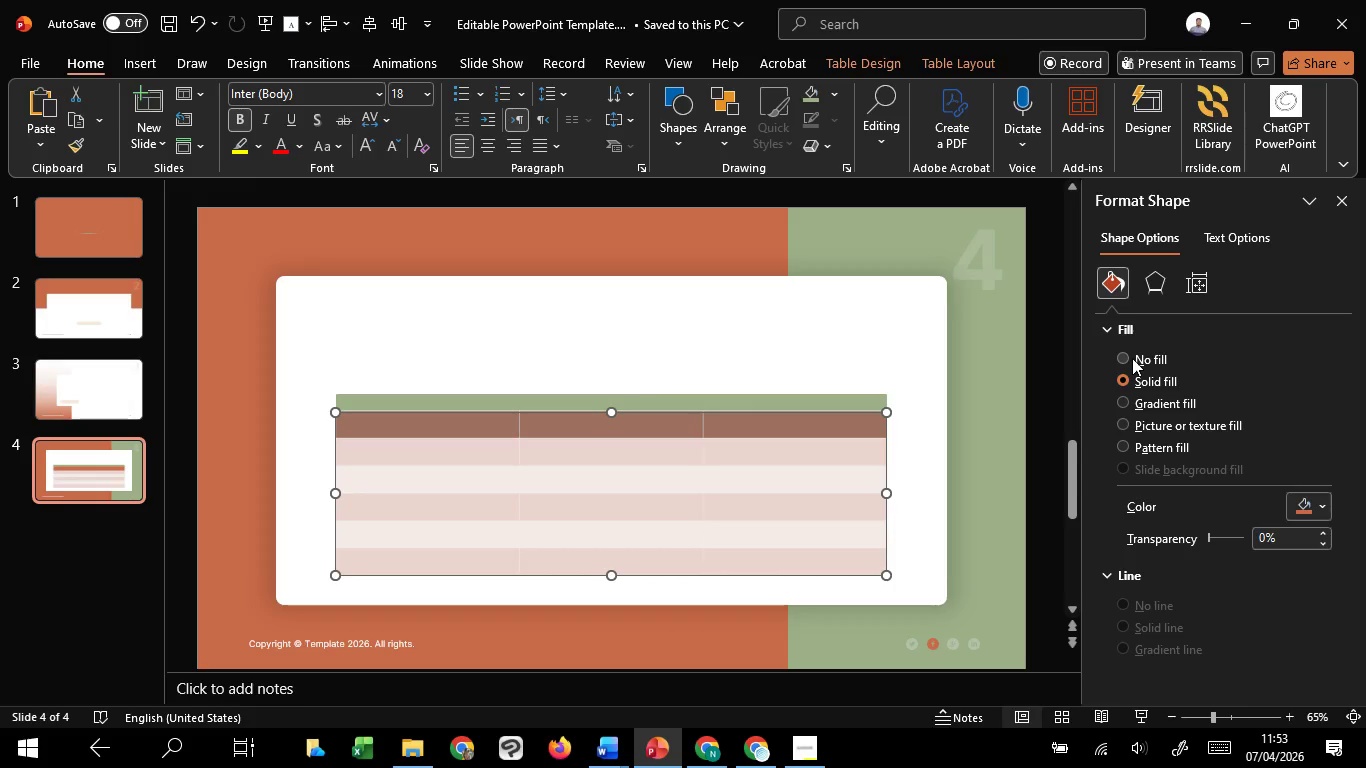 
left_click([1132, 358])
 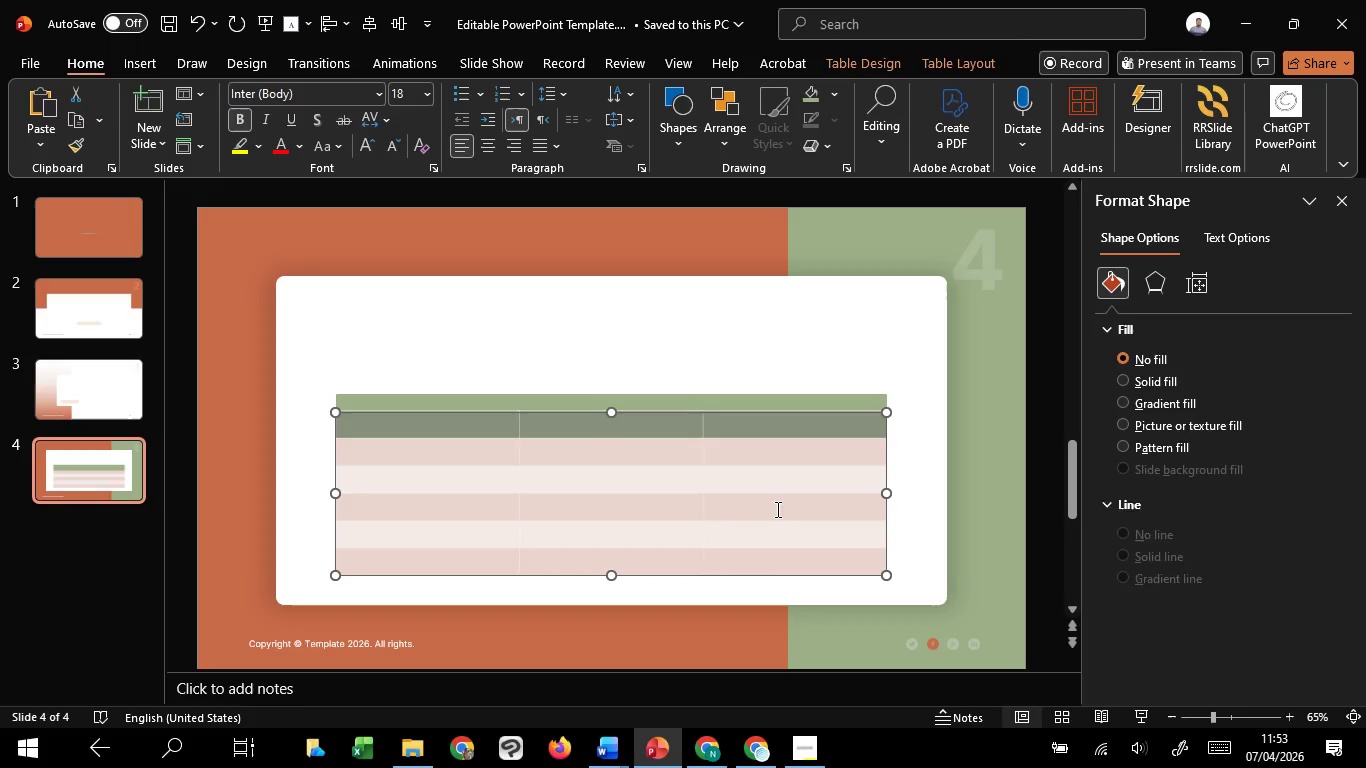 
left_click([776, 509])
 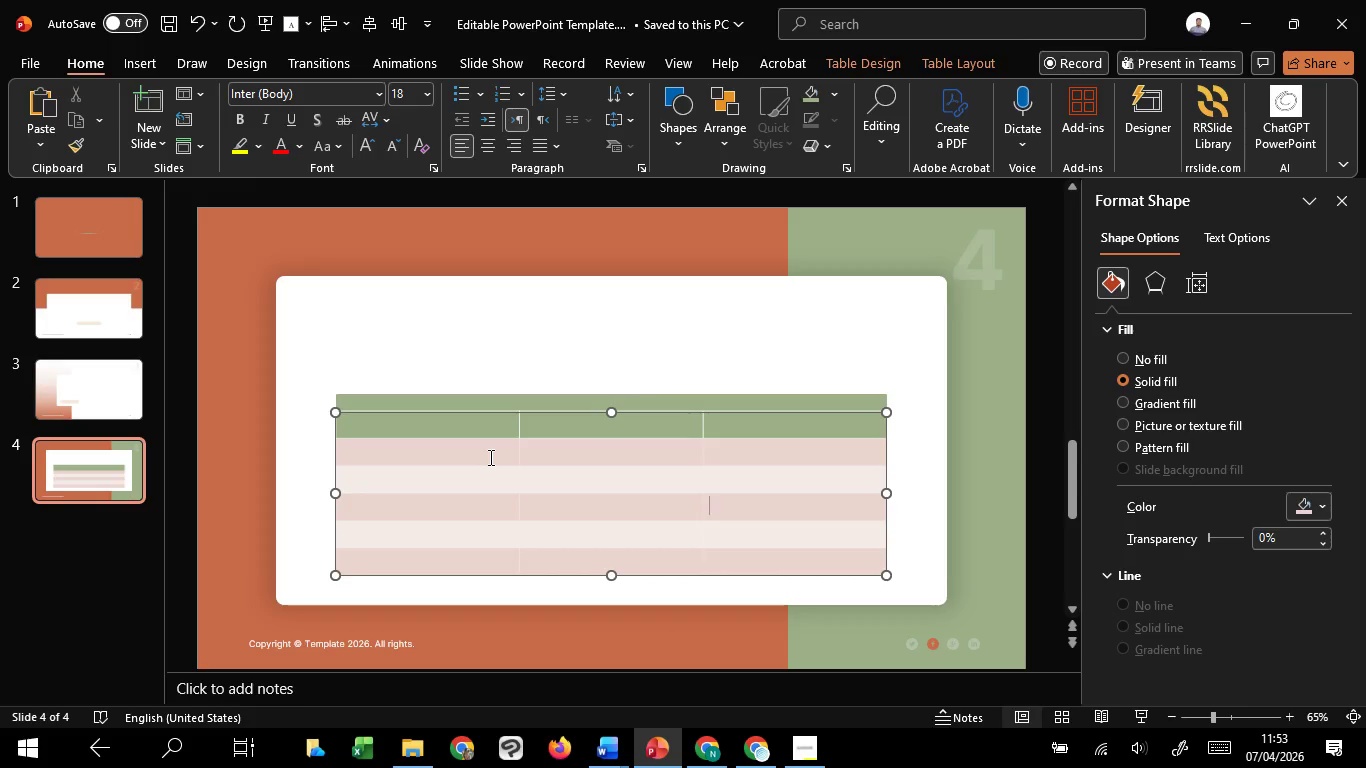 
left_click_drag(start_coordinate=[489, 457], to_coordinate=[756, 558])
 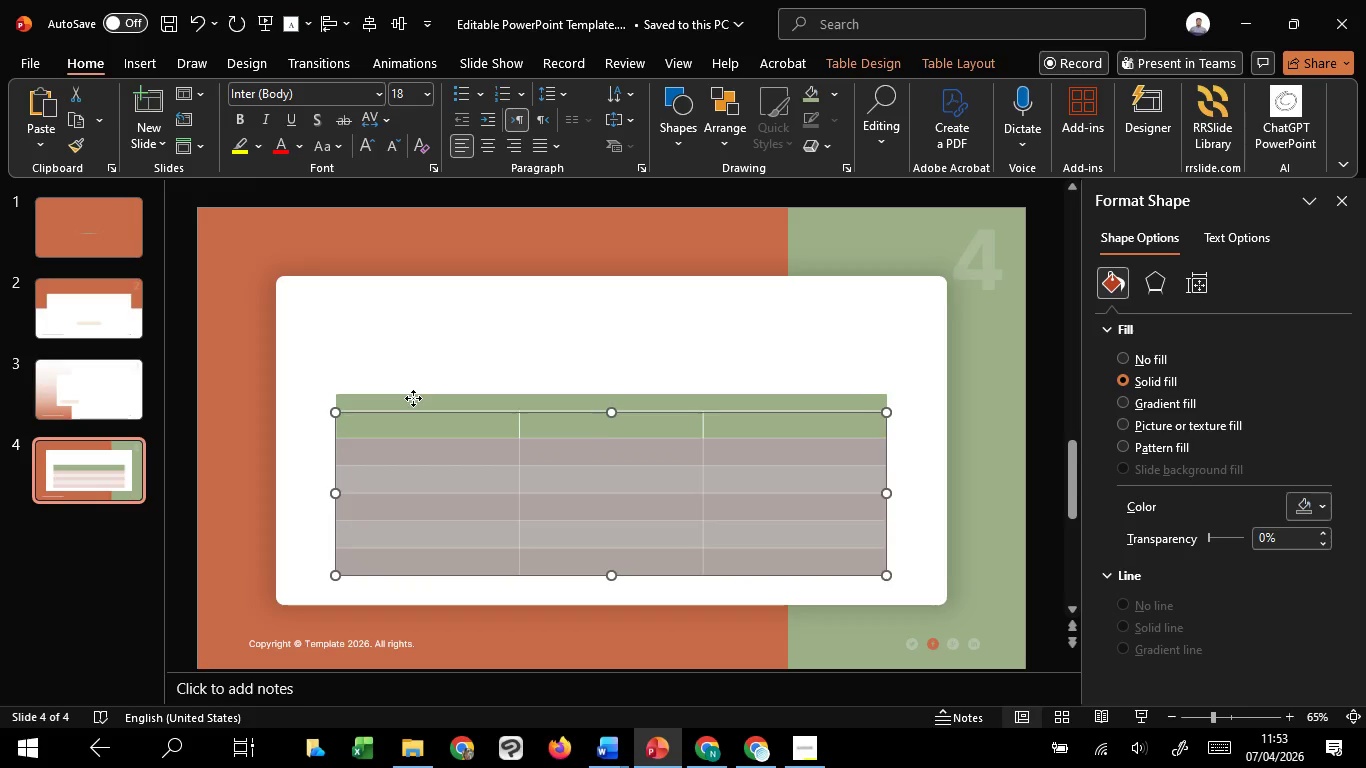 
left_click([413, 398])
 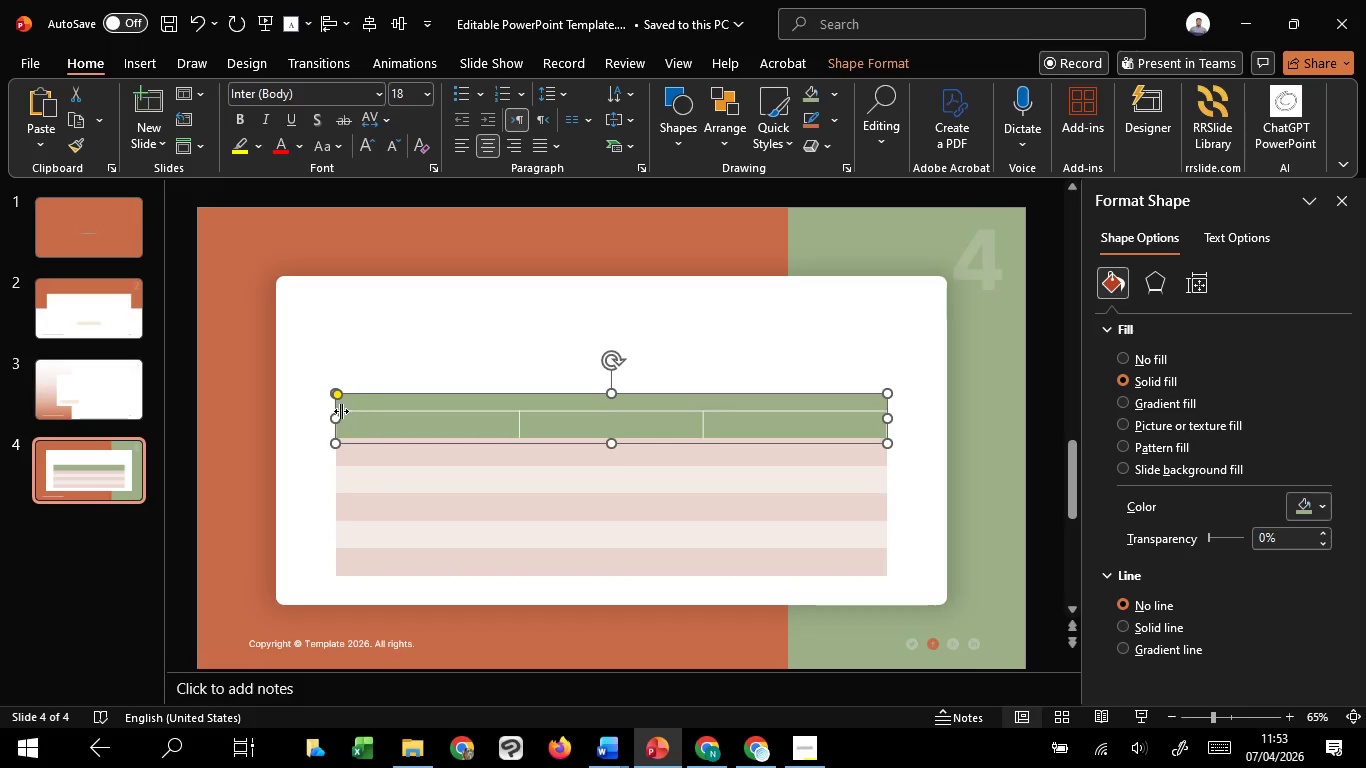 
hold_key(key=ControlLeft, duration=0.66)
scroll: coordinate [339, 410], scroll_direction: up, amount: 3.0
 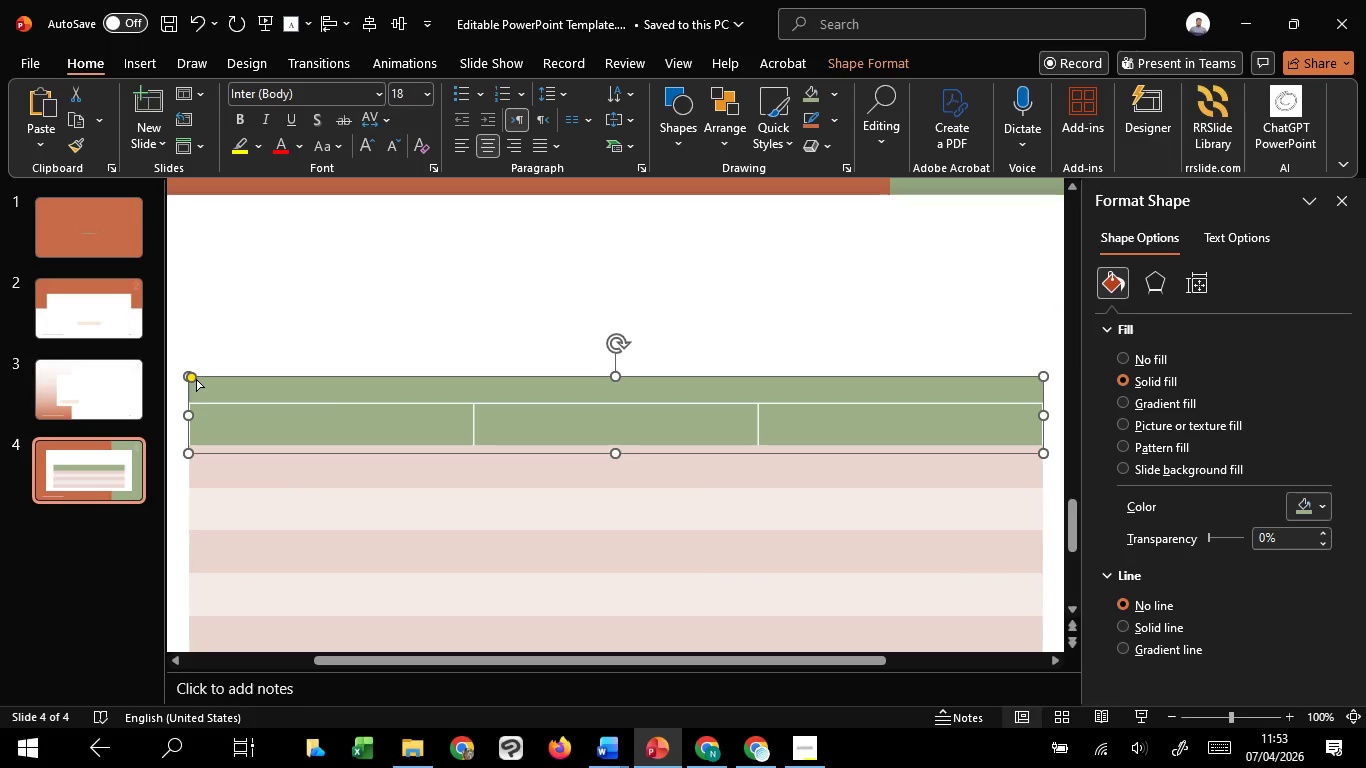 
left_click_drag(start_coordinate=[196, 379], to_coordinate=[211, 383])
 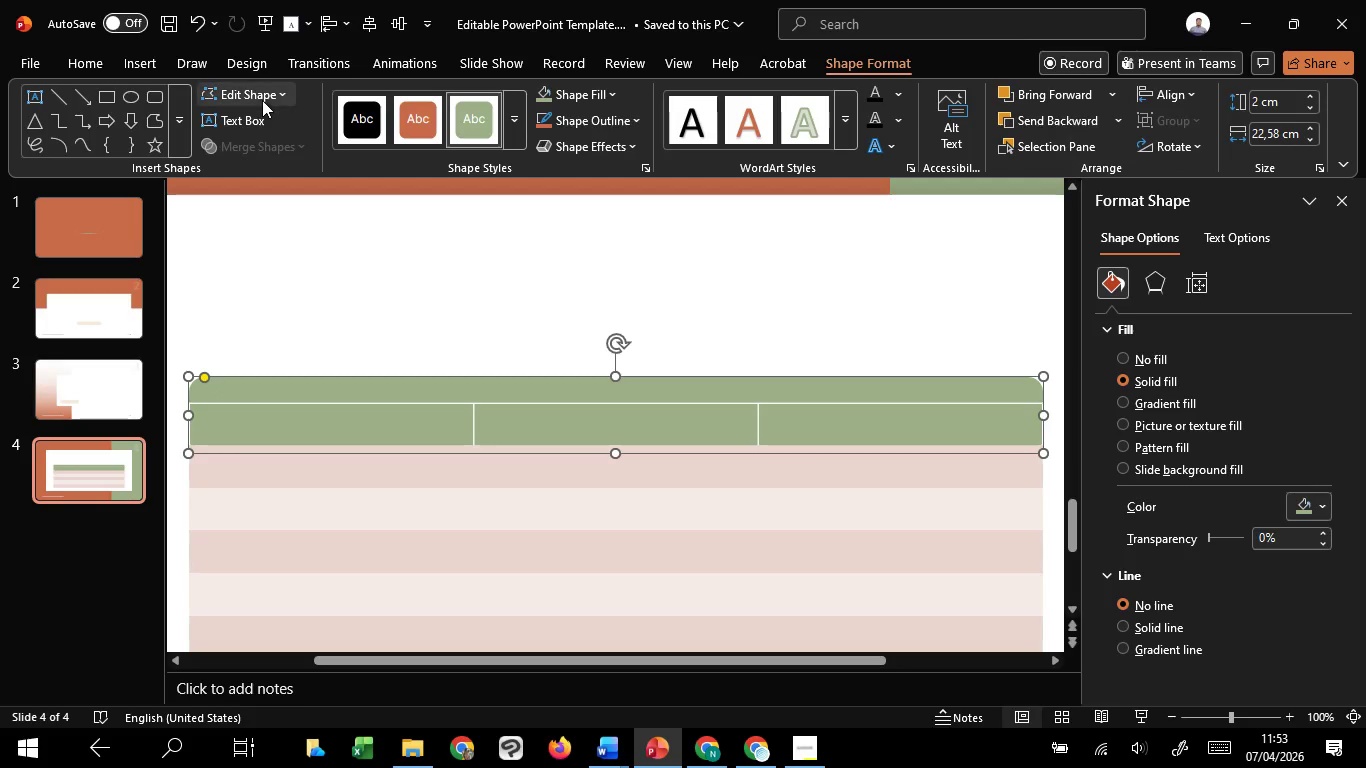 
left_click([268, 97])
 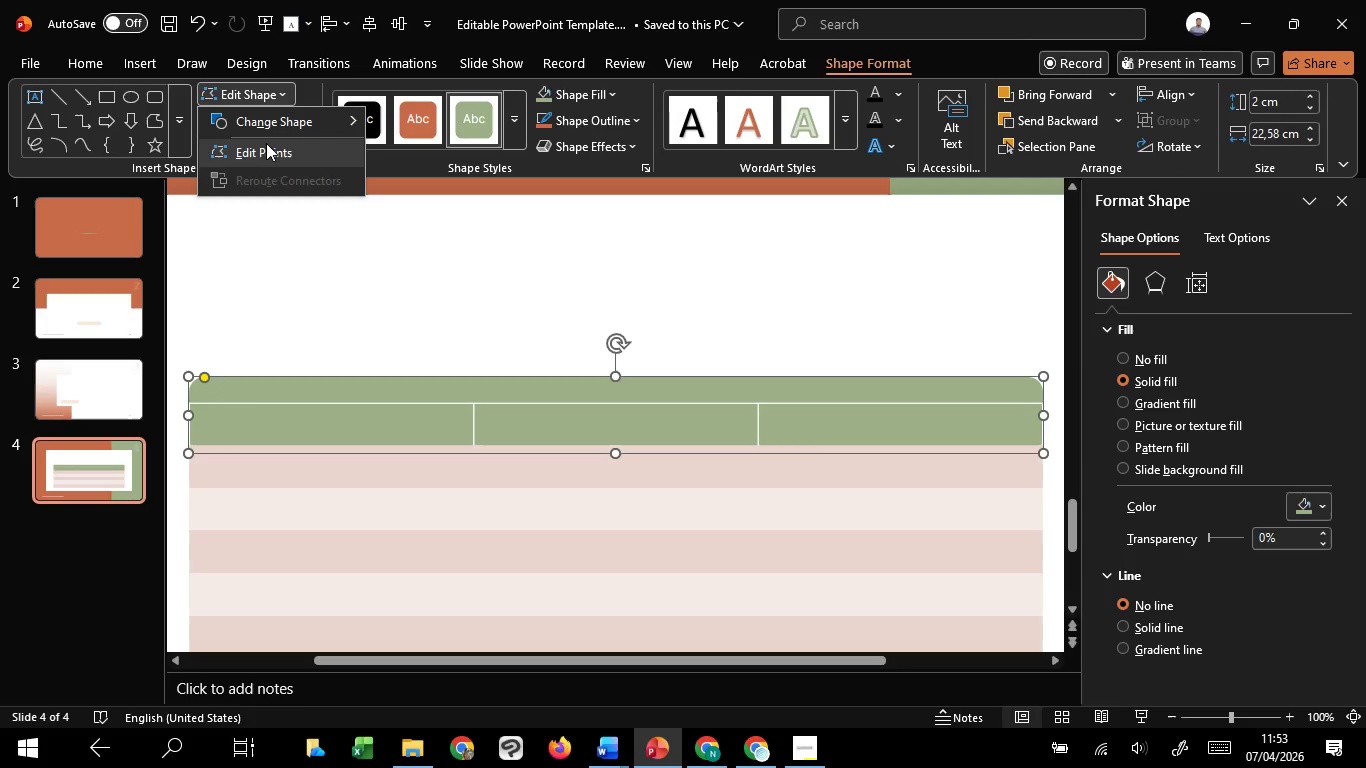 
left_click([266, 143])
 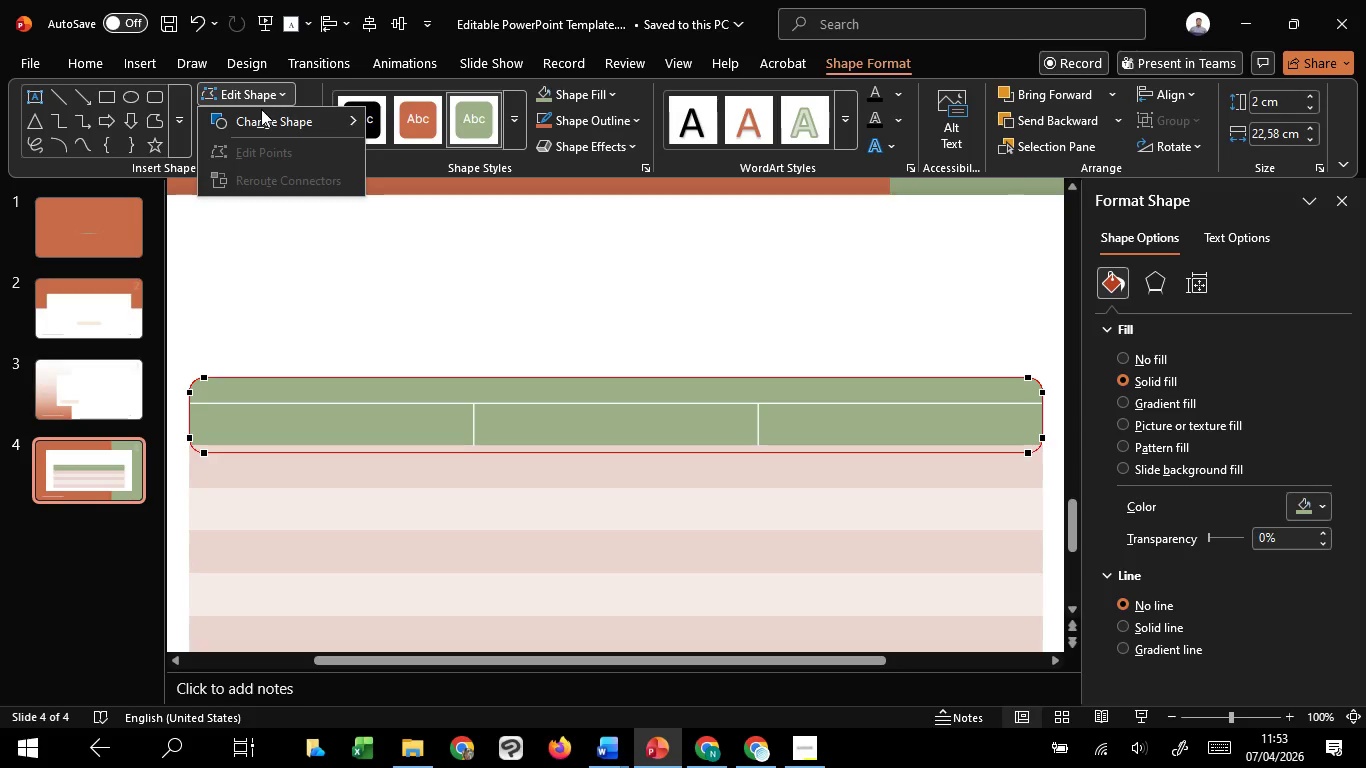 
left_click([261, 124])
 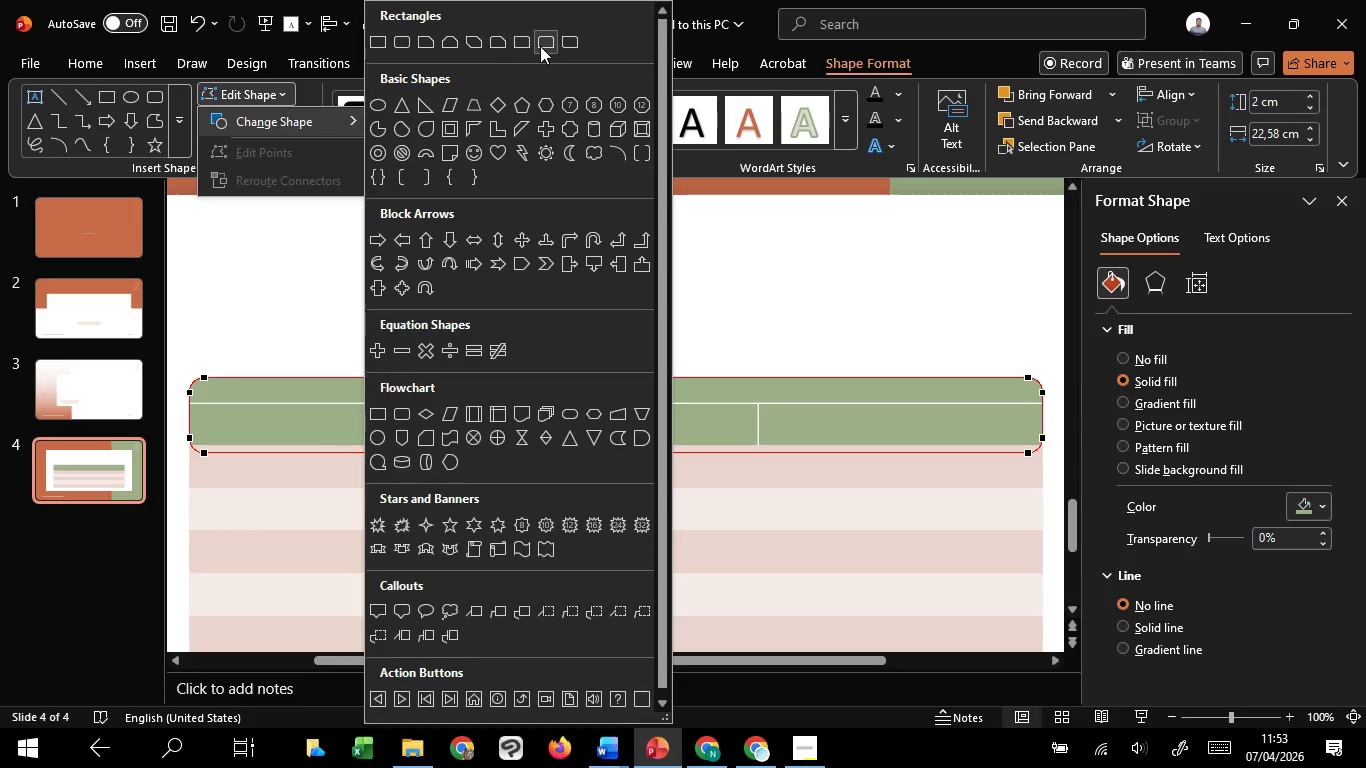 
left_click([541, 46])
 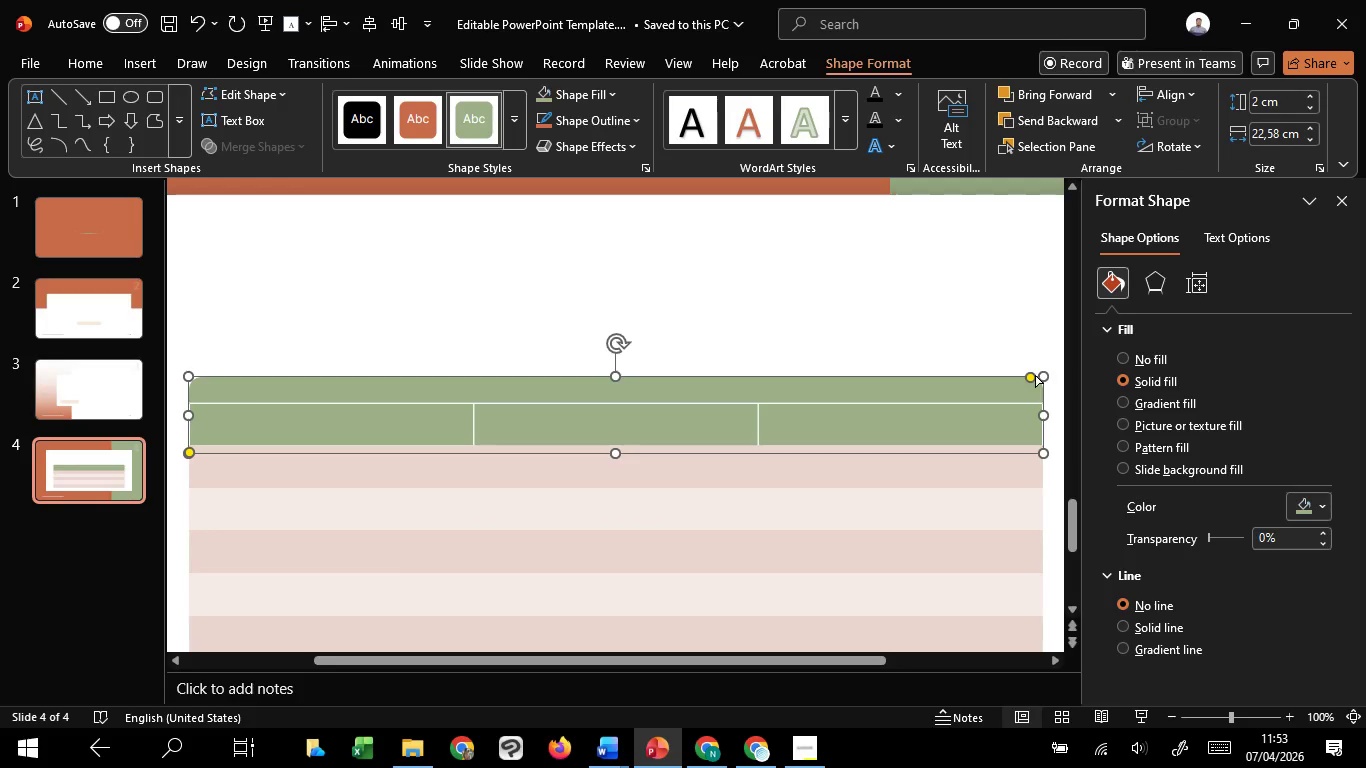 
left_click_drag(start_coordinate=[1035, 377], to_coordinate=[1029, 379])
 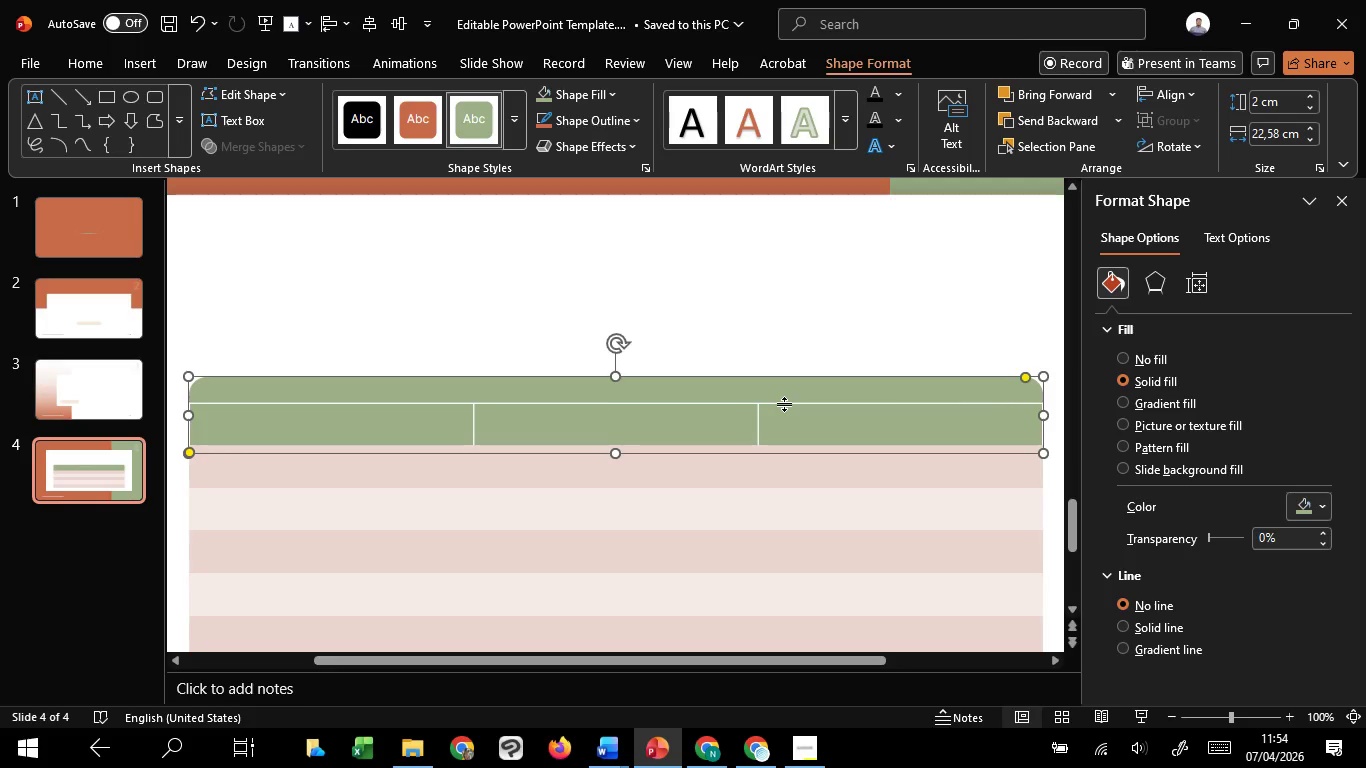 
left_click([784, 404])
 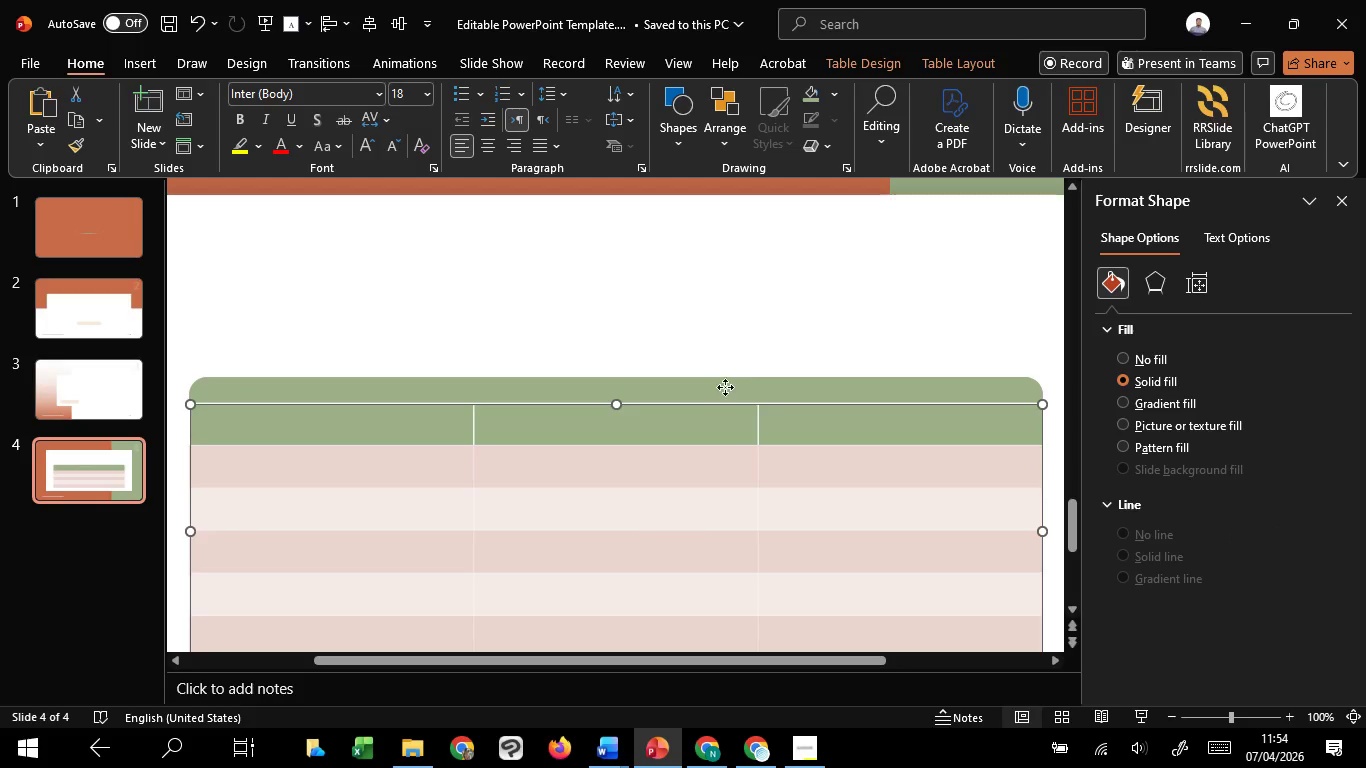 
left_click([725, 387])
 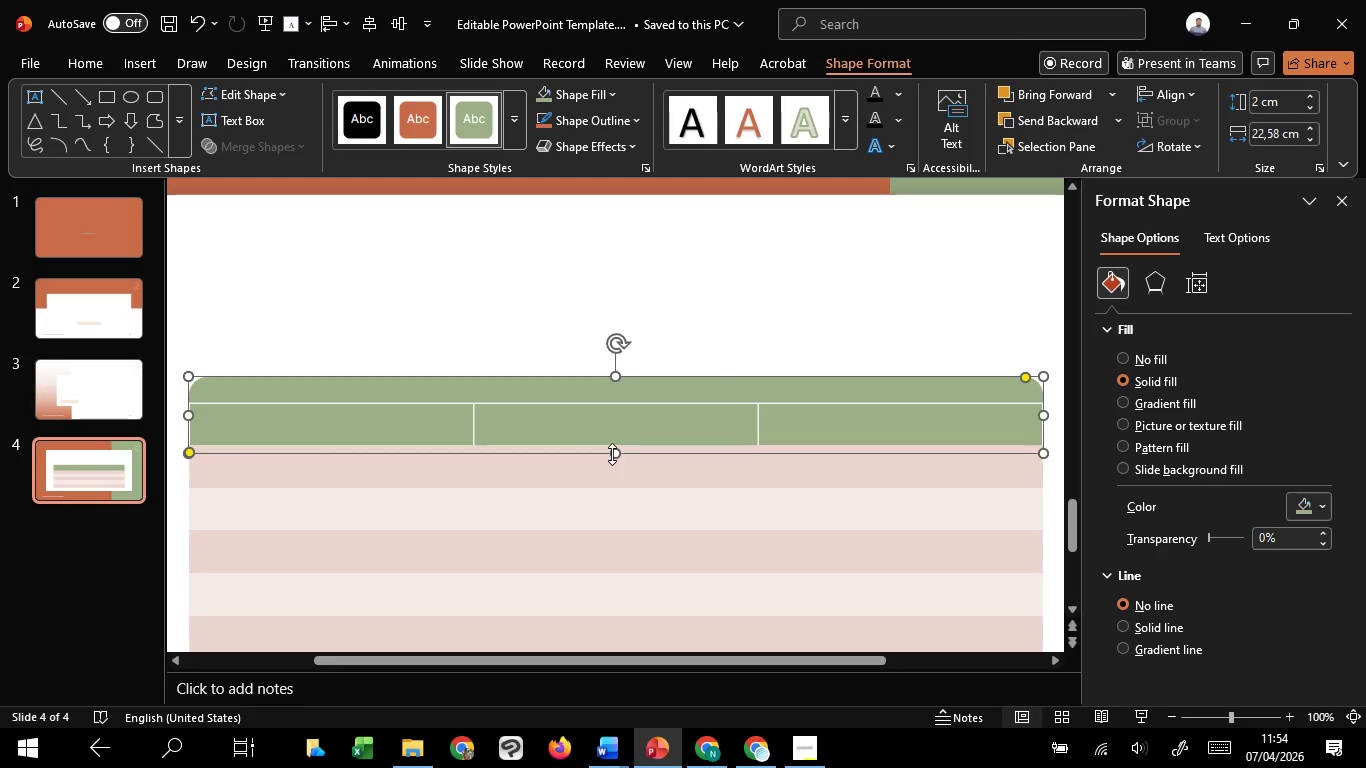 
left_click_drag(start_coordinate=[612, 454], to_coordinate=[616, 443])
 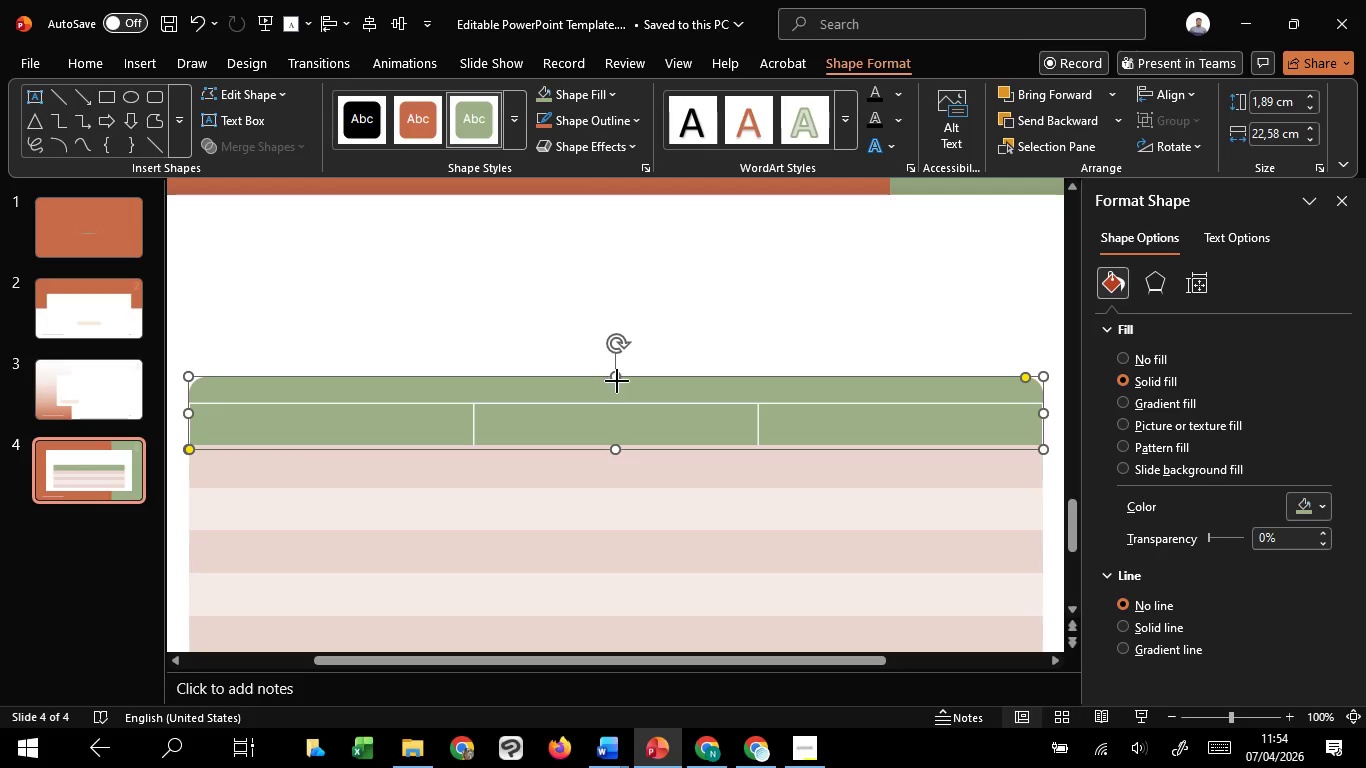 
left_click_drag(start_coordinate=[617, 381], to_coordinate=[621, 403])
 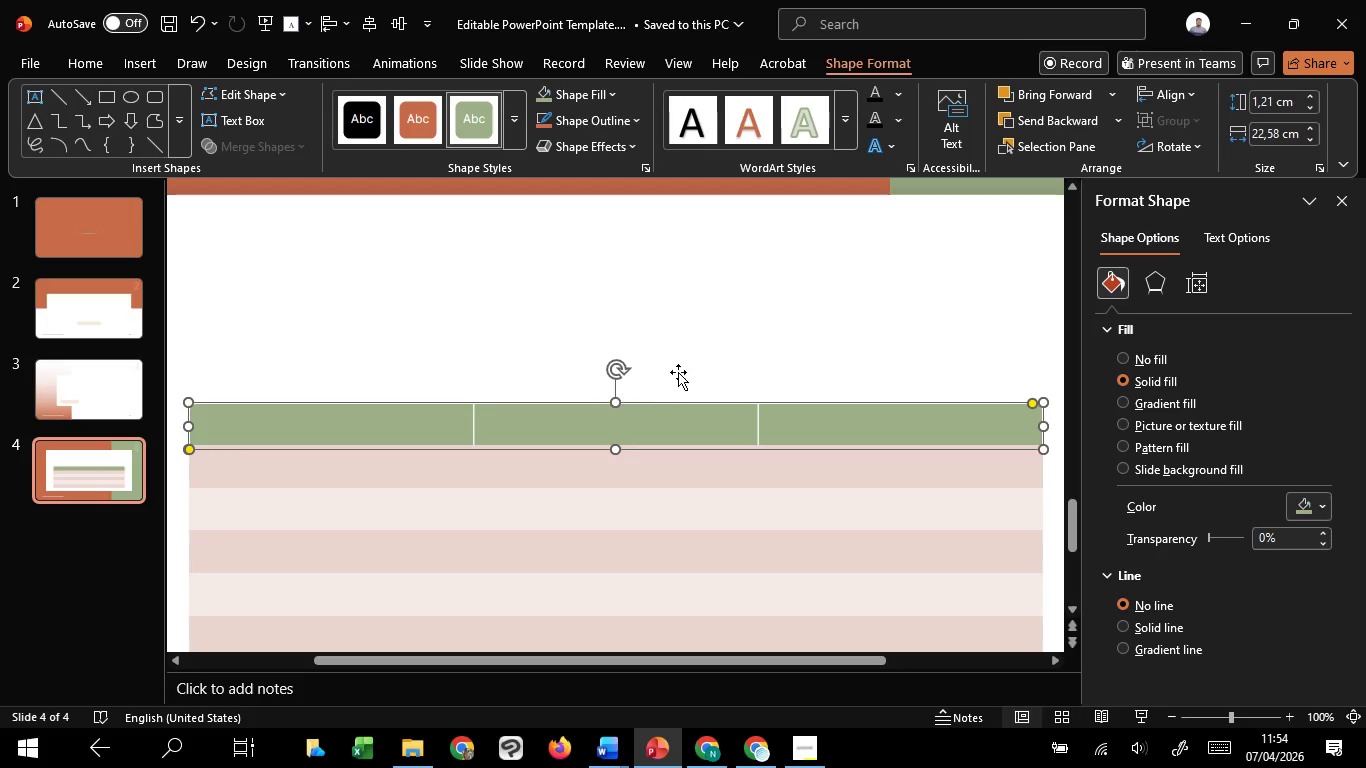 
left_click([703, 363])
 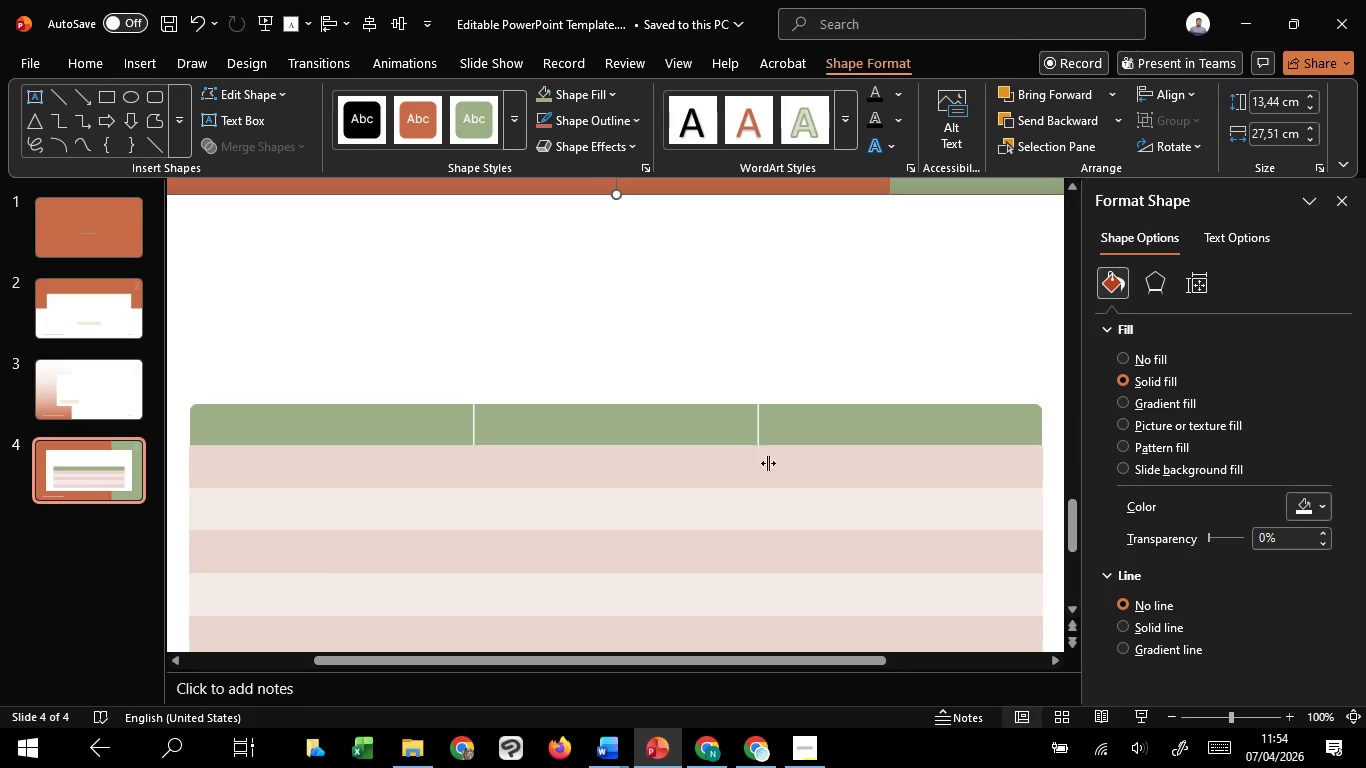 
left_click([772, 468])
 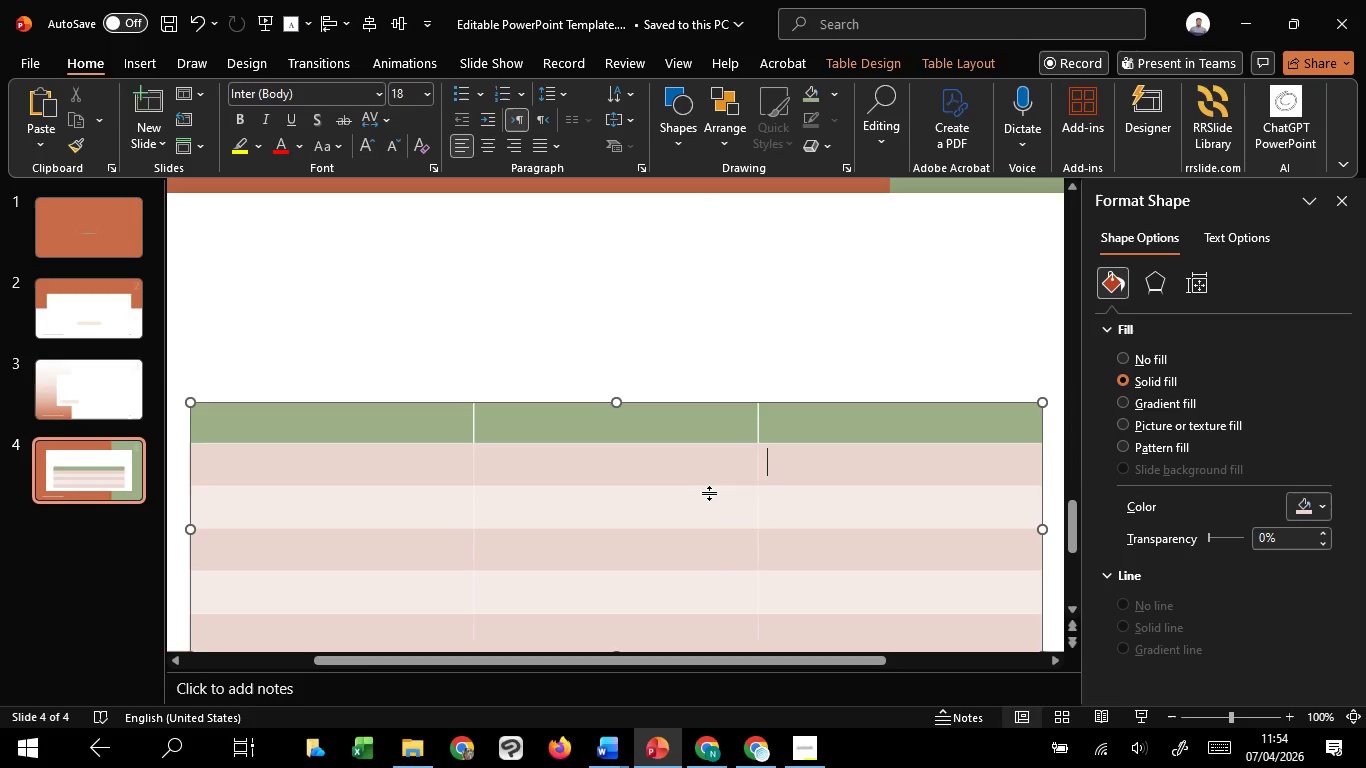 
scroll: coordinate [533, 487], scroll_direction: down, amount: 4.0
 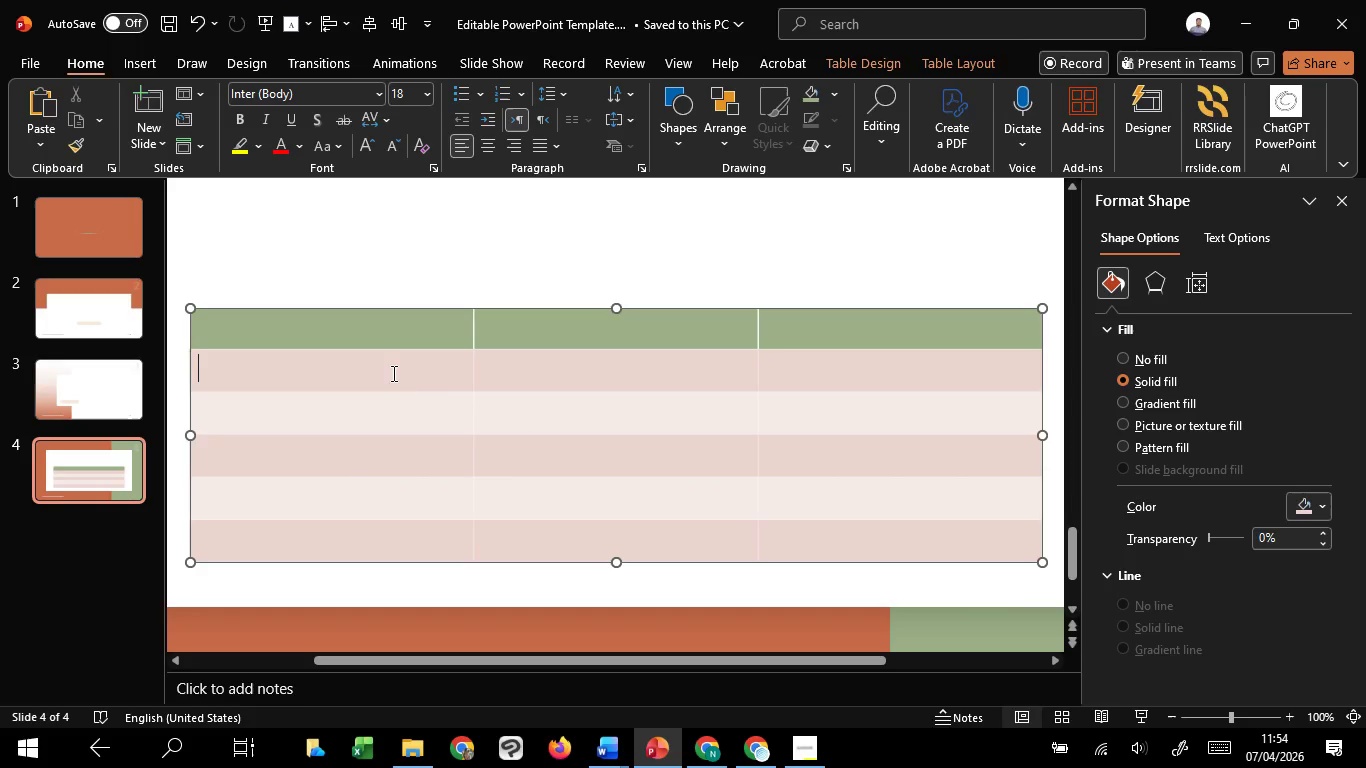 
left_click_drag(start_coordinate=[391, 373], to_coordinate=[821, 529])
 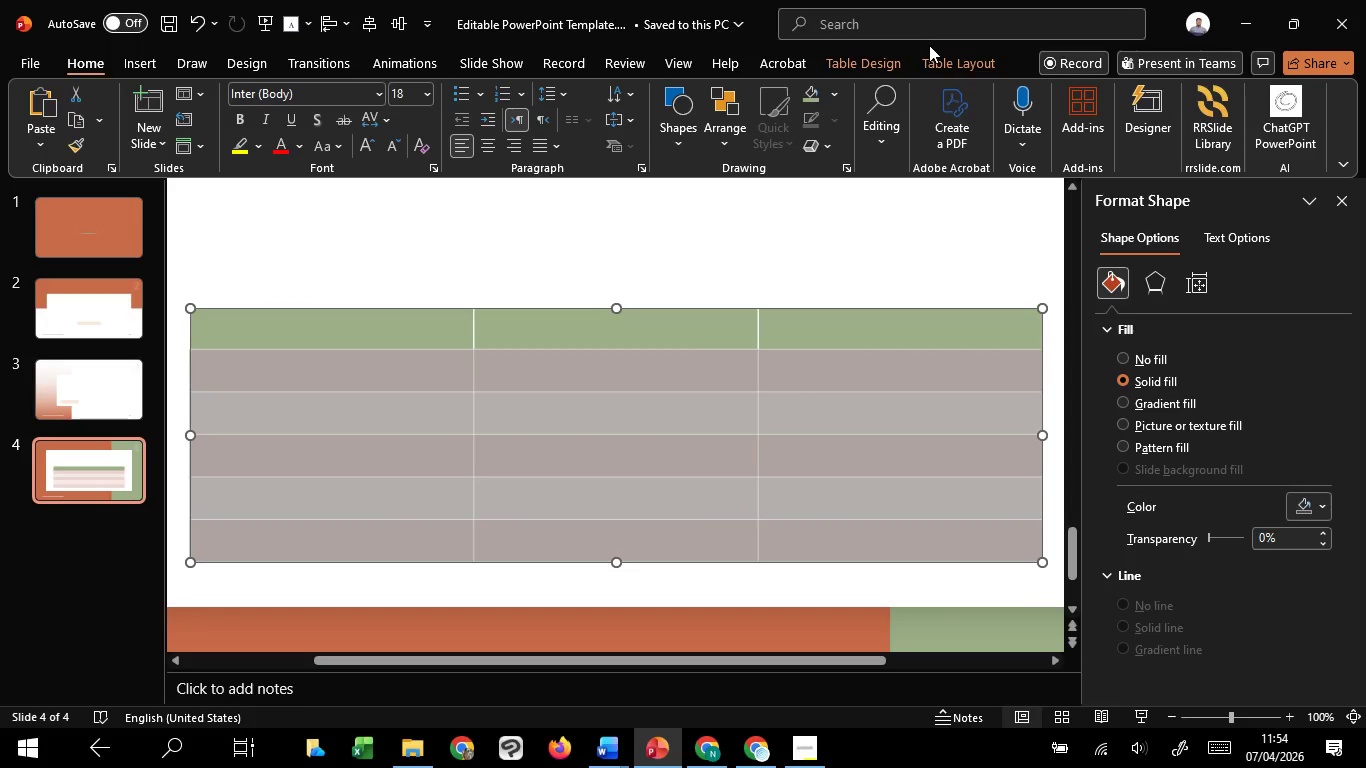 
left_click([831, 61])
 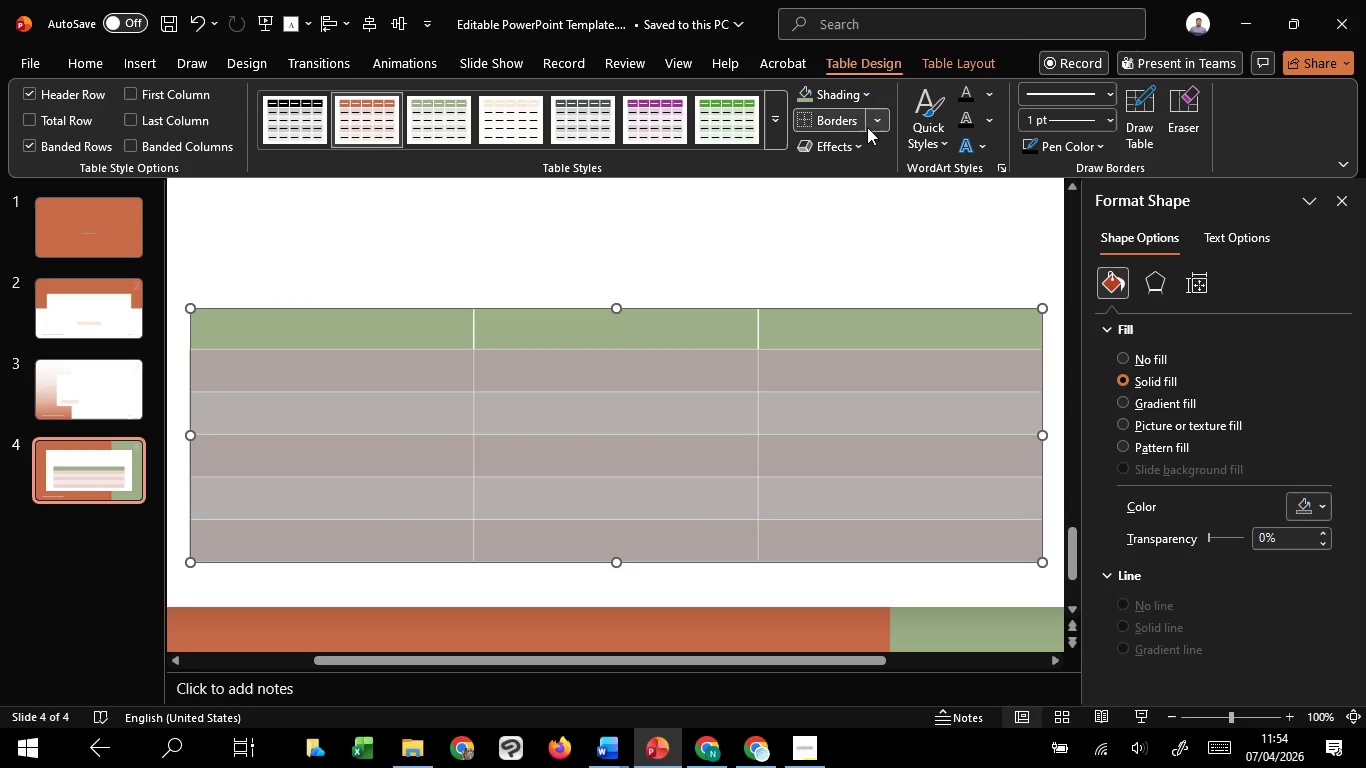 
left_click([877, 113])
 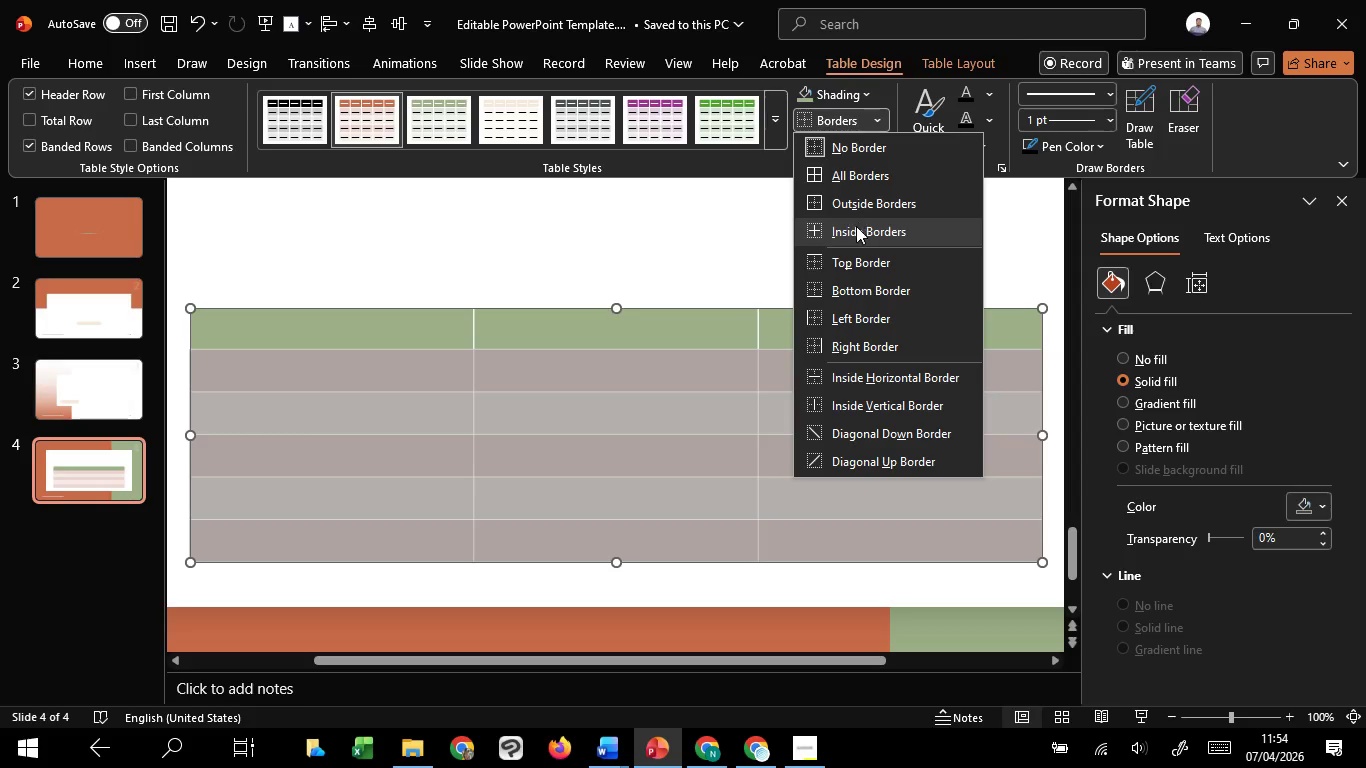 
left_click([856, 228])
 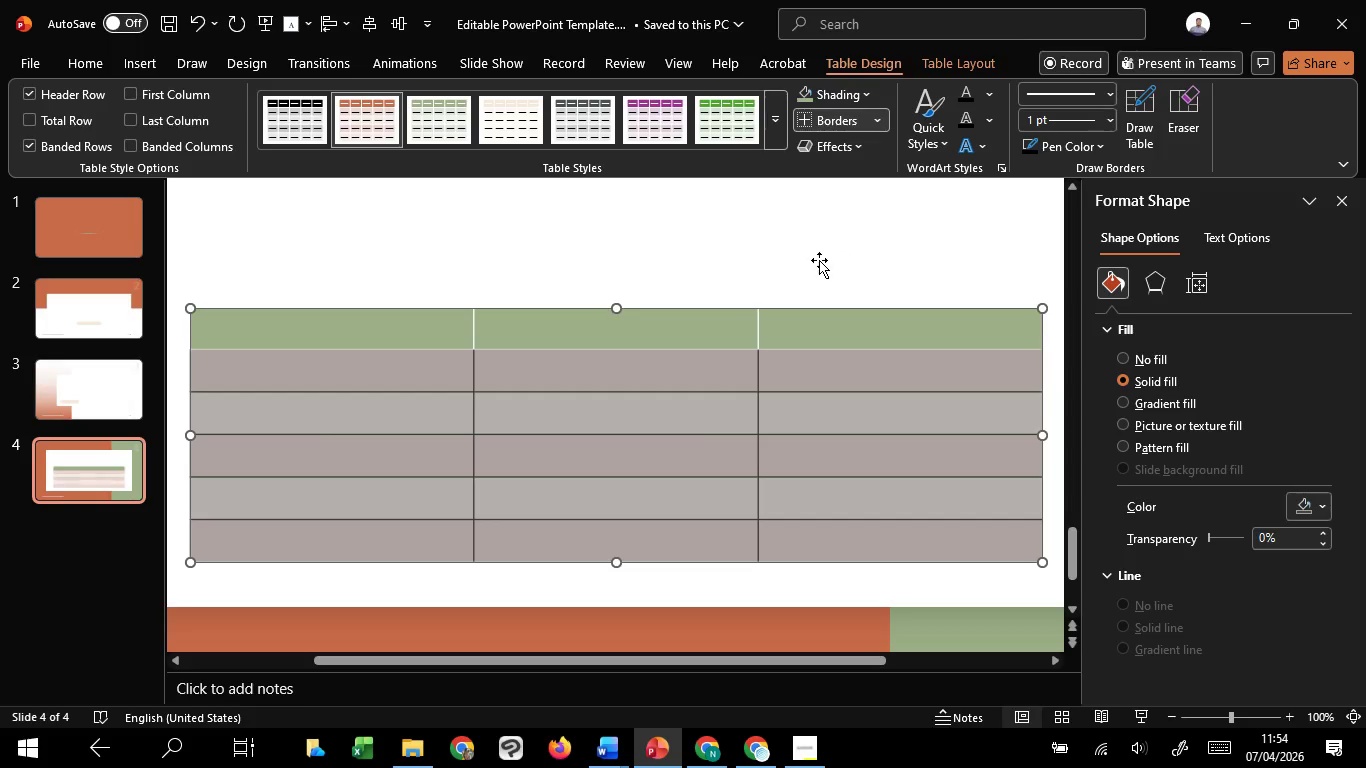 
left_click([819, 260])
 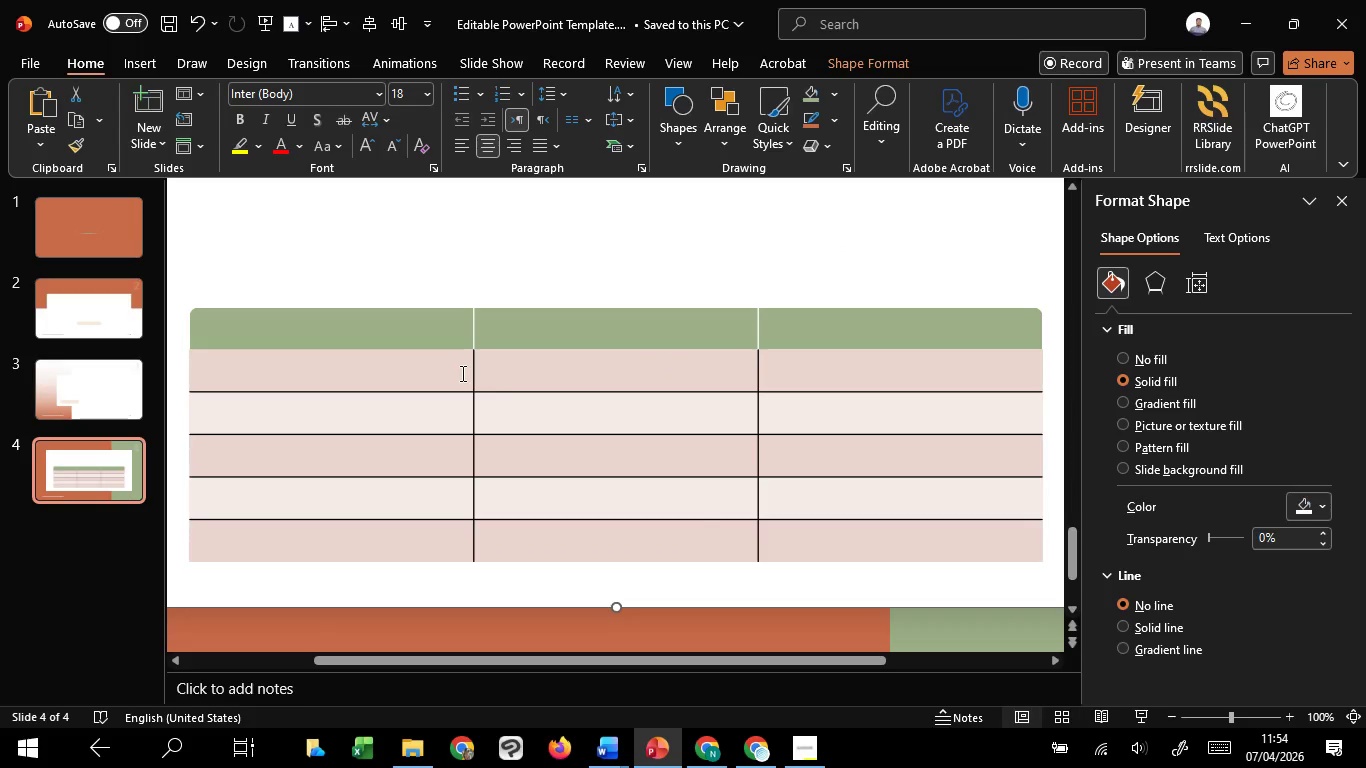 
left_click_drag(start_coordinate=[461, 373], to_coordinate=[782, 538])
 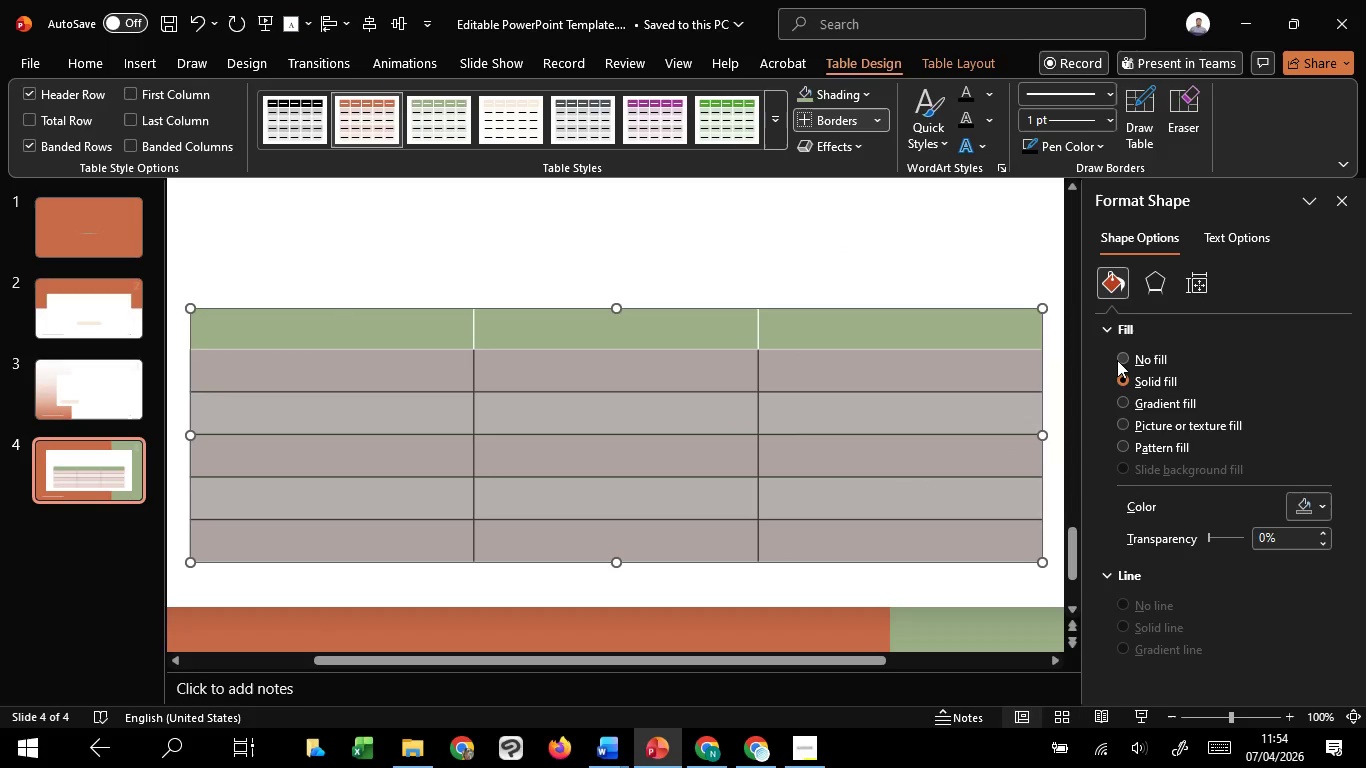 
left_click([1117, 360])
 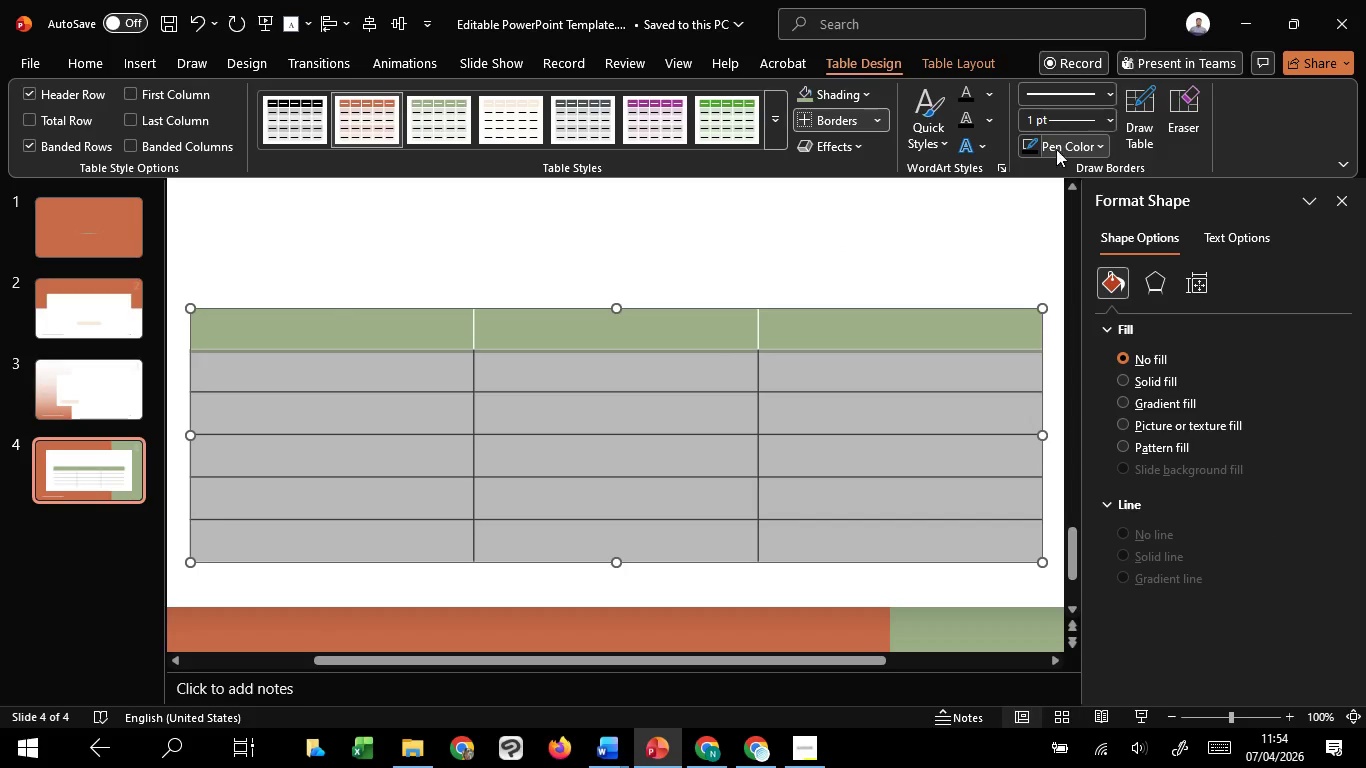 
left_click([1069, 149])
 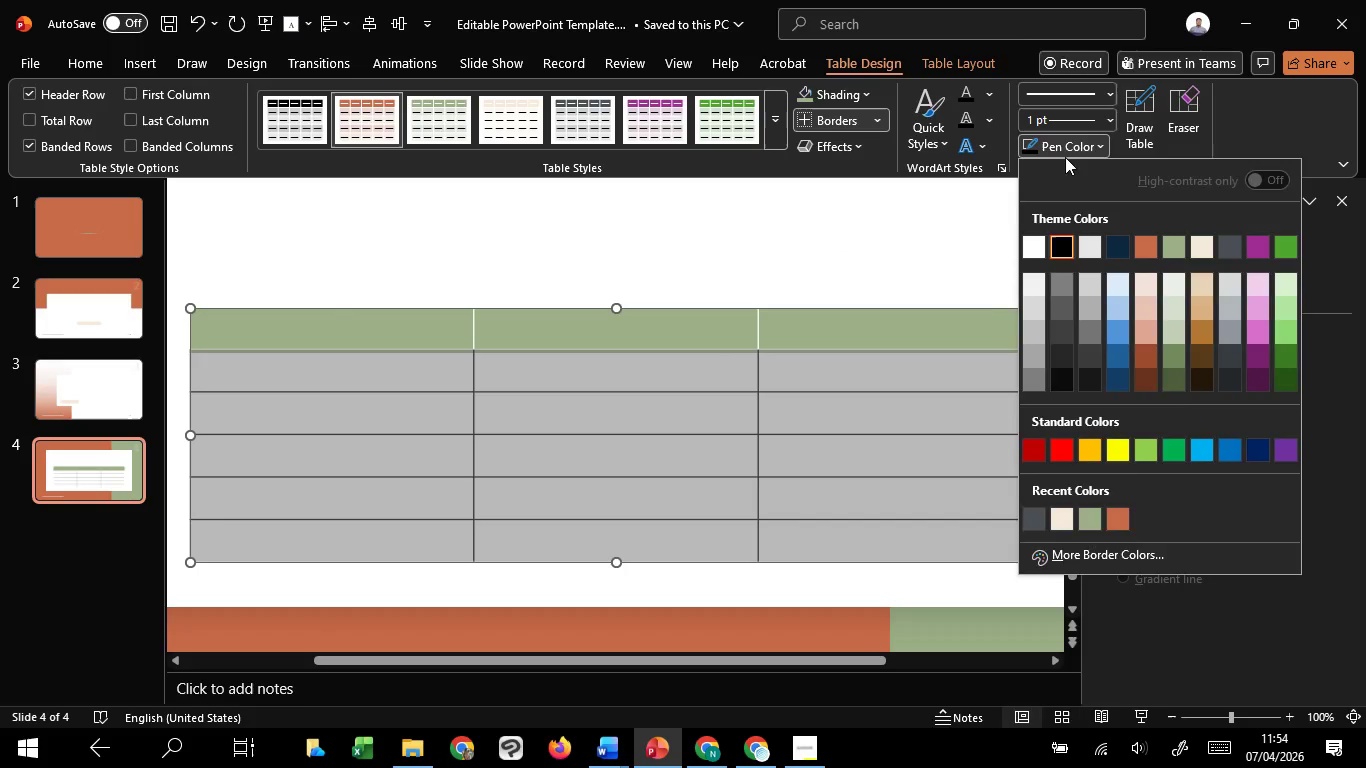 
left_click([1068, 149])
 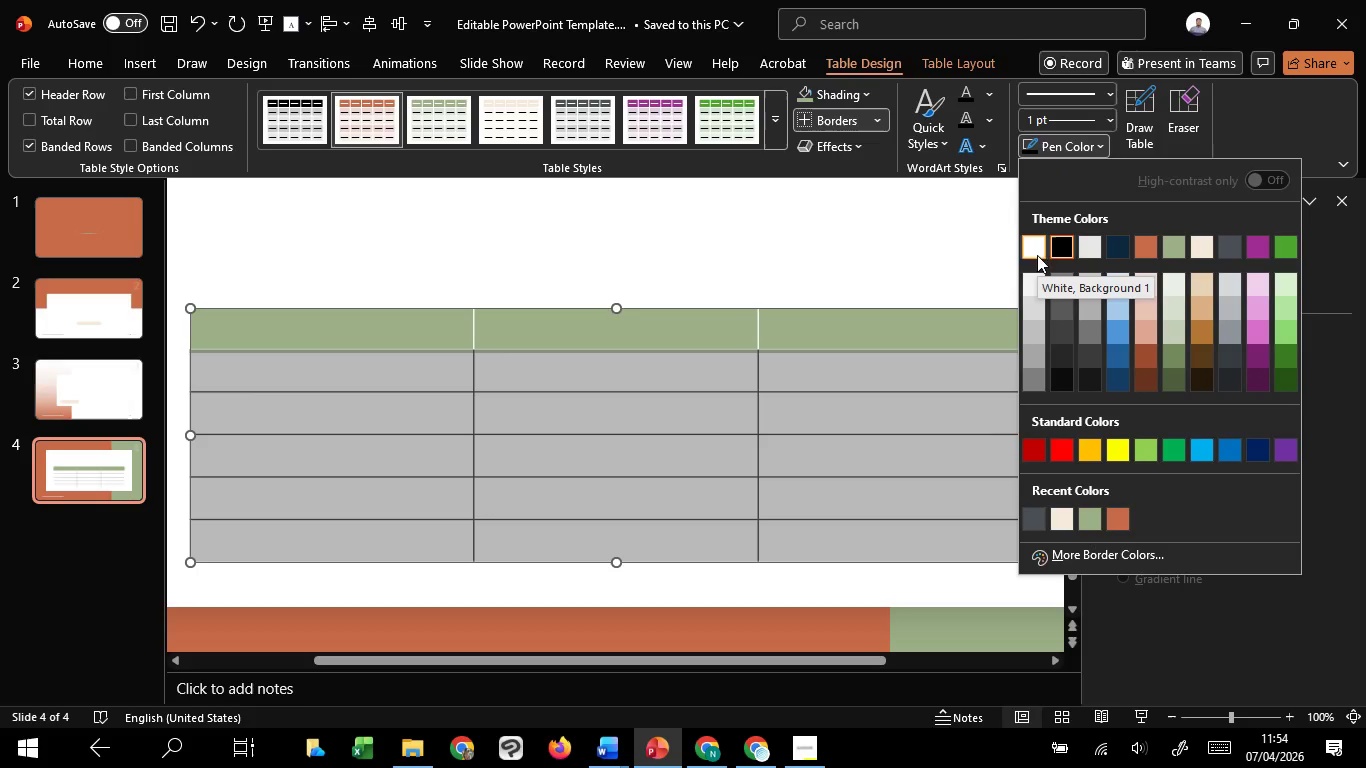 
wait(5.97)
 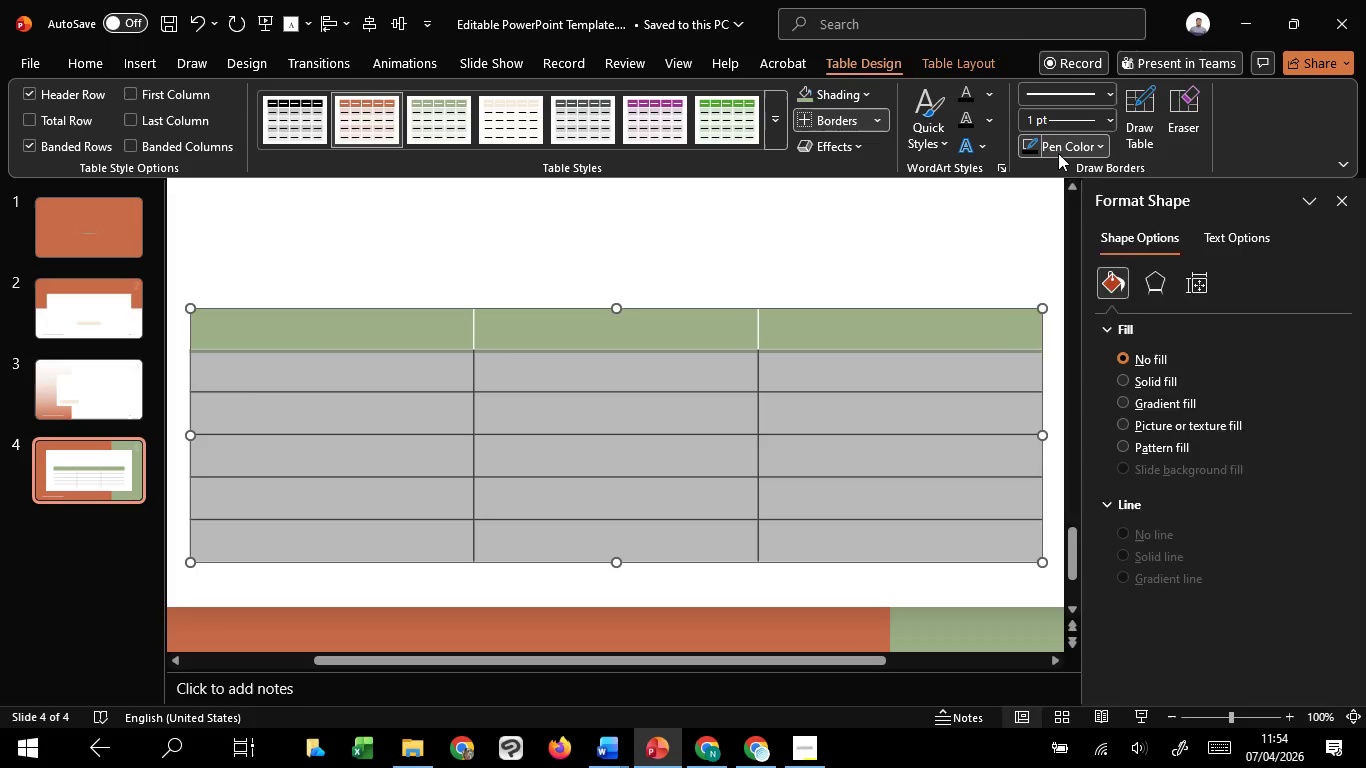 
left_click([1197, 249])
 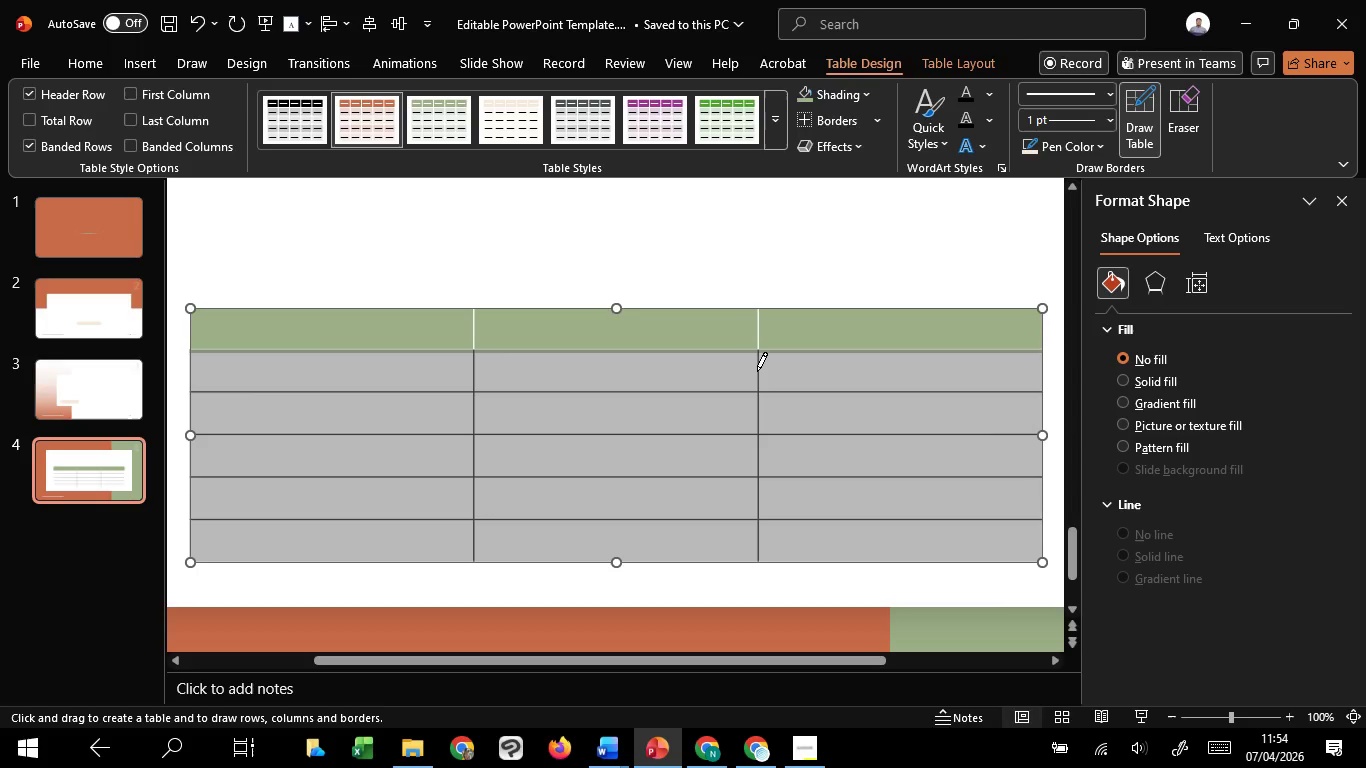 
left_click([757, 371])
 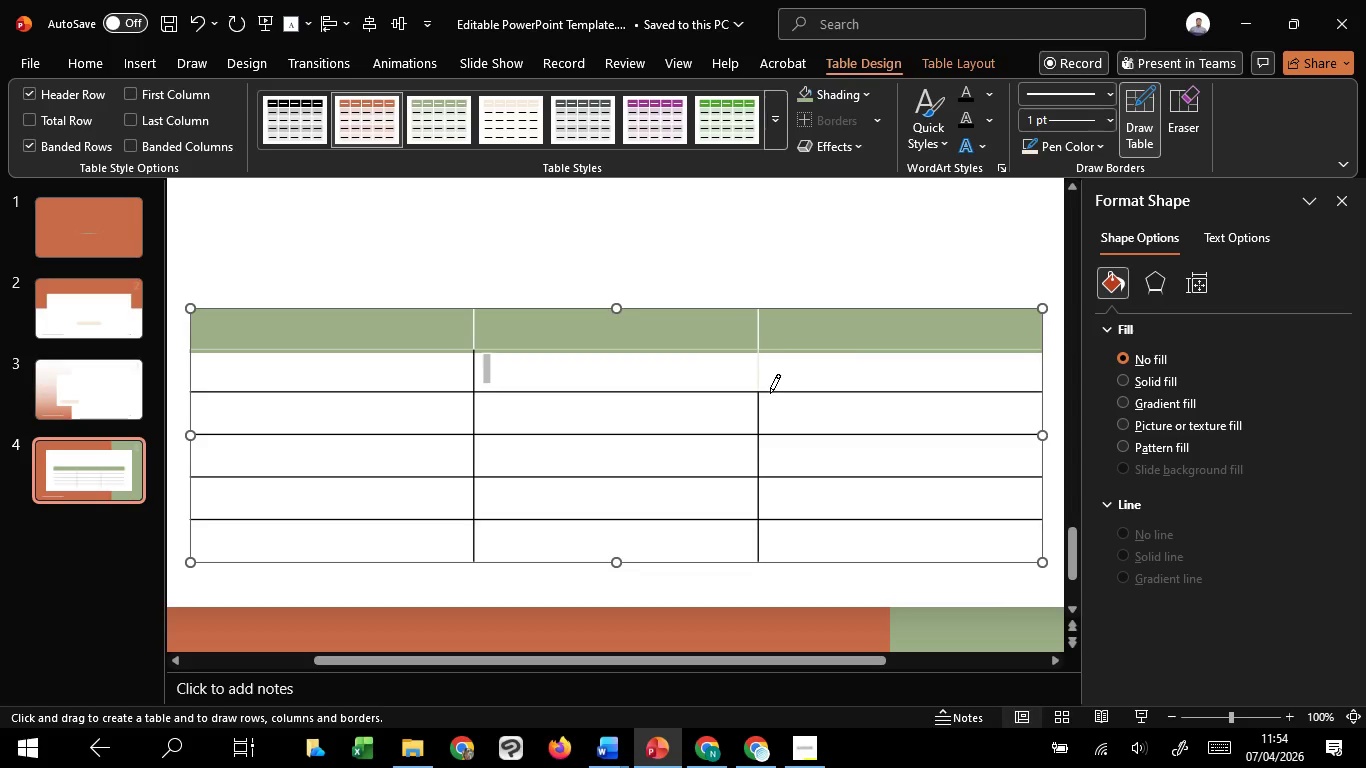 
left_click([770, 393])
 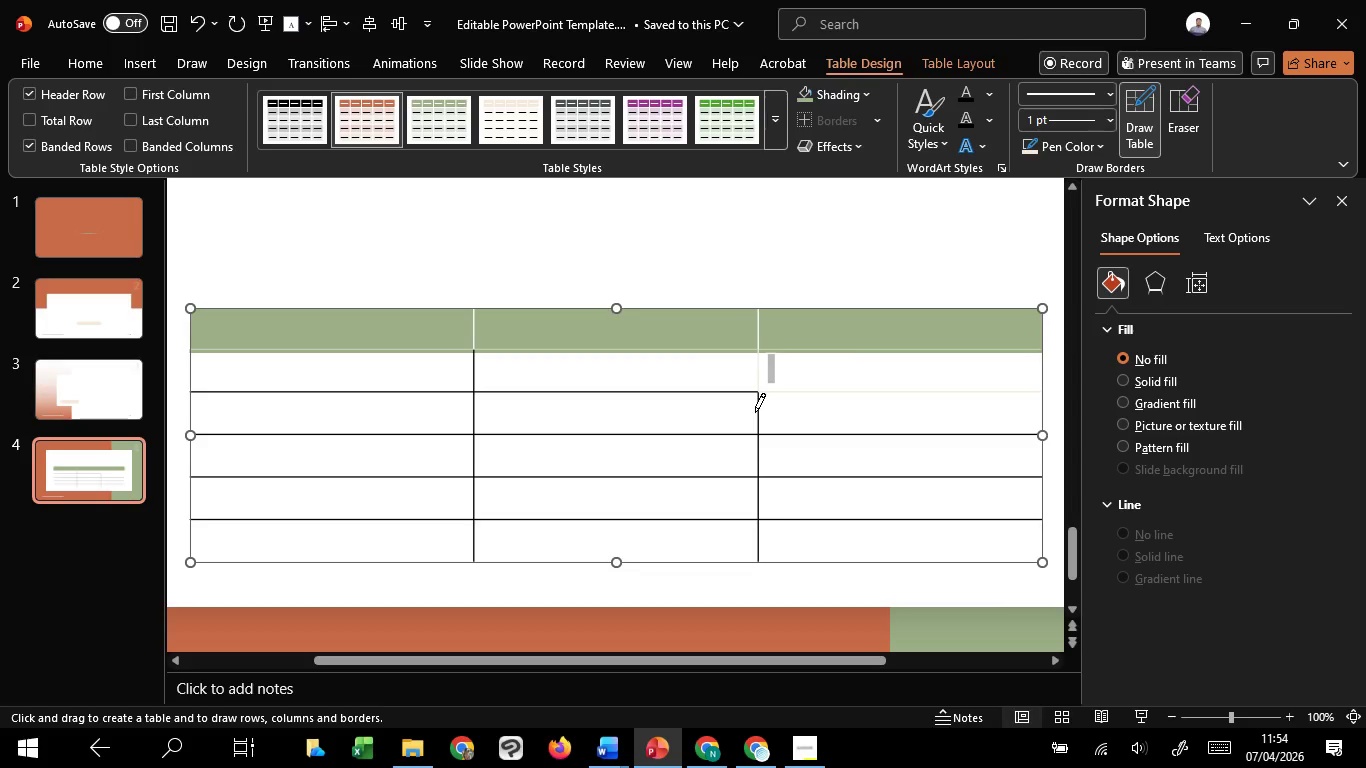 
left_click([755, 412])
 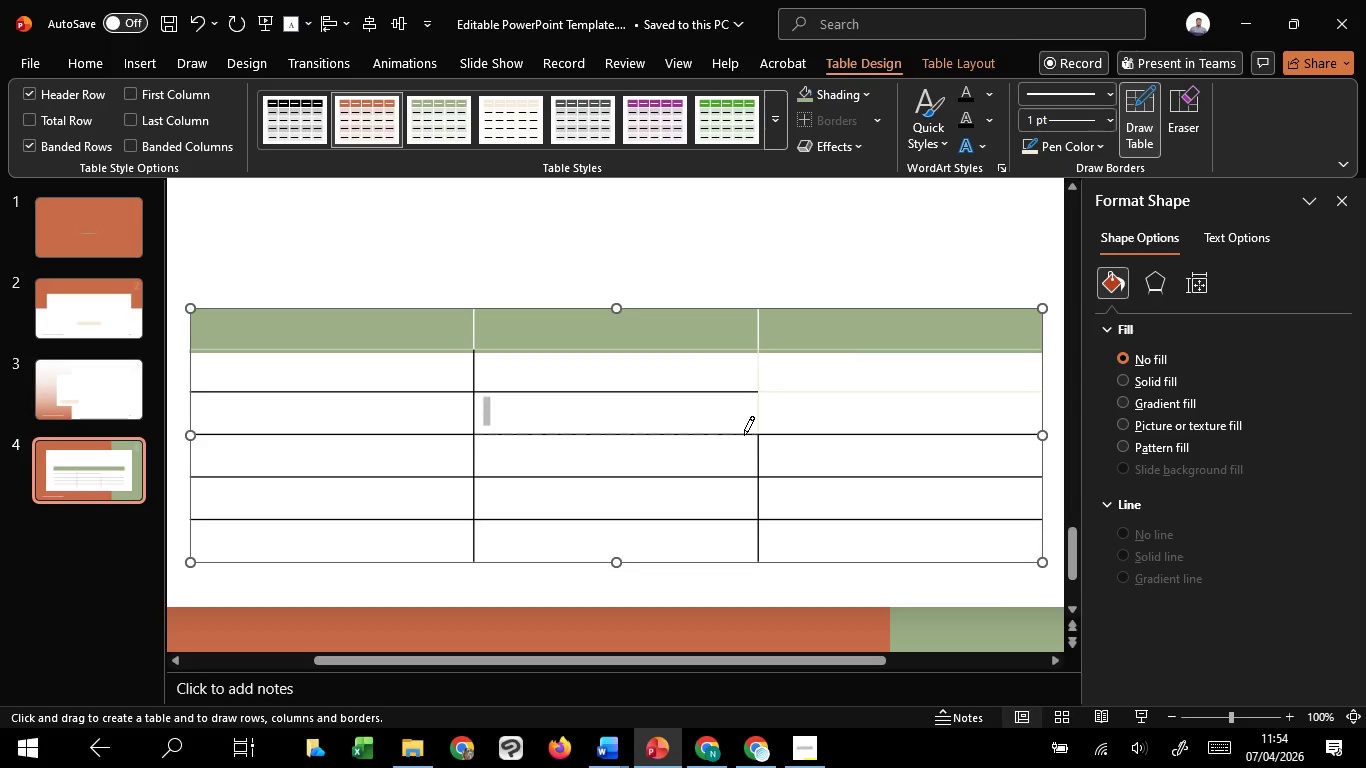 
left_click([744, 435])
 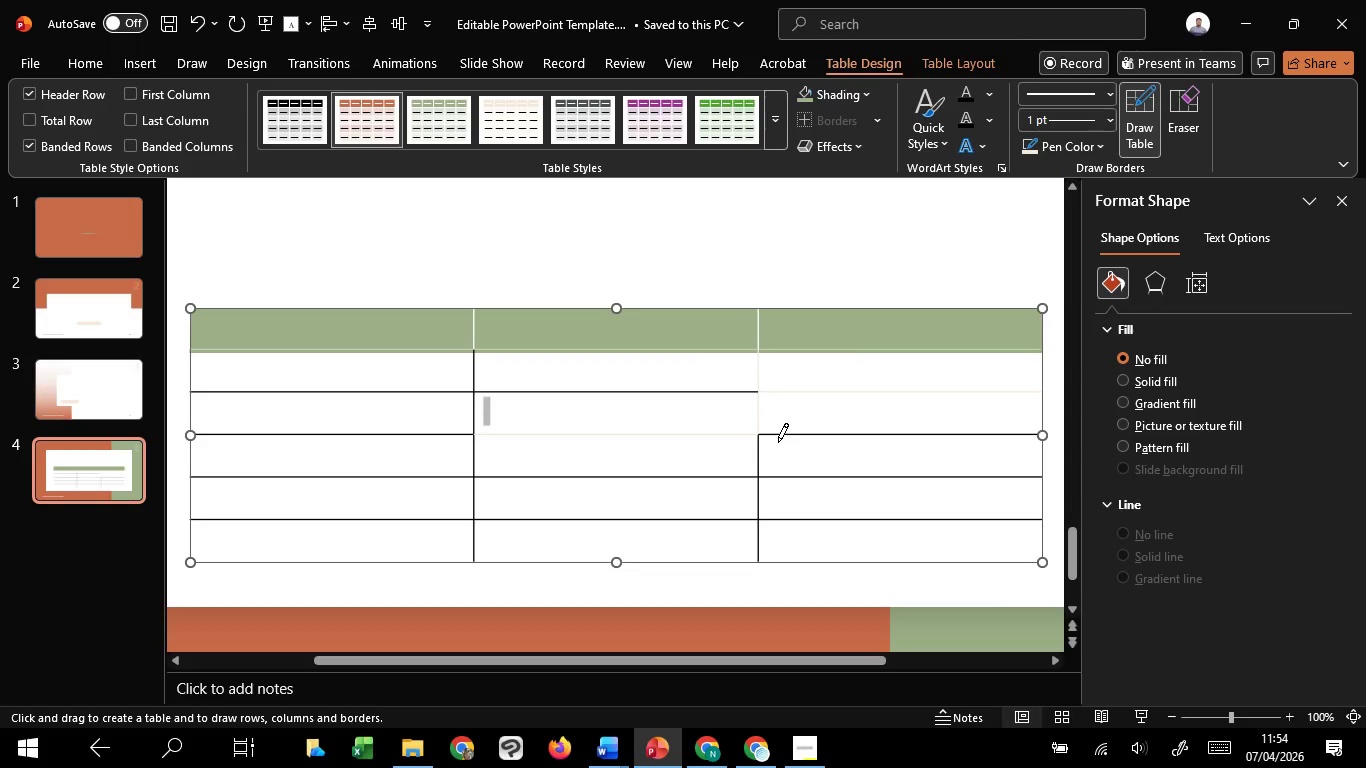 
left_click([778, 442])
 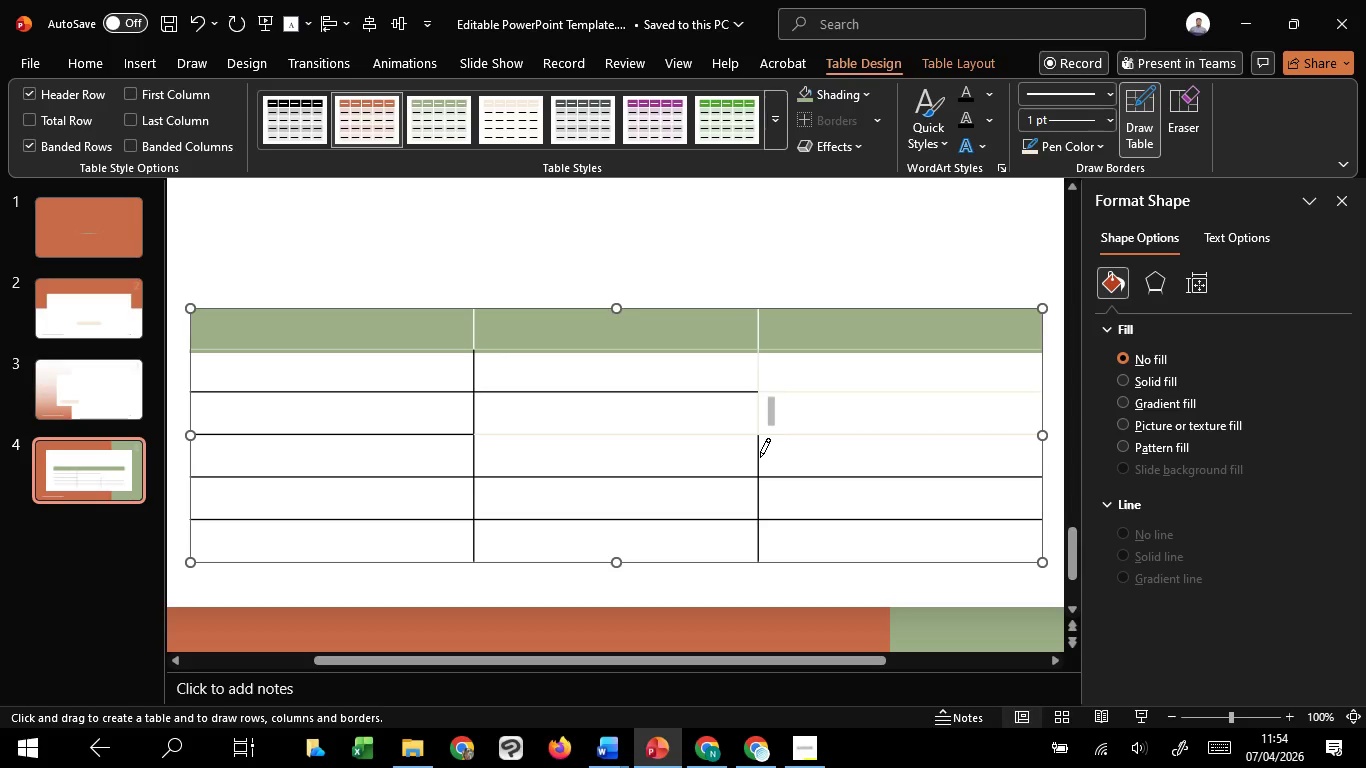 
left_click([754, 464])
 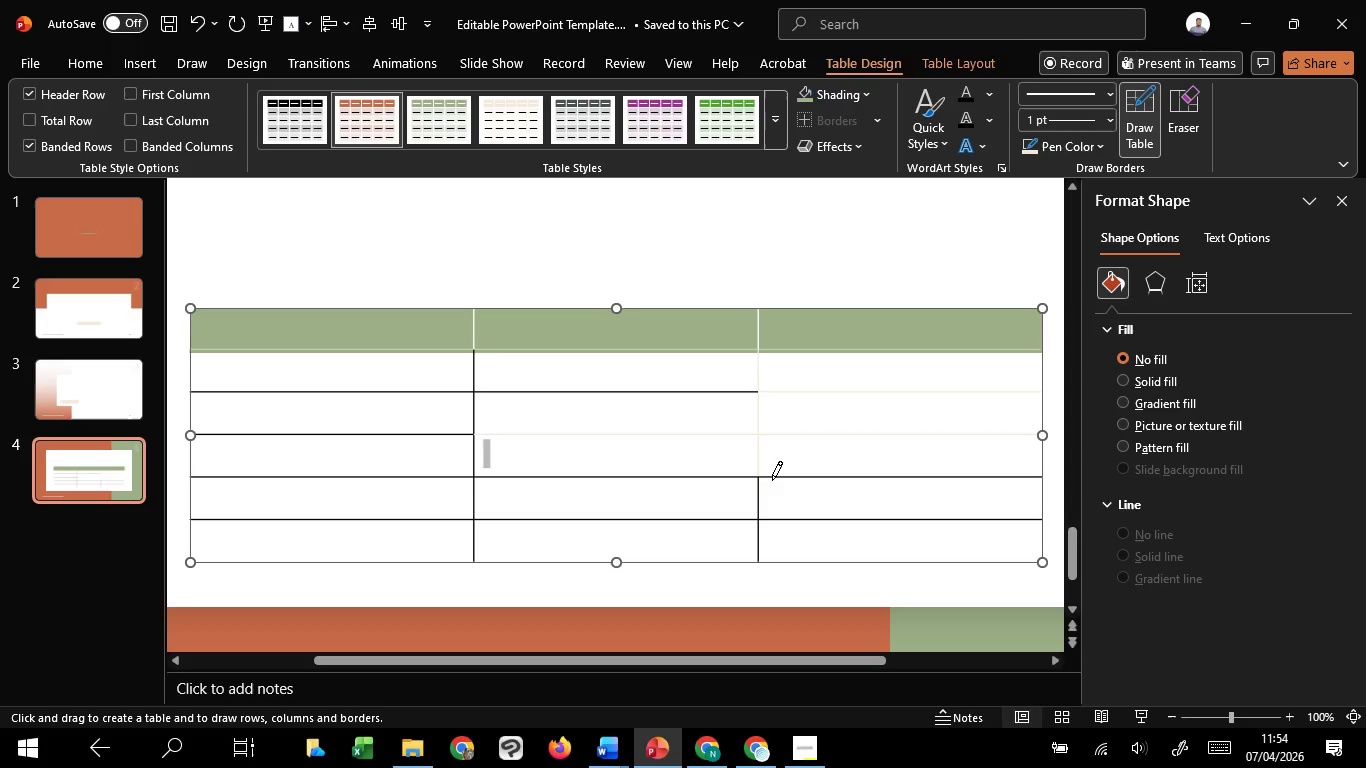 
left_click([772, 480])
 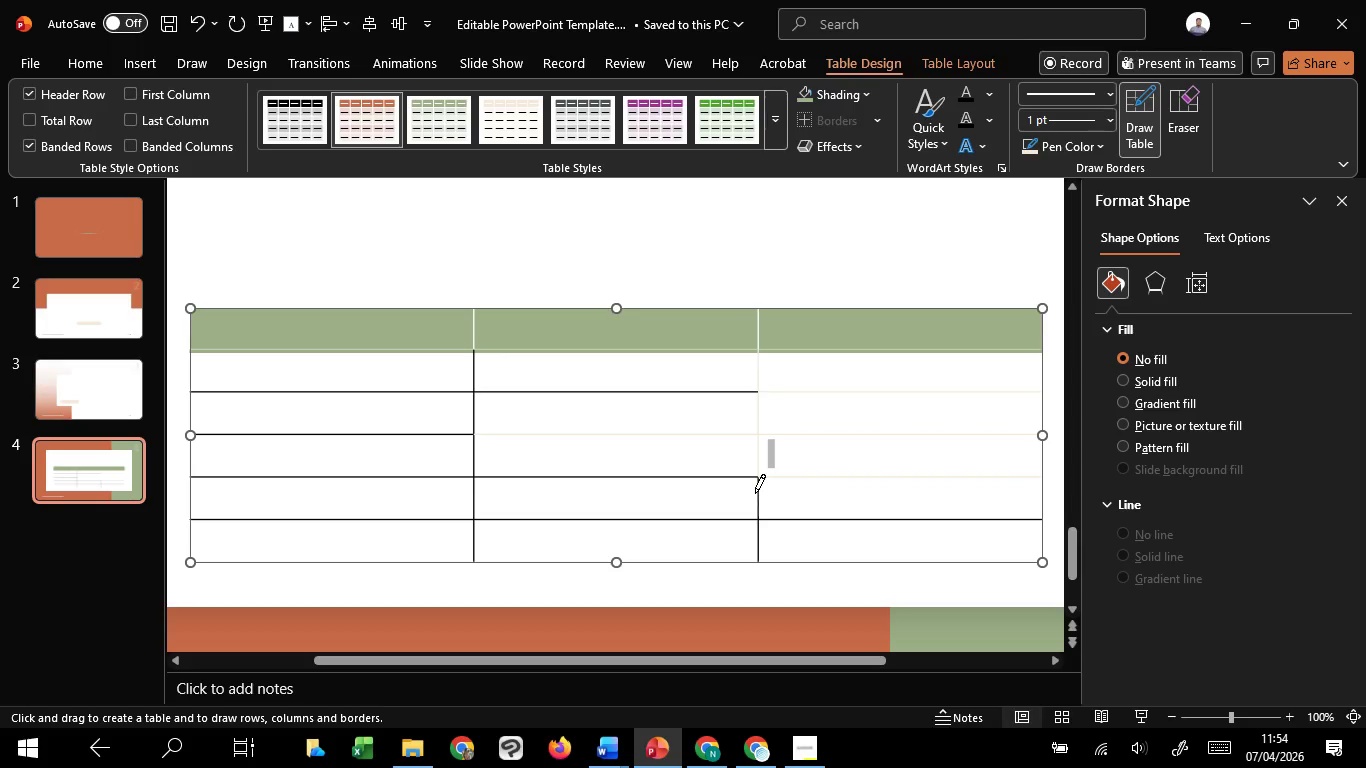 
left_click([755, 493])
 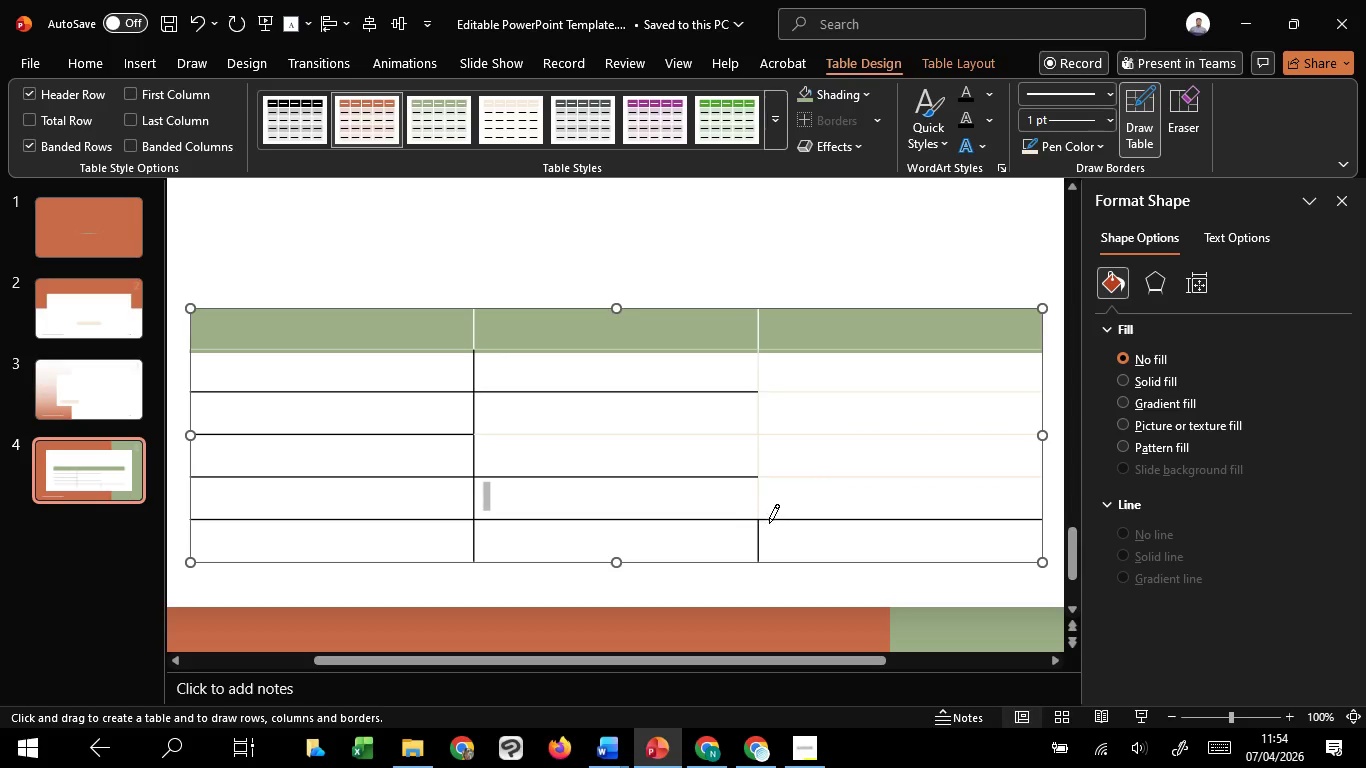 
left_click([769, 523])
 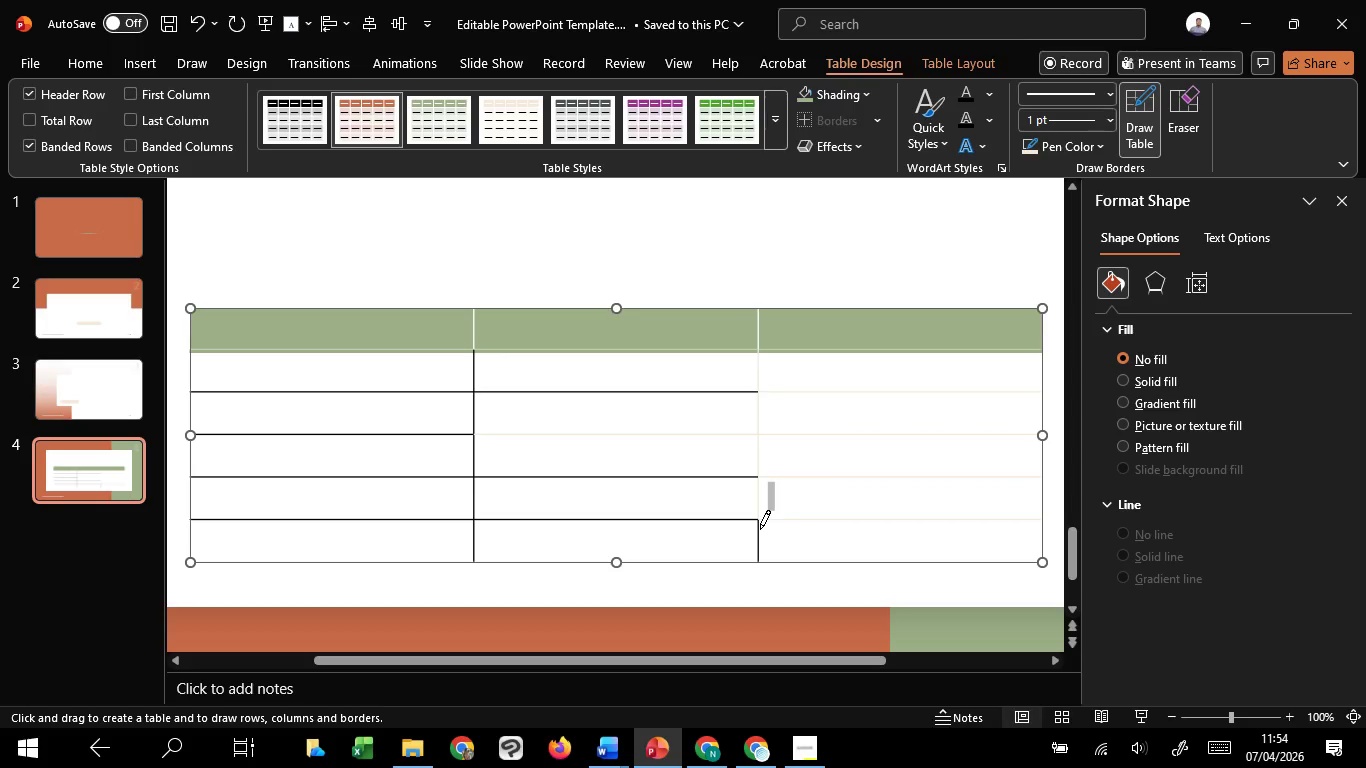 
left_click([760, 529])
 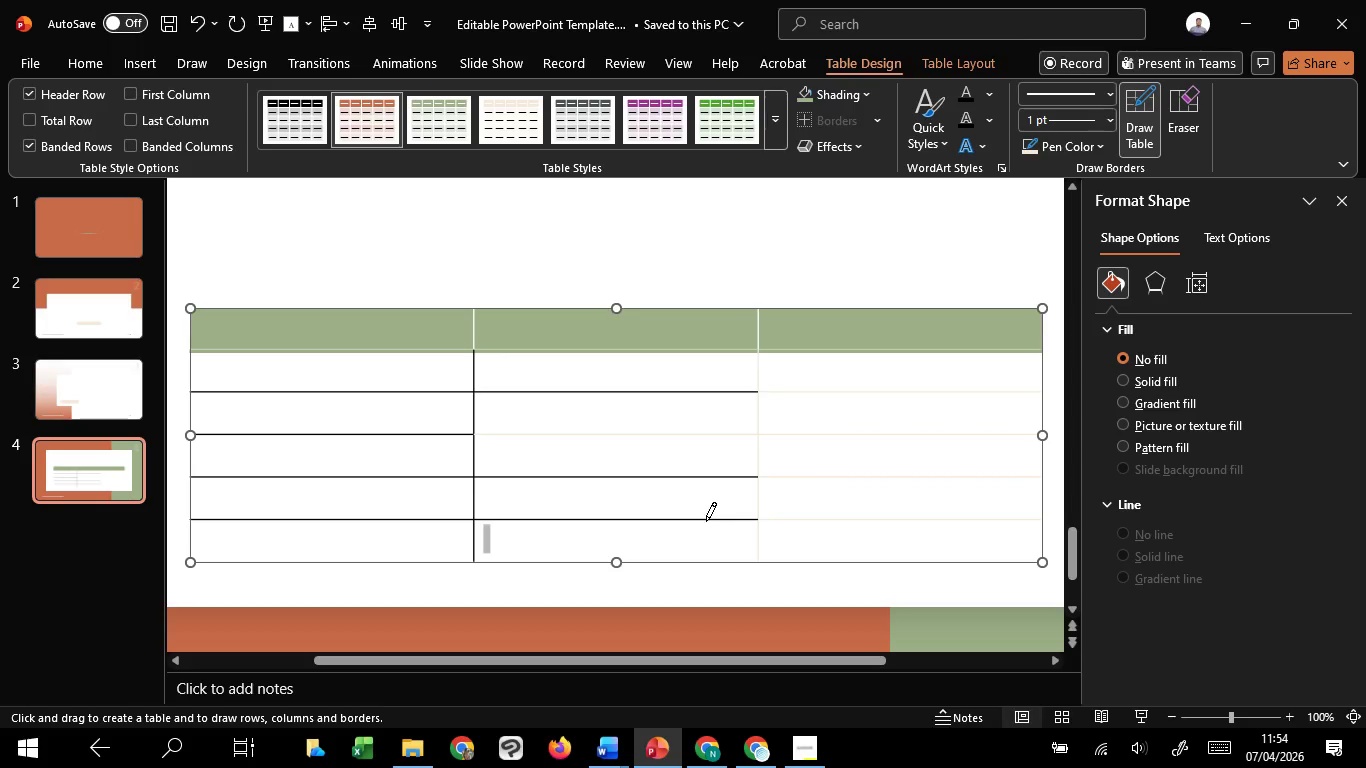 
left_click([706, 521])
 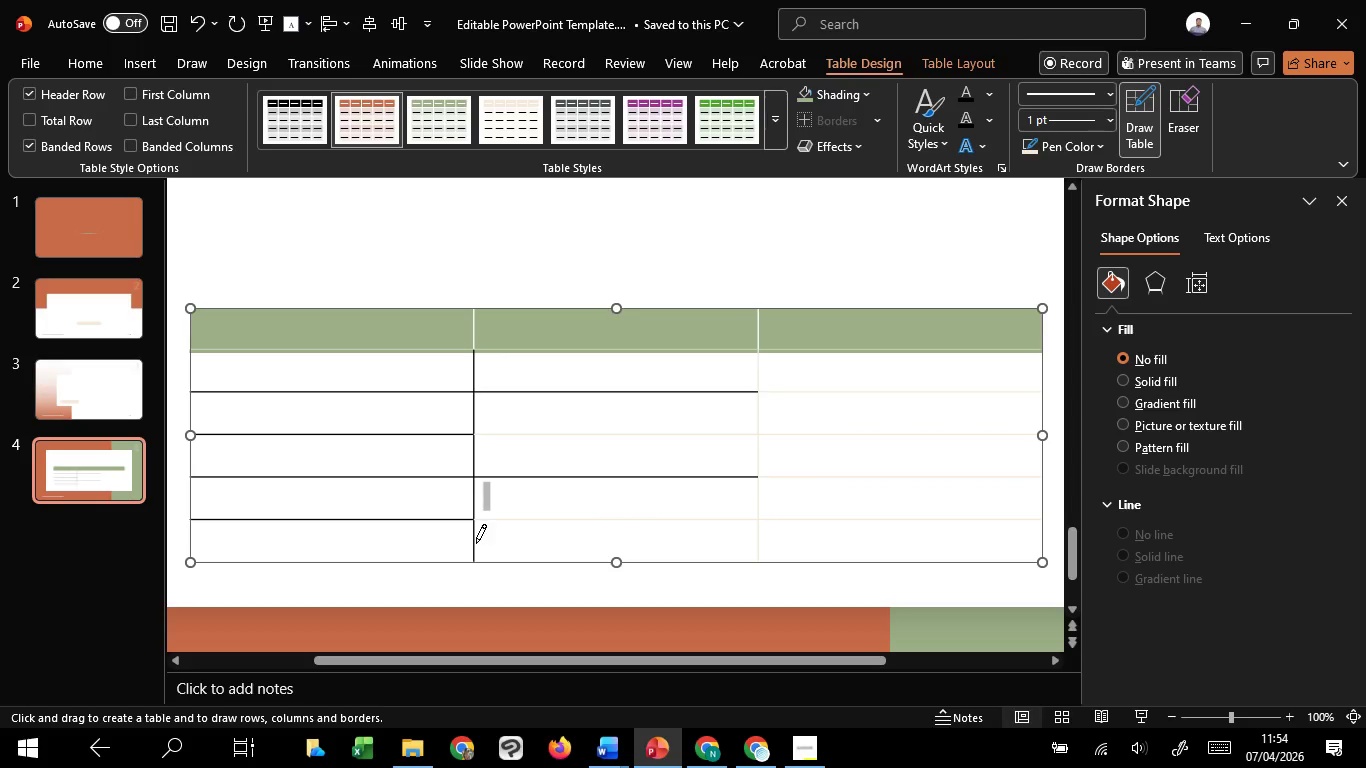 
left_click([476, 543])
 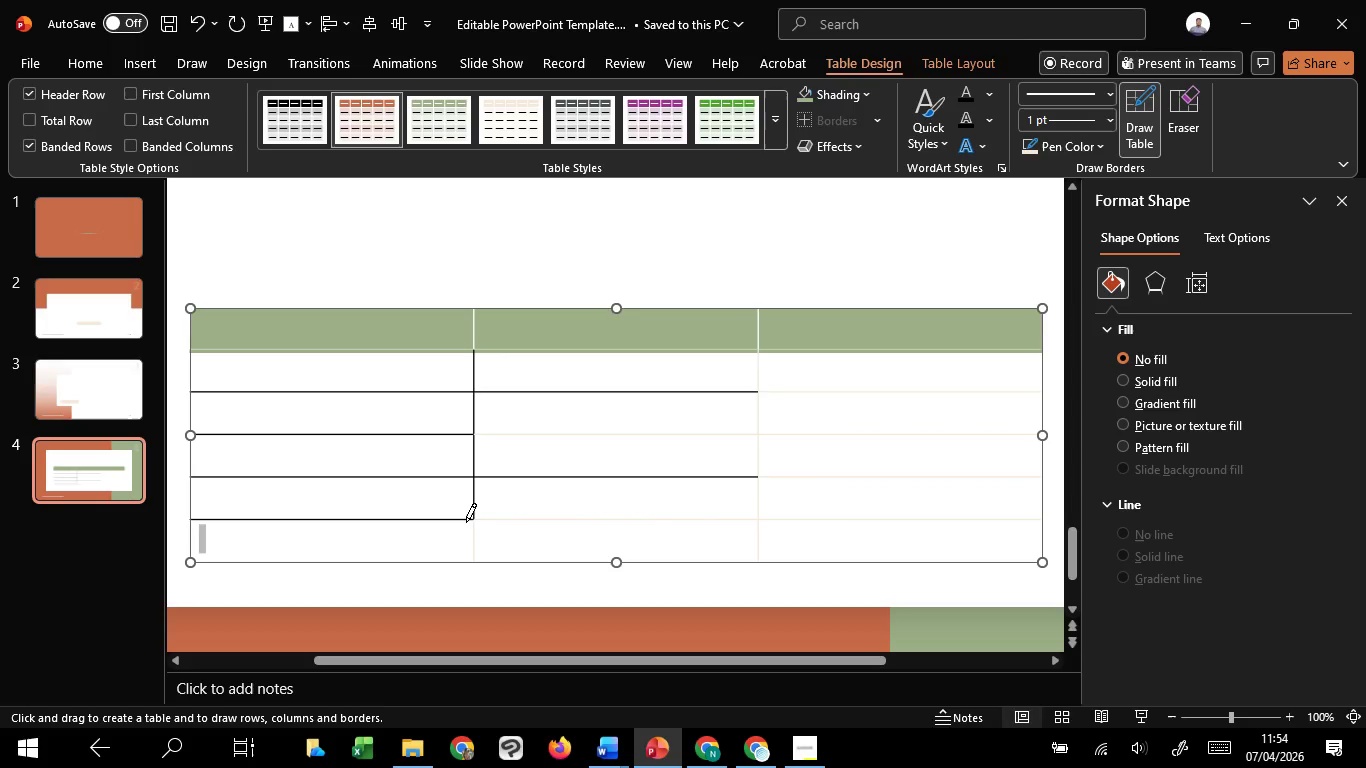 
left_click([466, 522])
 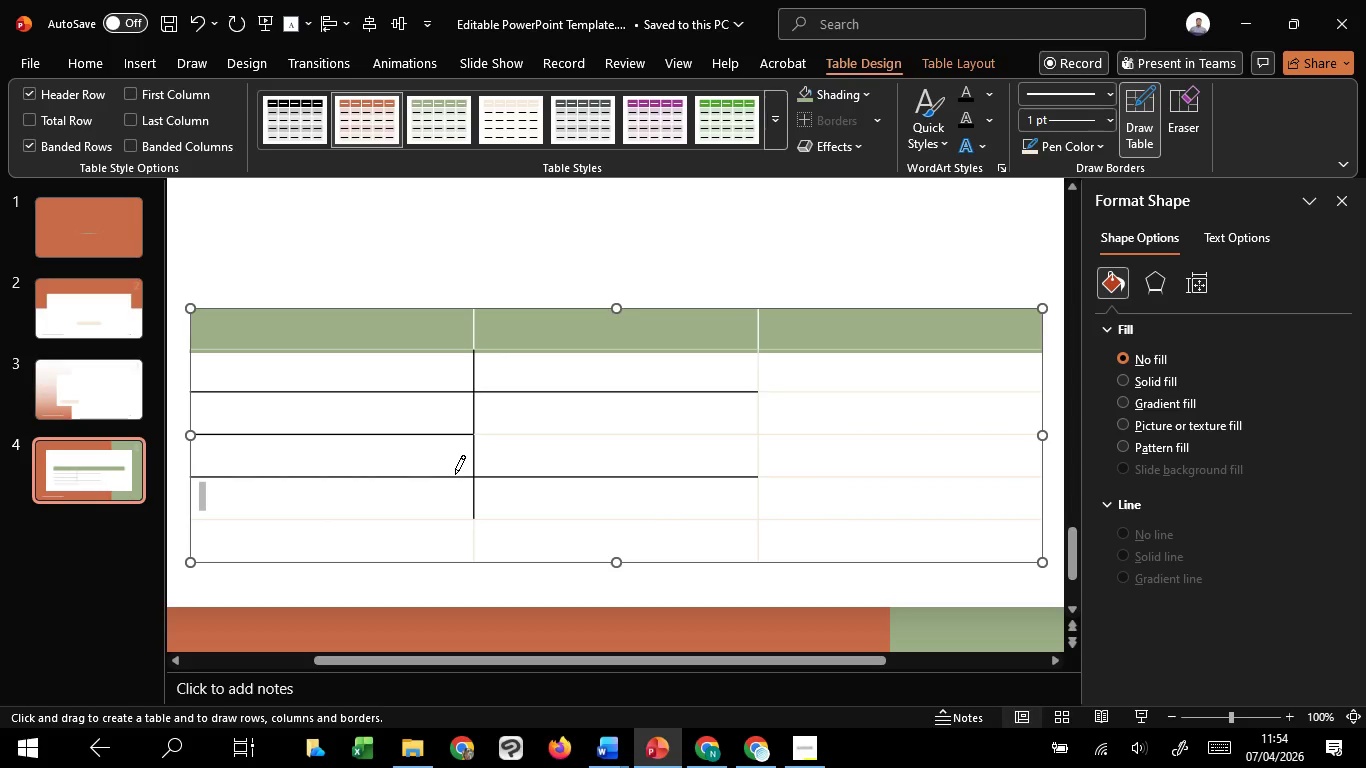 
left_click([455, 474])
 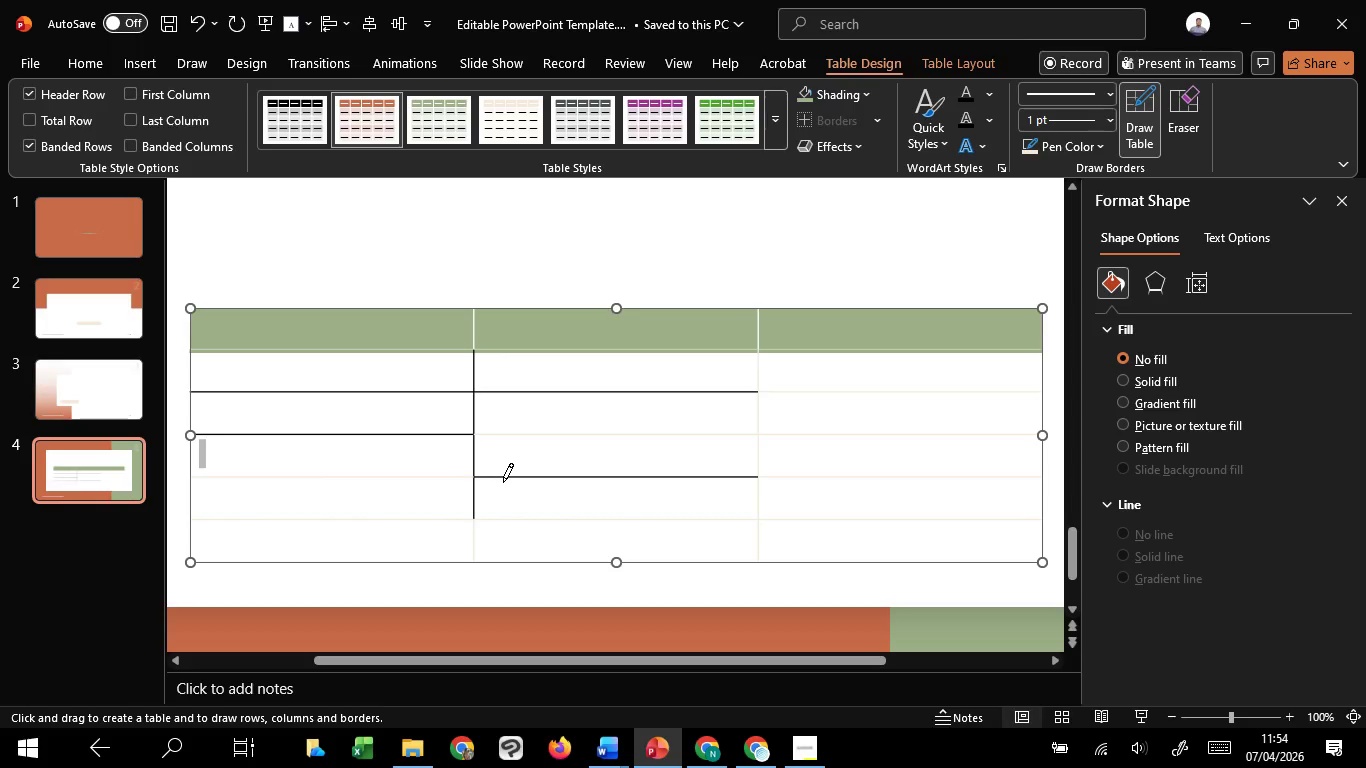 
left_click([503, 482])
 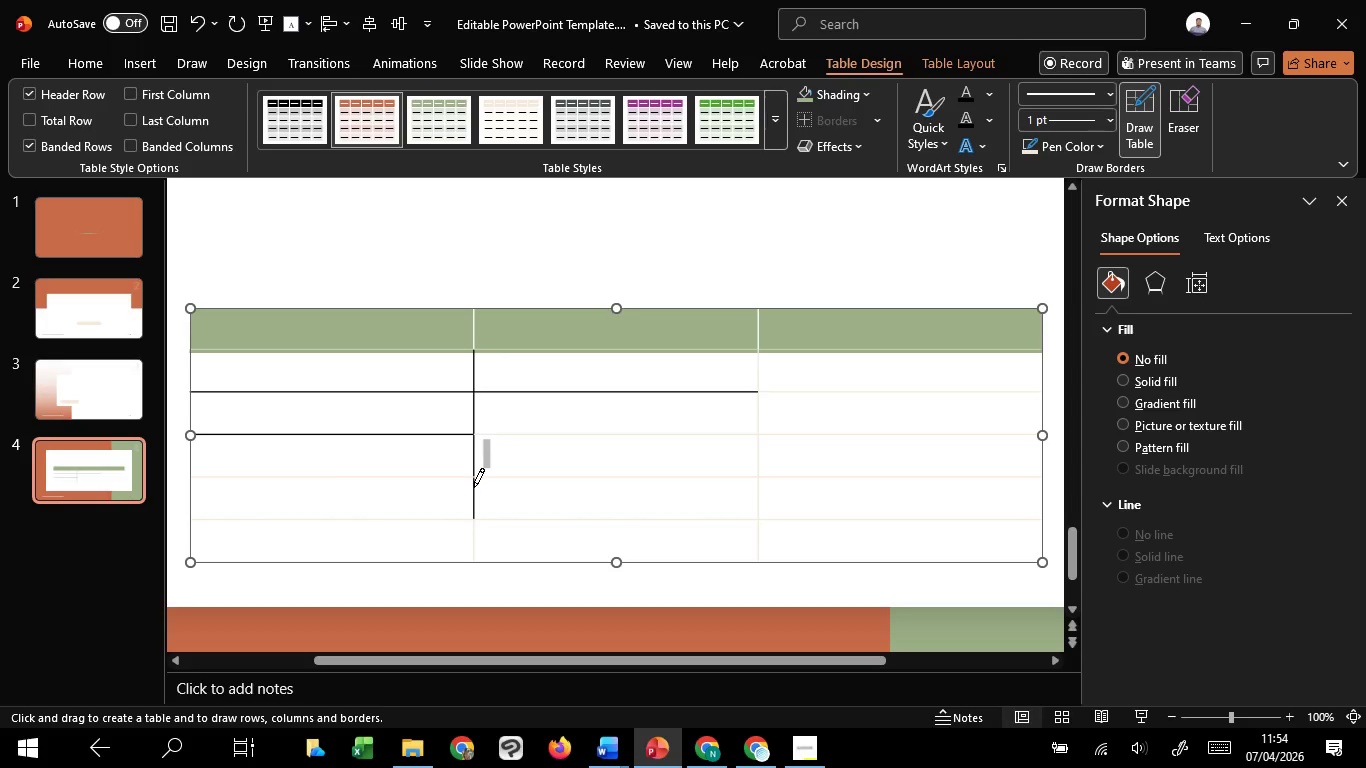 
left_click([474, 487])
 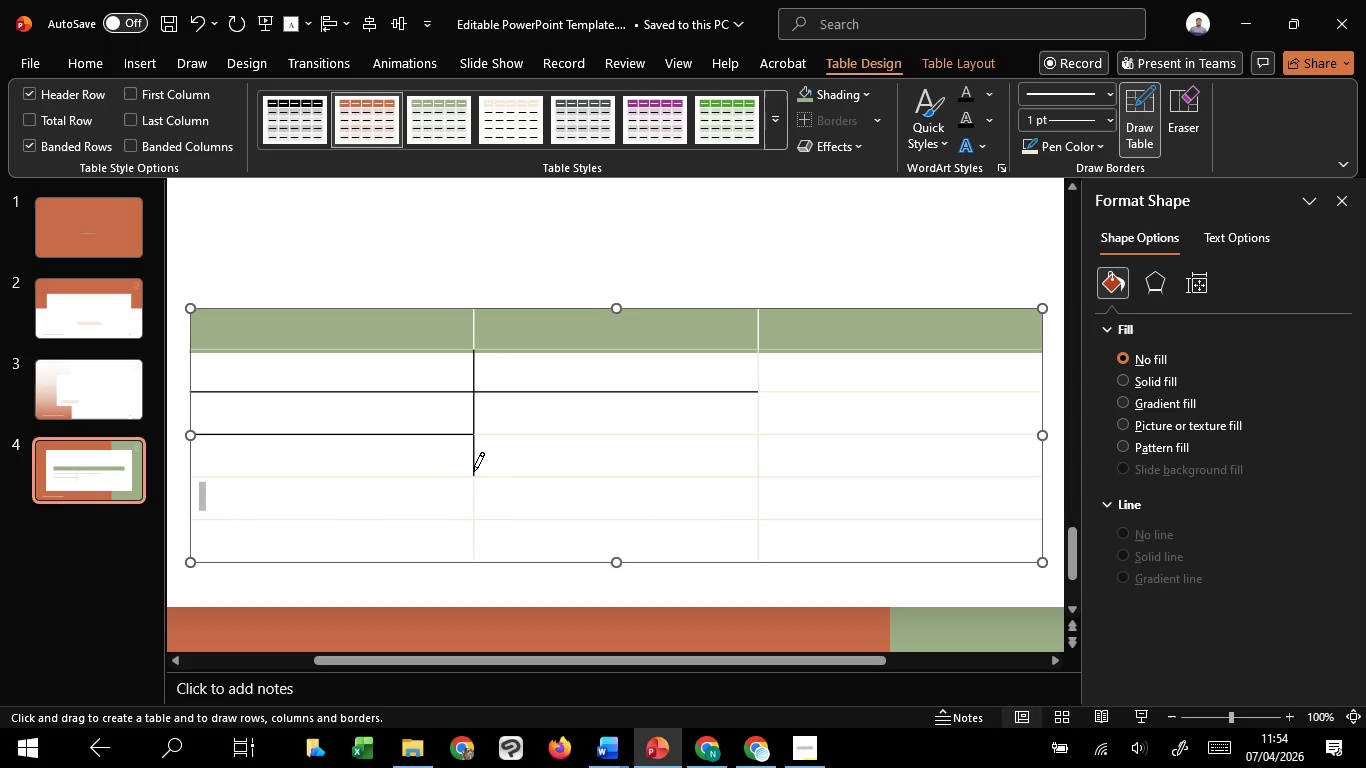 
left_click([474, 471])
 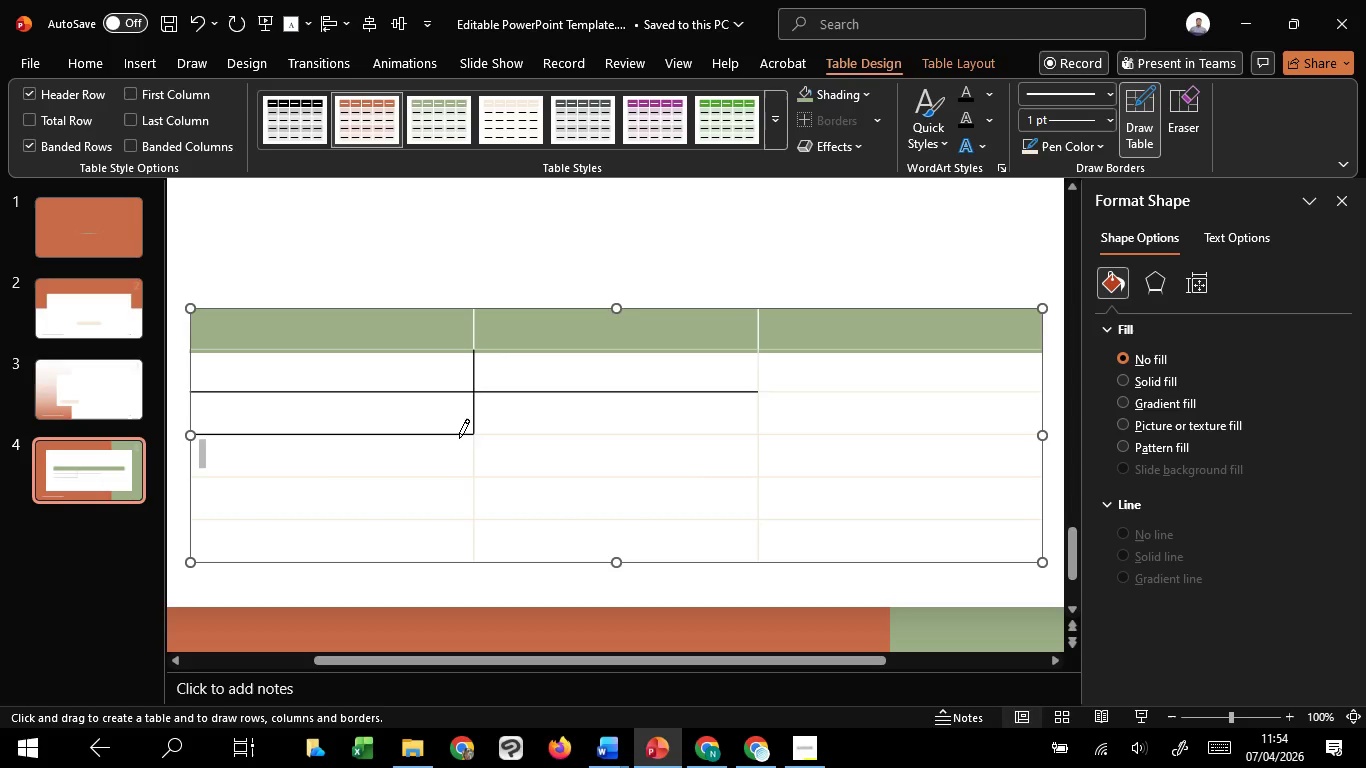 
left_click([459, 438])
 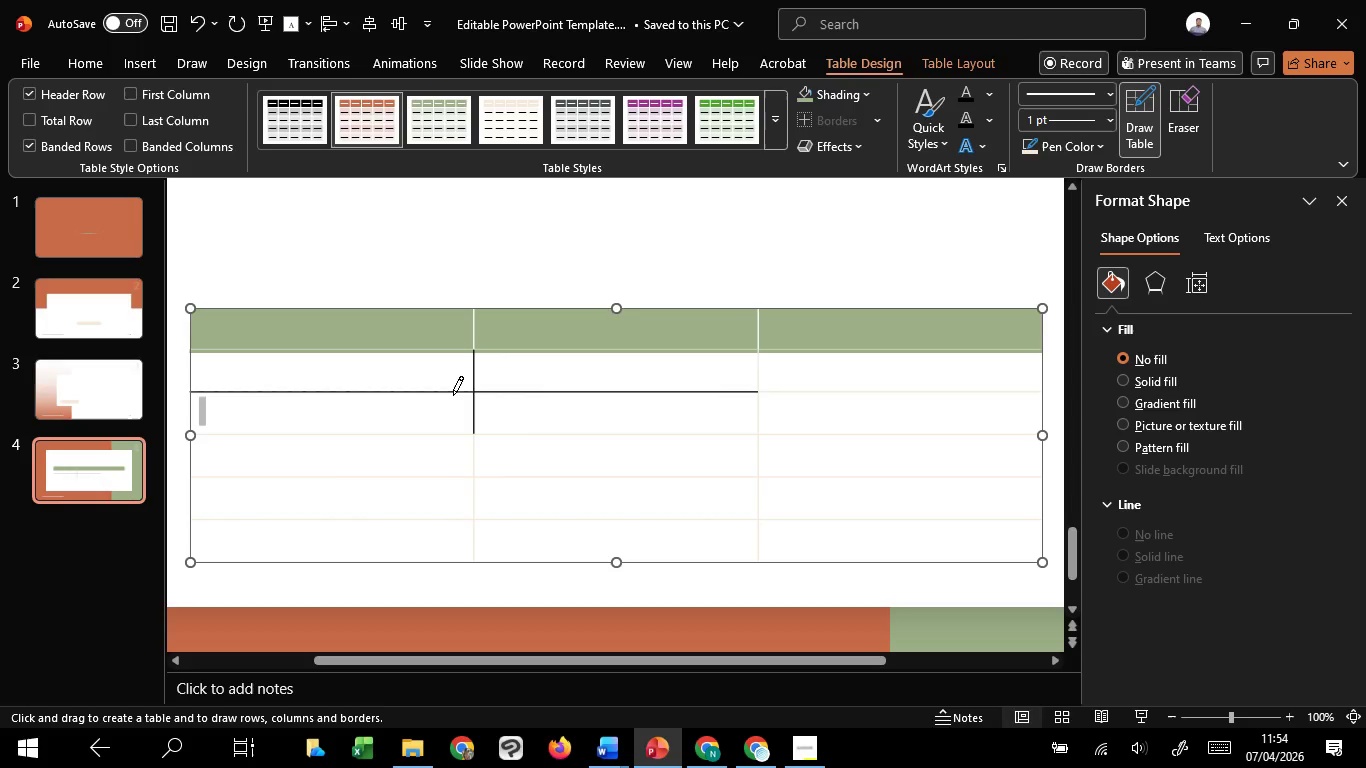 
left_click([453, 395])
 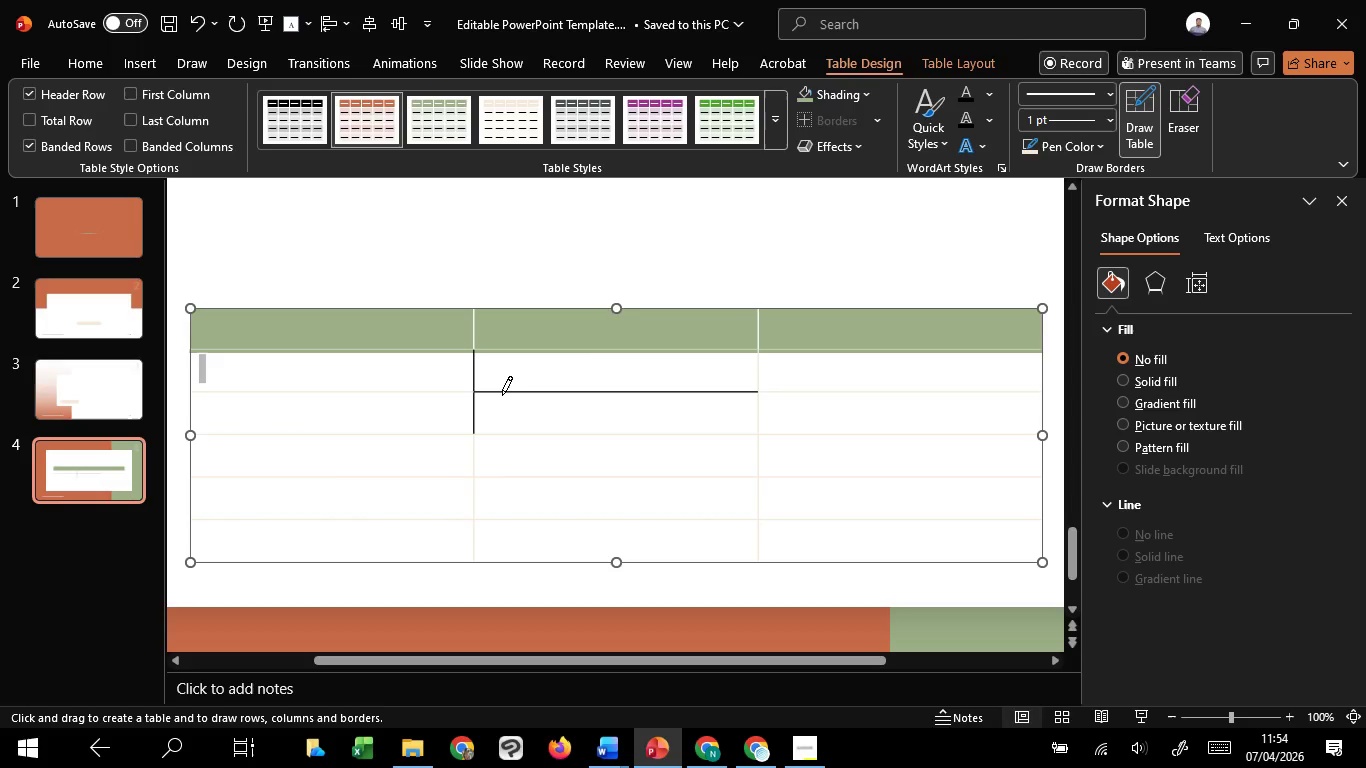 
double_click([502, 395])
 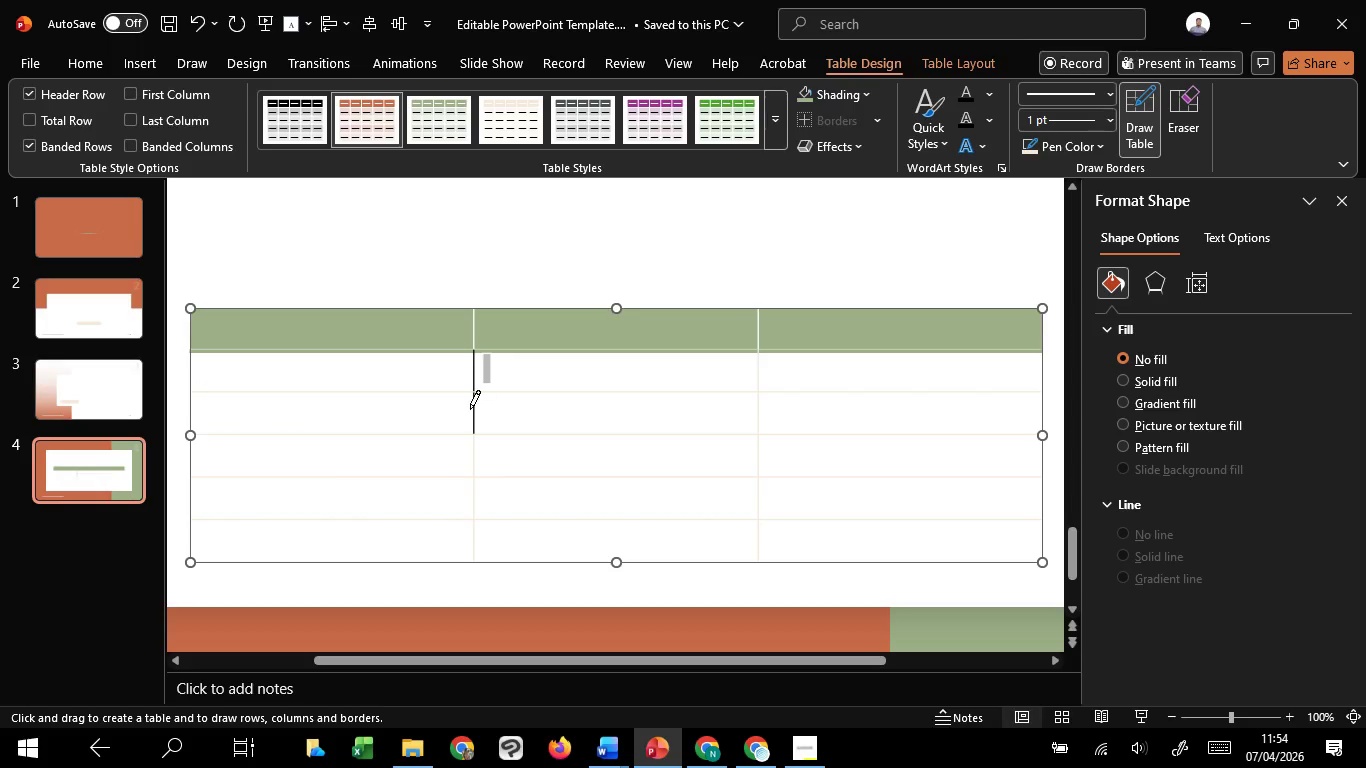 
left_click([470, 409])
 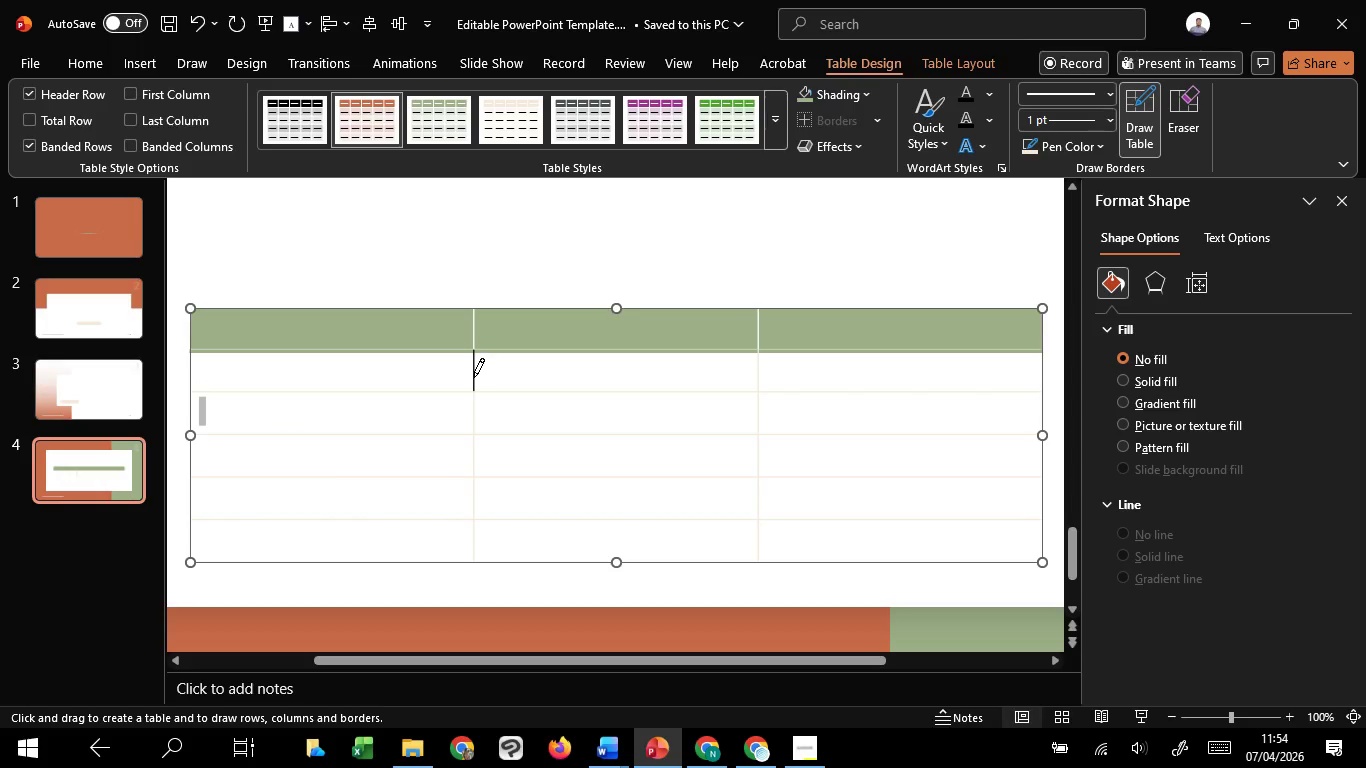 
left_click([474, 377])
 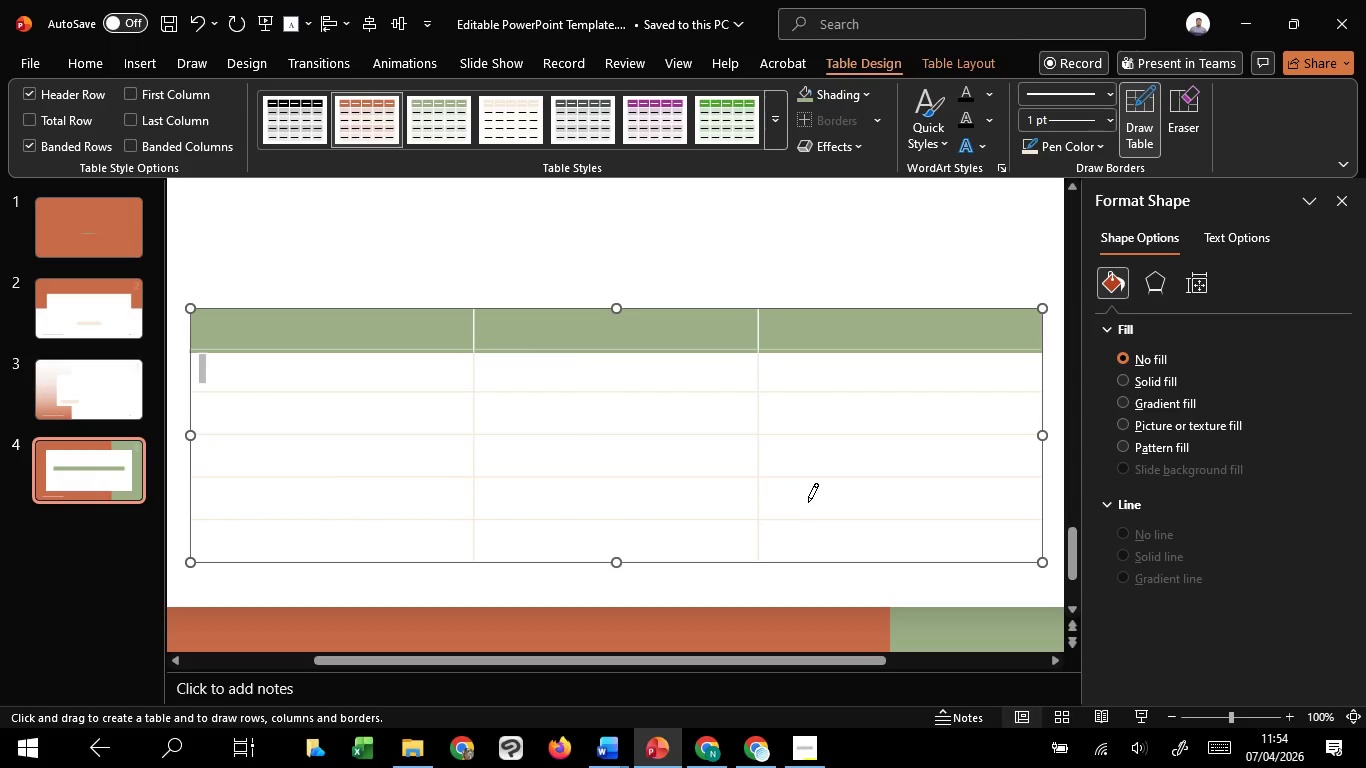 
left_click([818, 499])
 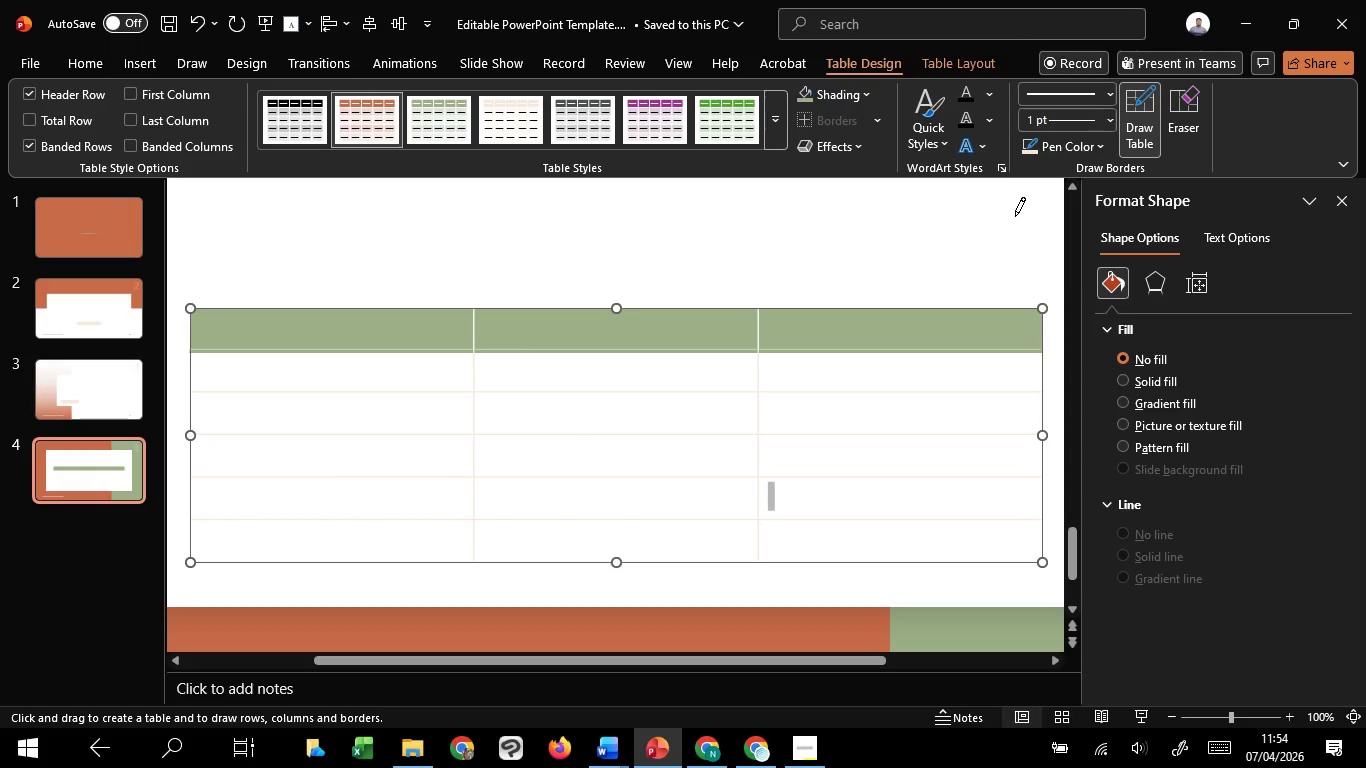 
left_click([1015, 216])
 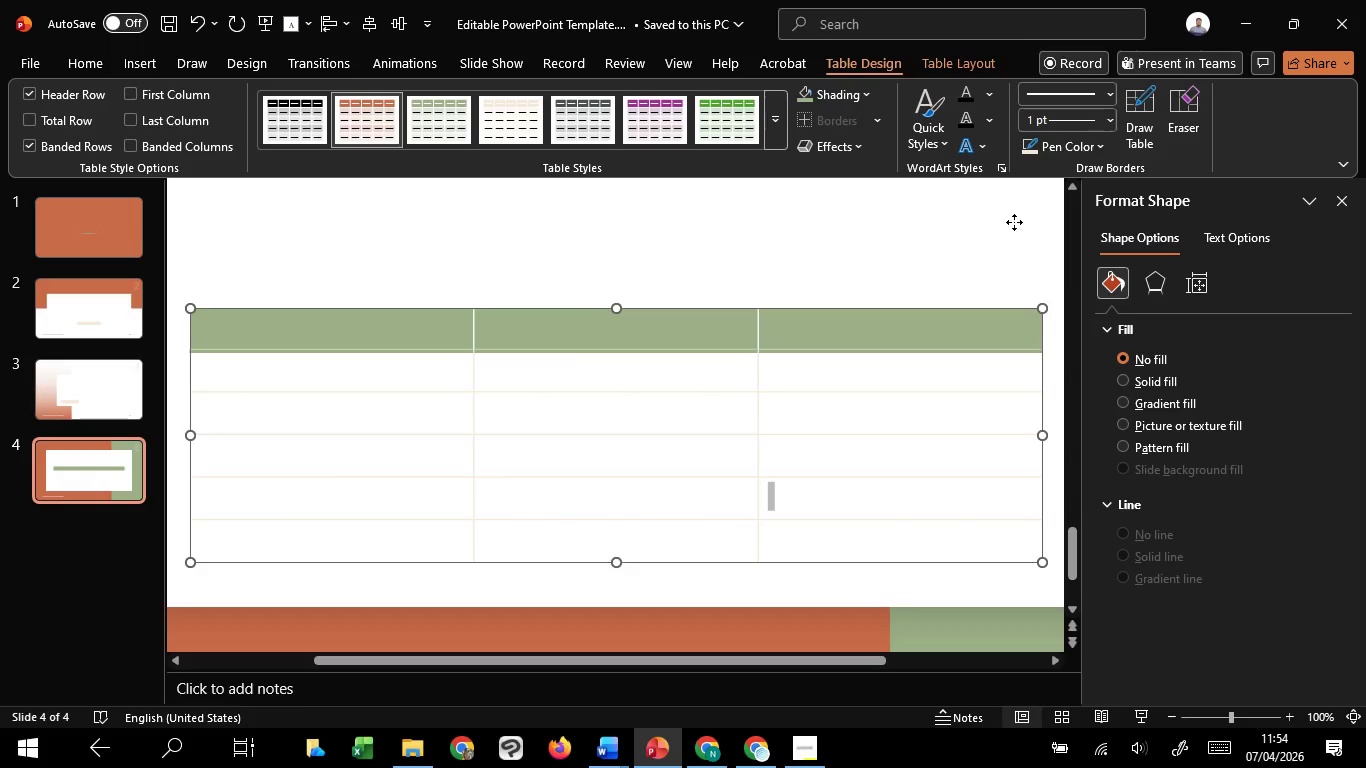 
left_click([1014, 222])
 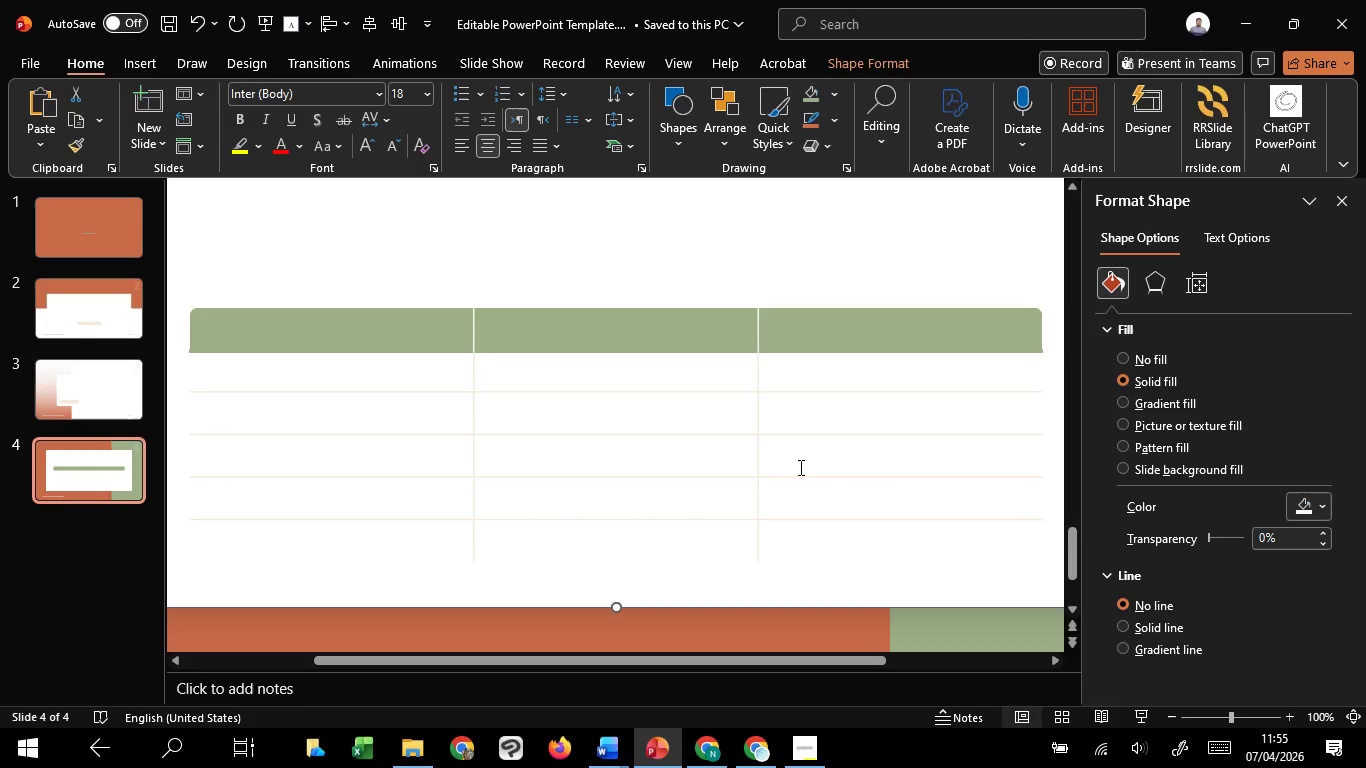 
left_click([799, 467])
 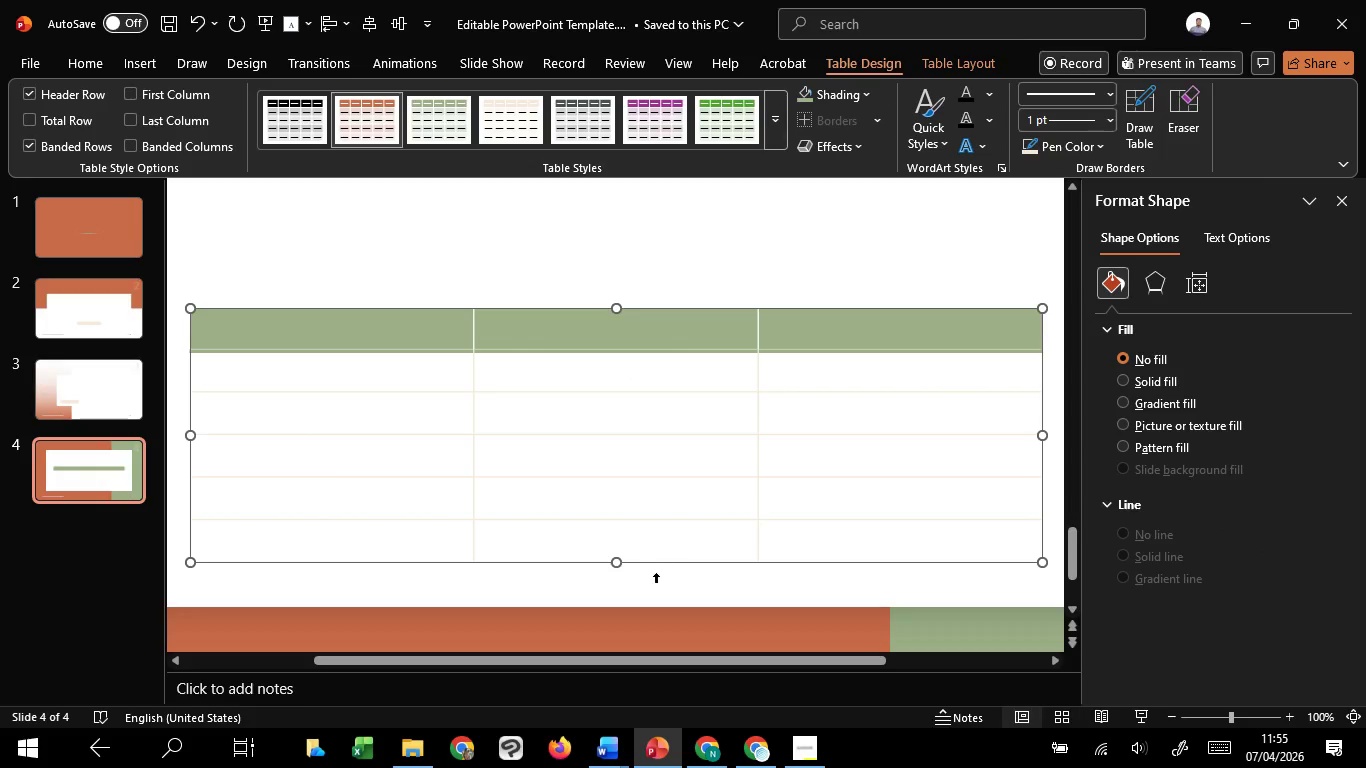 
left_click_drag(start_coordinate=[617, 562], to_coordinate=[619, 580])
 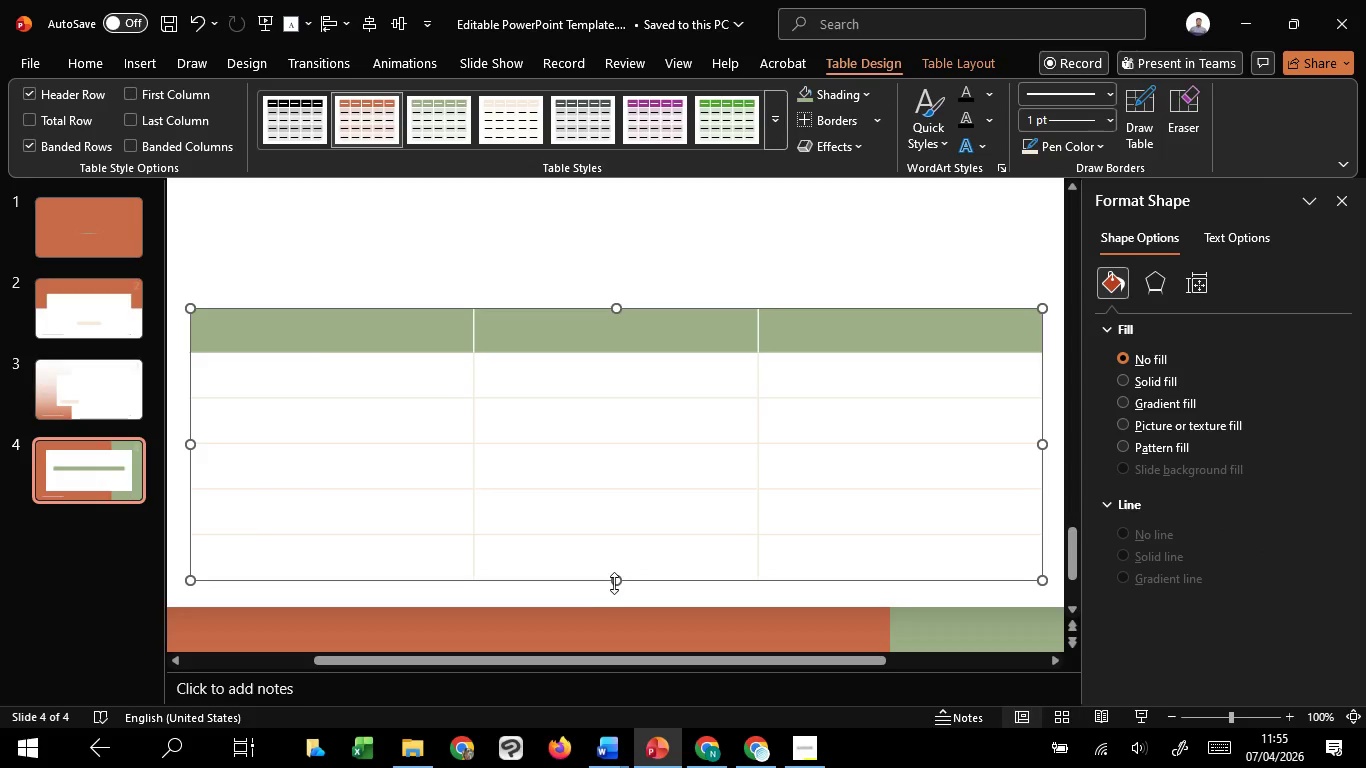 
left_click_drag(start_coordinate=[615, 583], to_coordinate=[618, 570])
 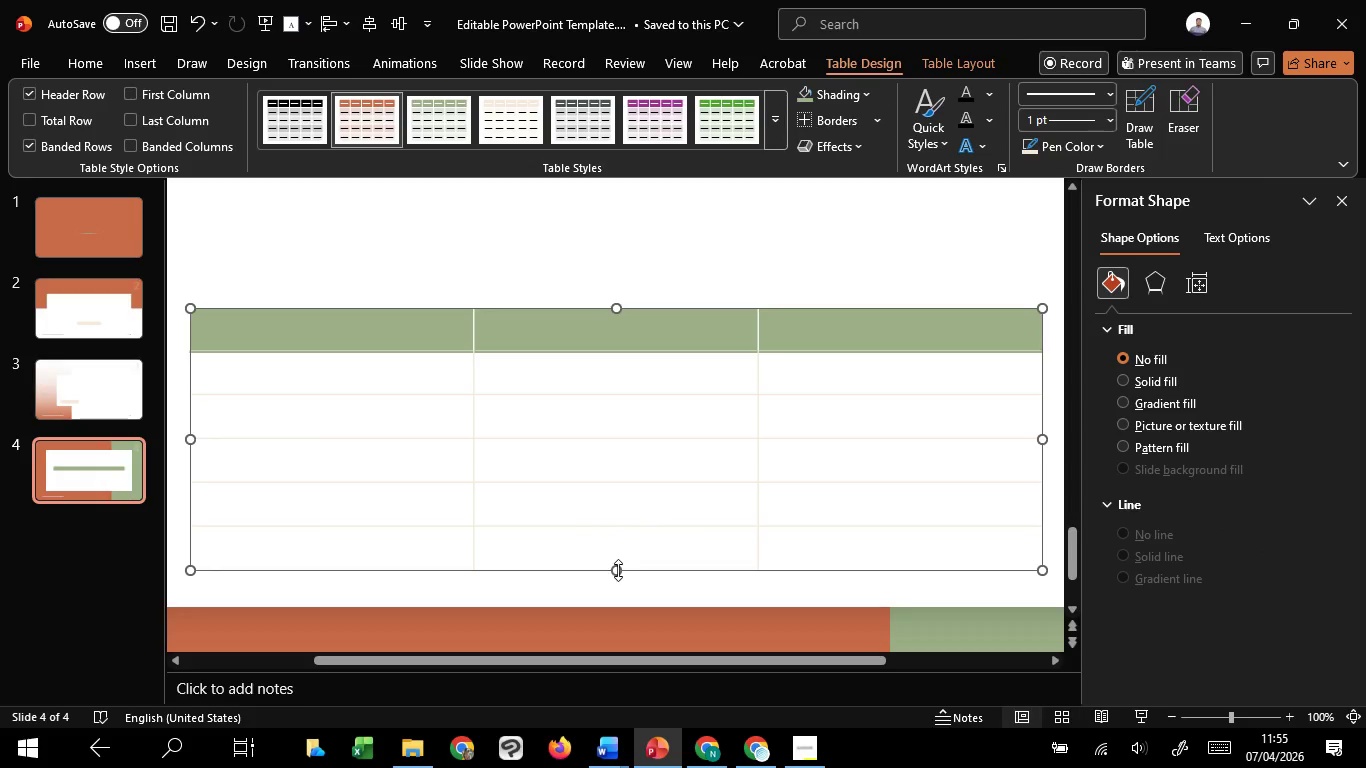 
left_click_drag(start_coordinate=[618, 570], to_coordinate=[623, 581])
 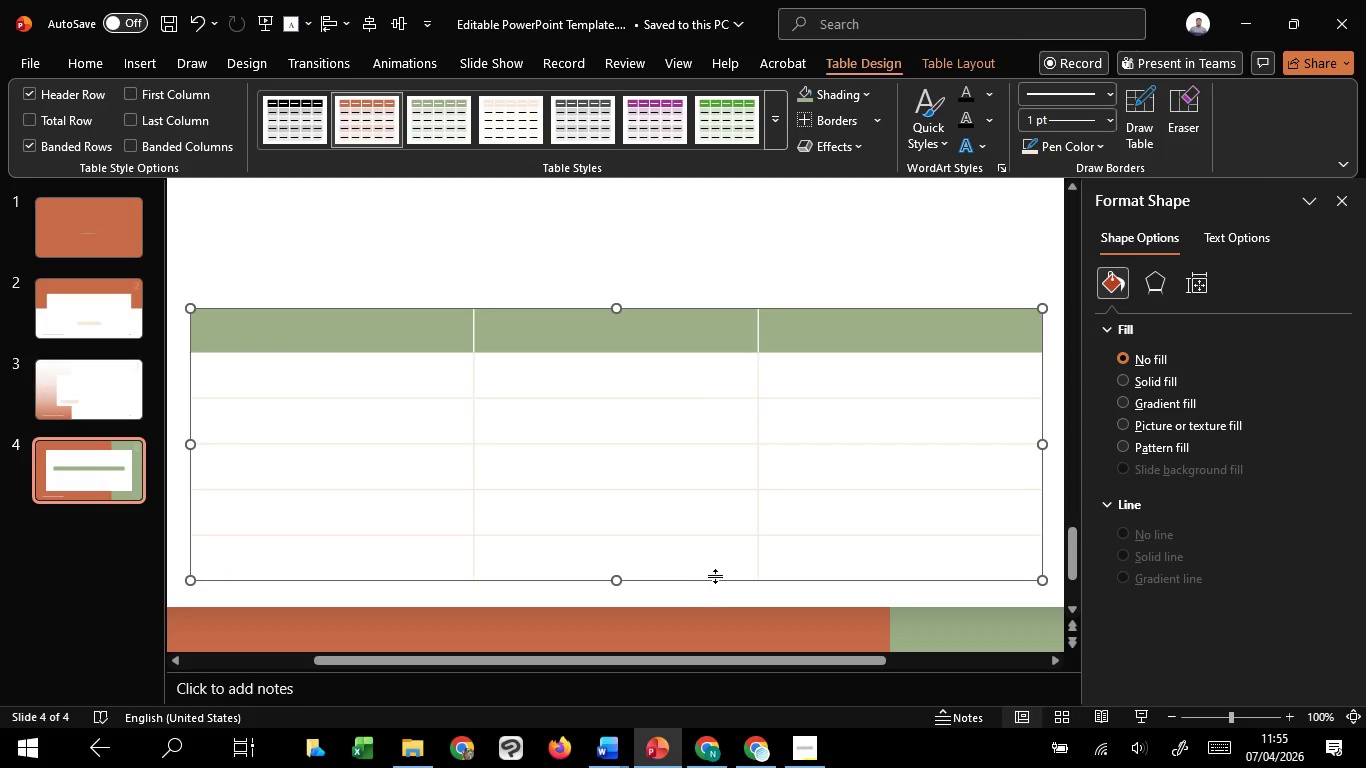 
hold_key(key=ControlLeft, duration=1.5)
scroll: coordinate [715, 576], scroll_direction: down, amount: 1.0
 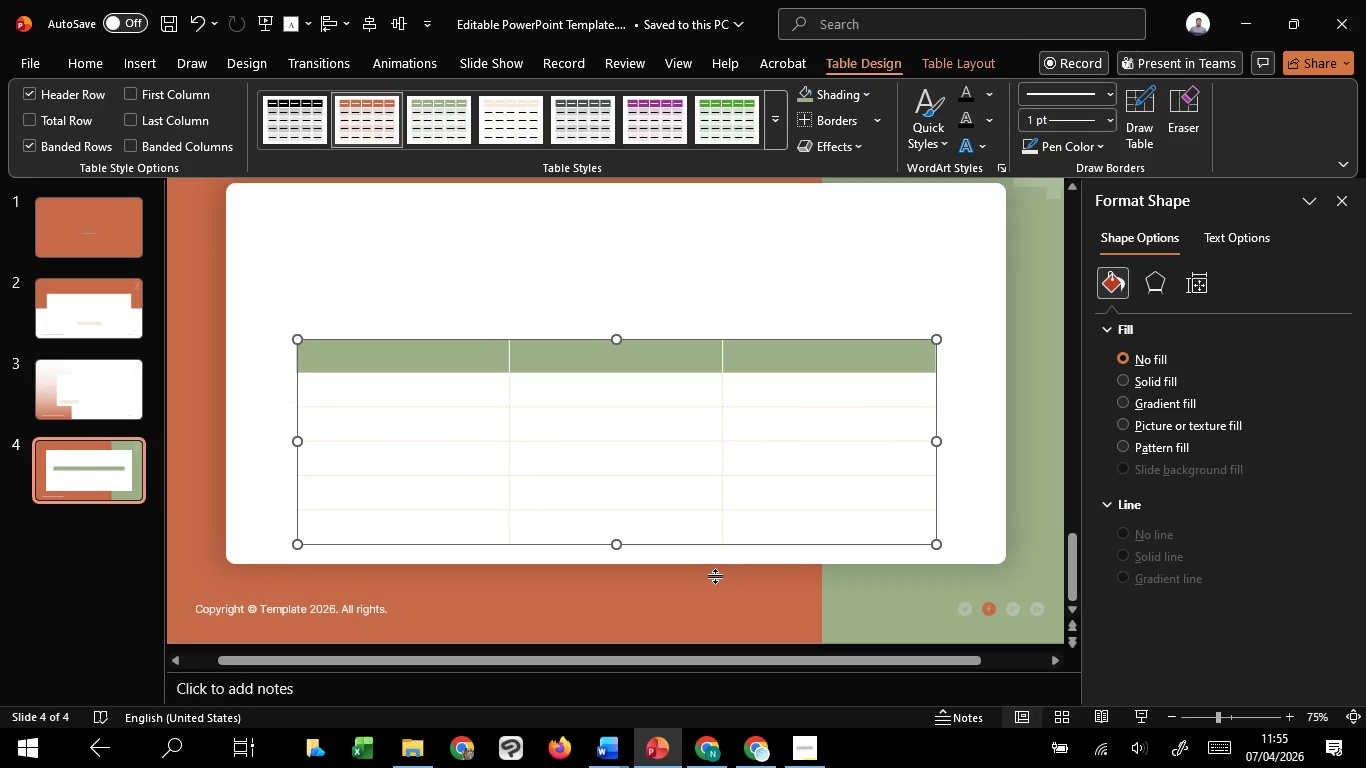 
hold_key(key=ControlLeft, duration=0.86)
scroll: coordinate [669, 576], scroll_direction: down, amount: 2.0
 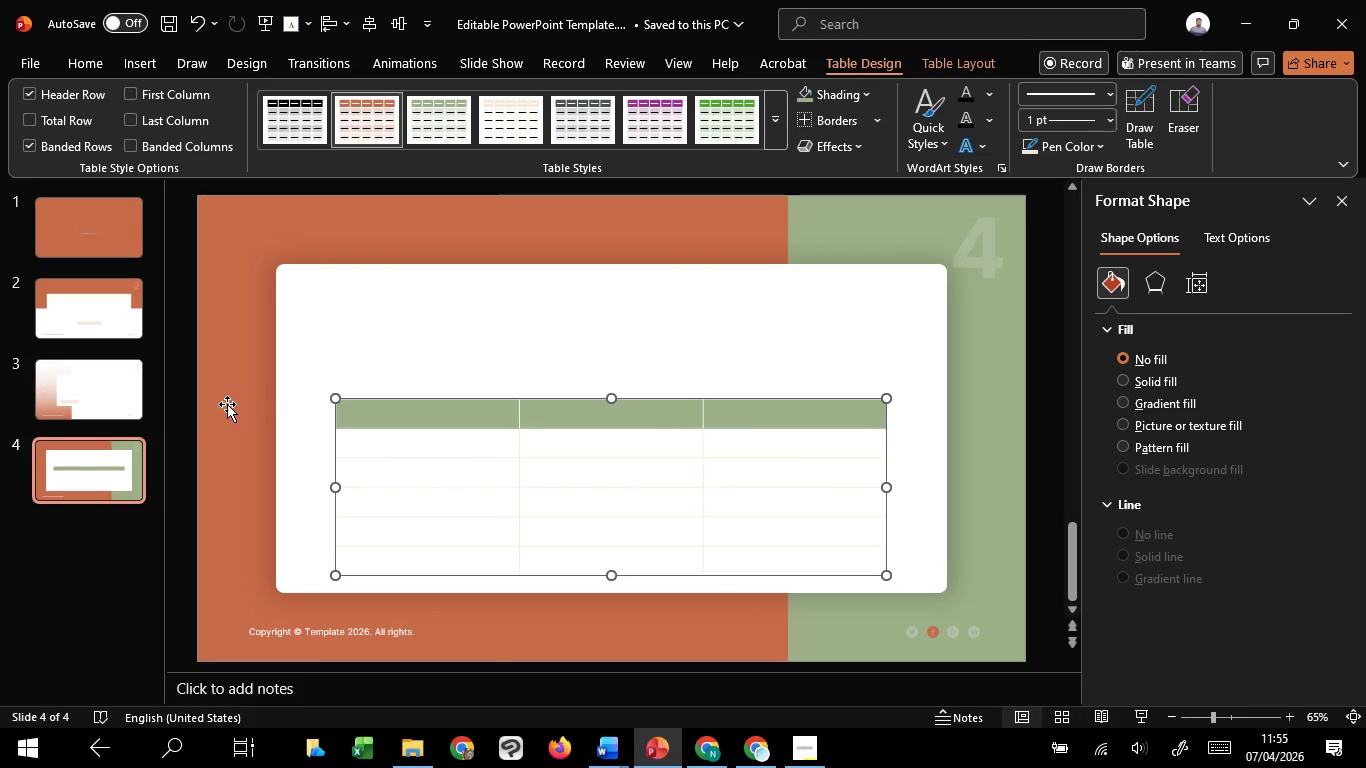 
left_click([227, 404])
 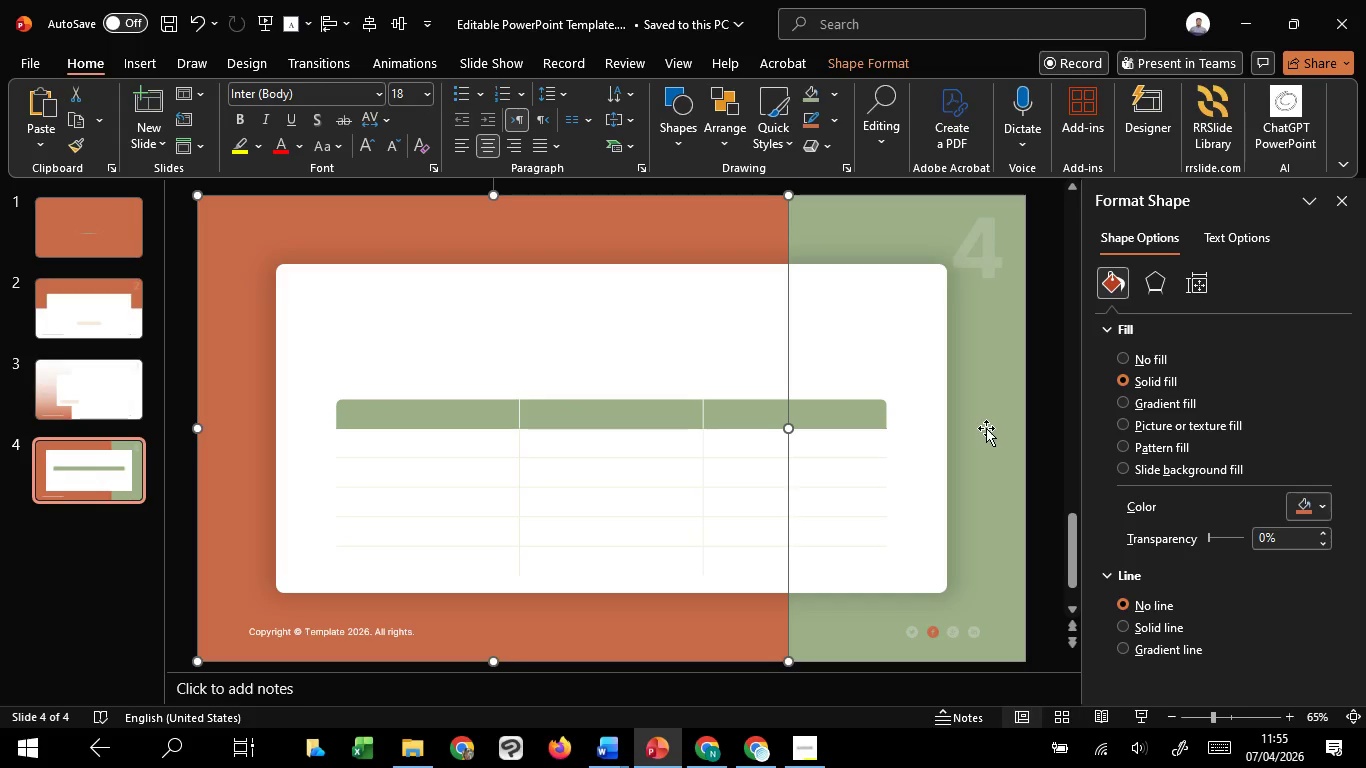 
left_click([983, 425])
 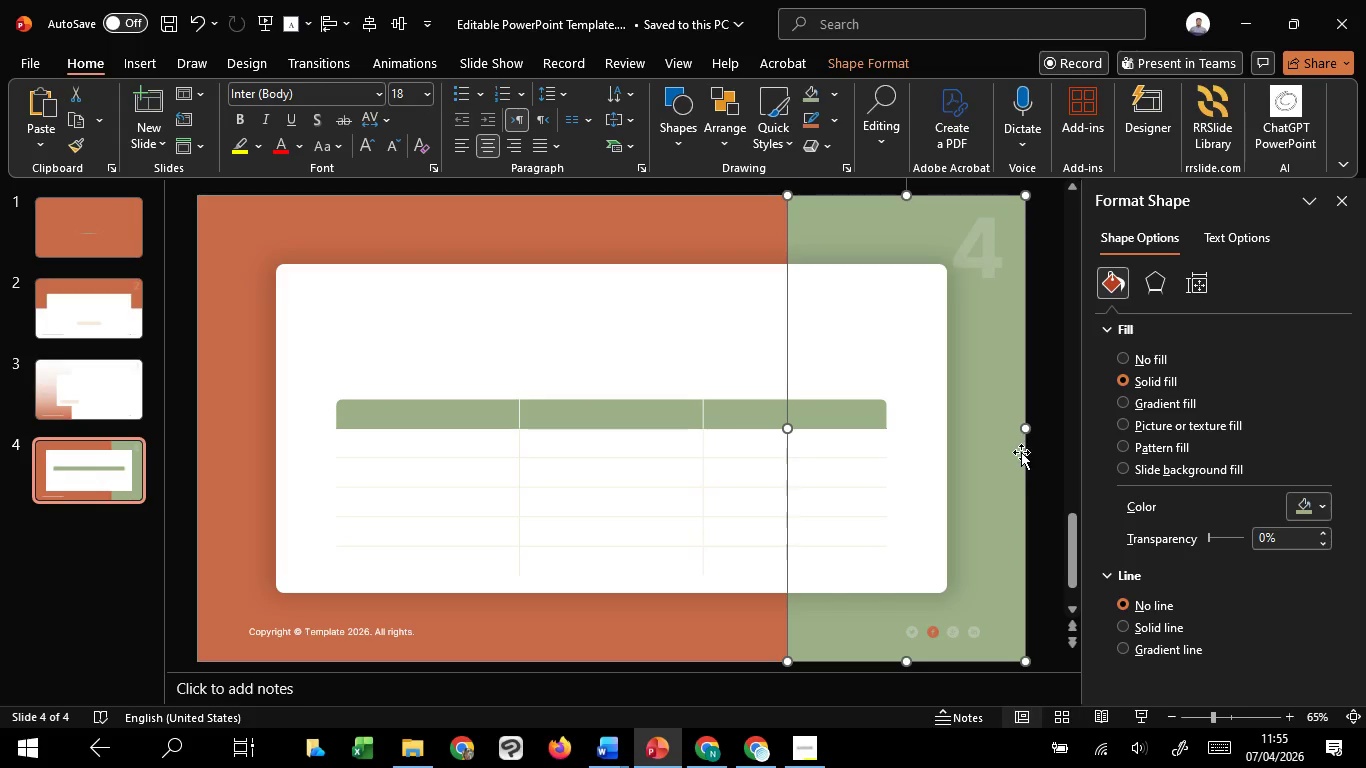 
hold_key(key=ControlLeft, duration=0.53)
scroll: coordinate [1020, 454], scroll_direction: down, amount: 1.0
 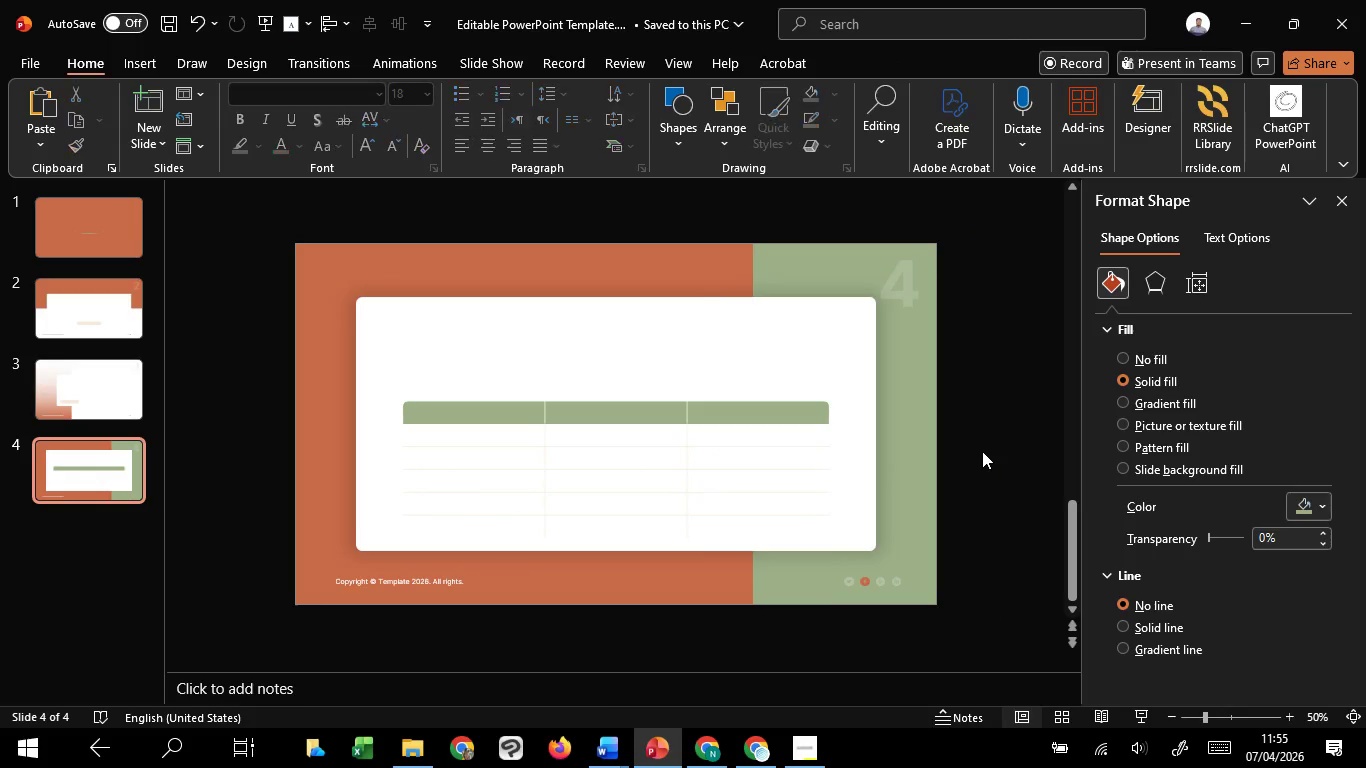 
left_click([982, 451])
 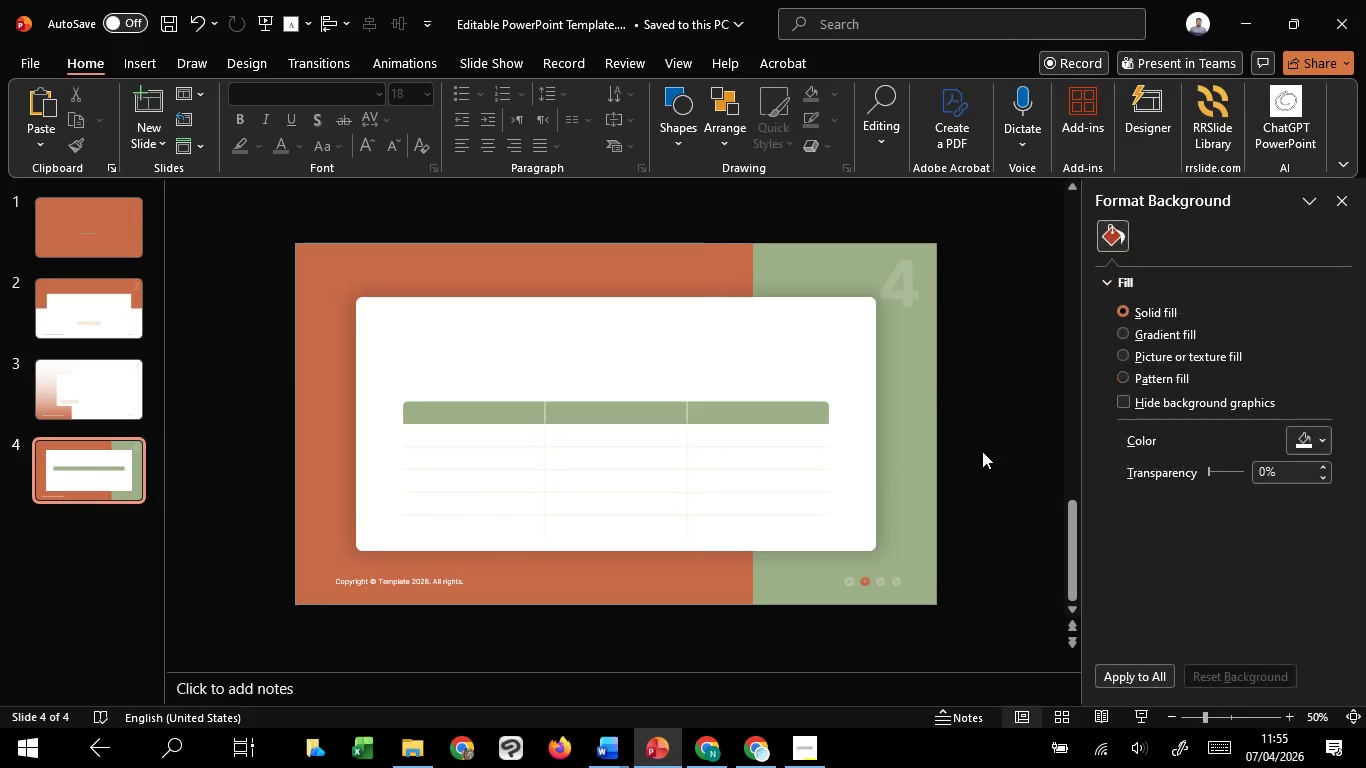 
hold_key(key=ControlLeft, duration=1.5)
scroll: coordinate [982, 451], scroll_direction: up, amount: 1.0
 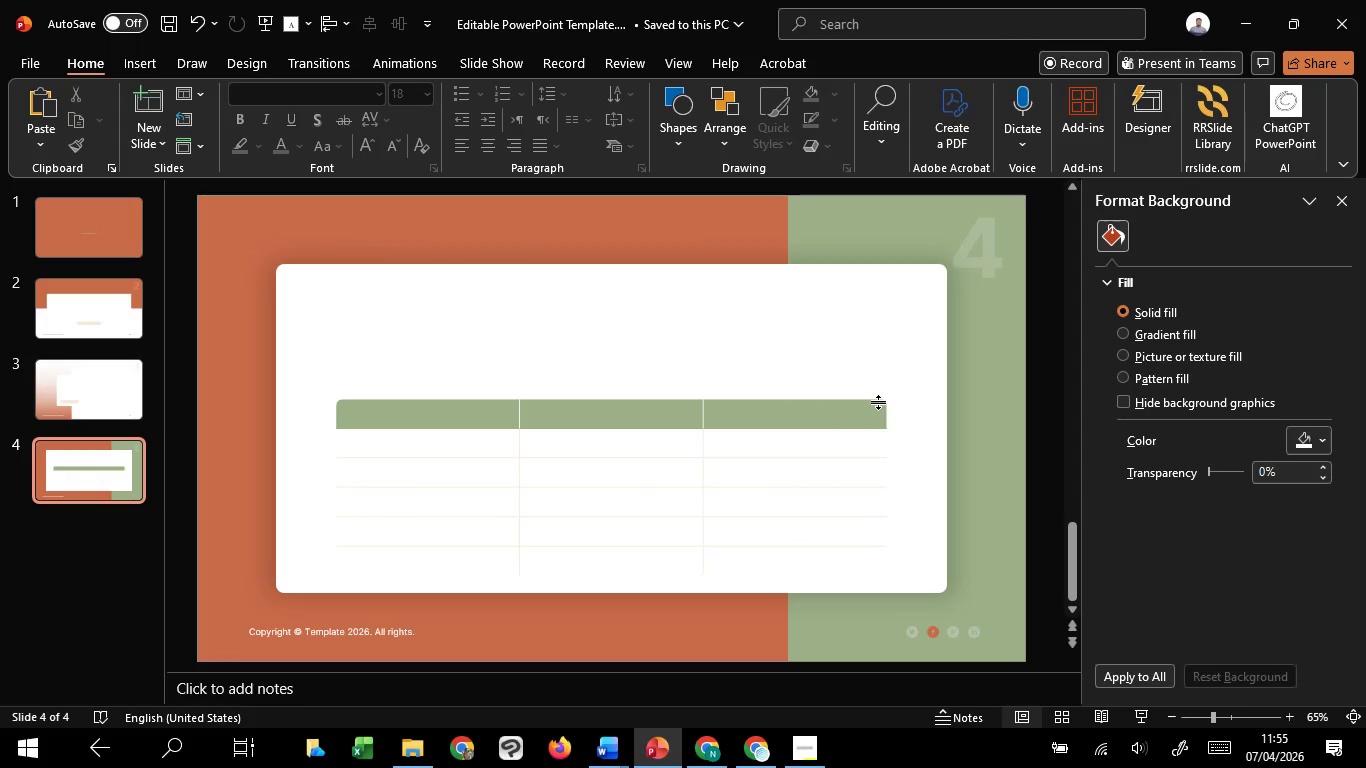 
left_click([878, 402])
 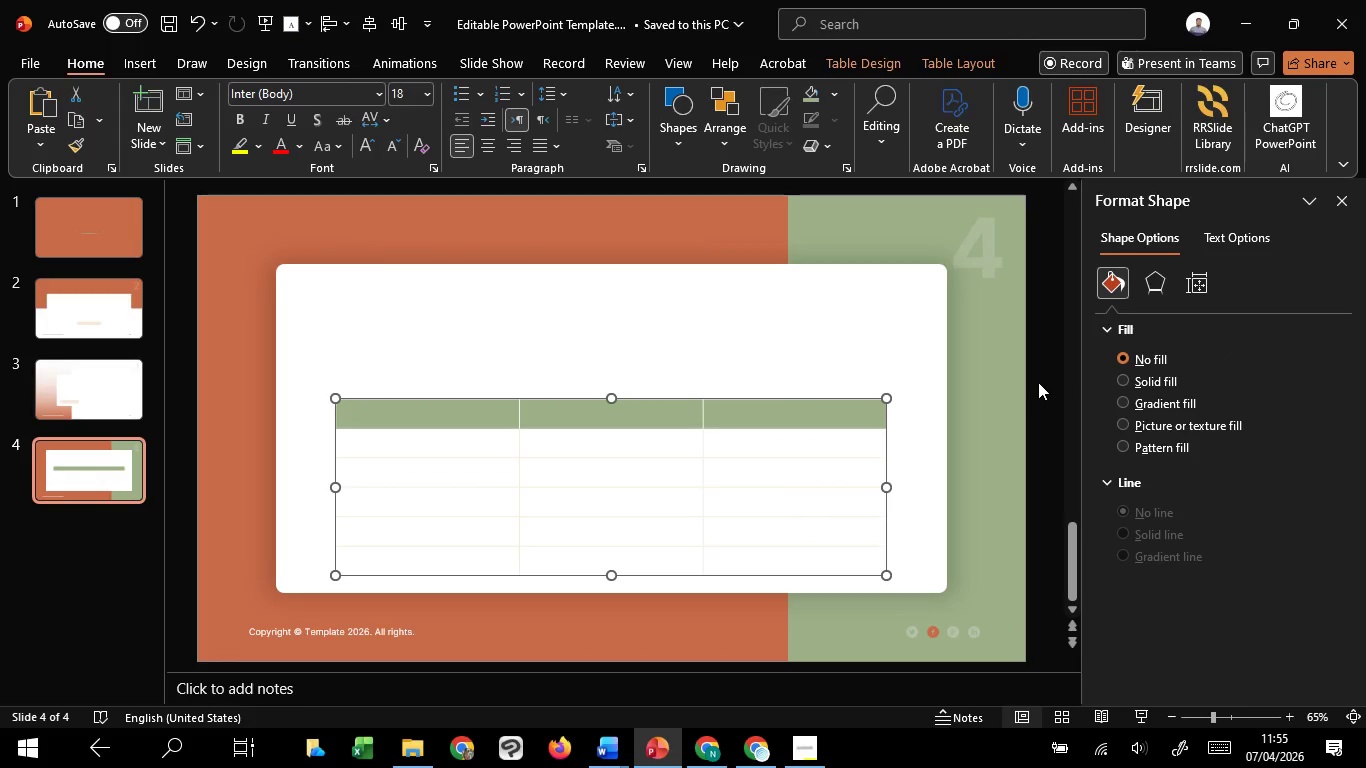 
left_click([1039, 382])
 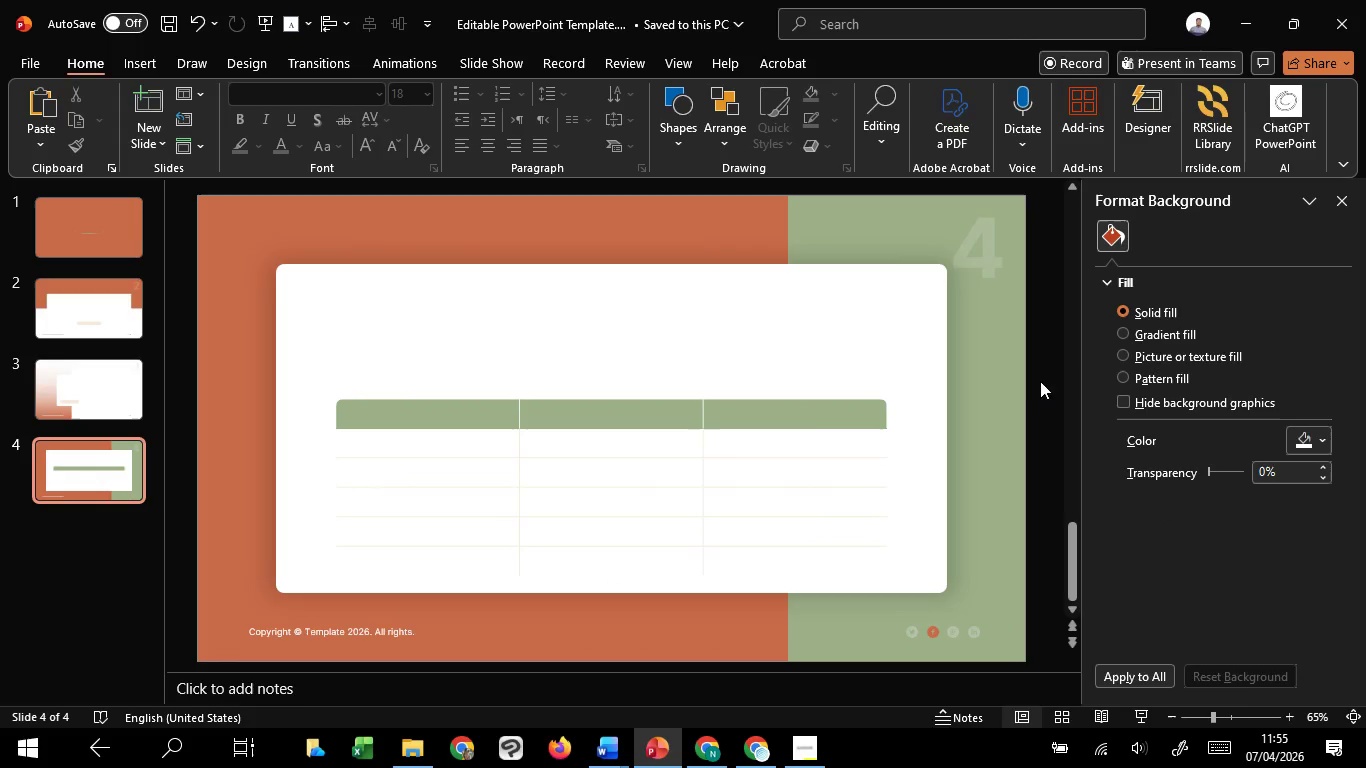 
left_click_drag(start_coordinate=[1040, 381], to_coordinate=[250, 434])
 